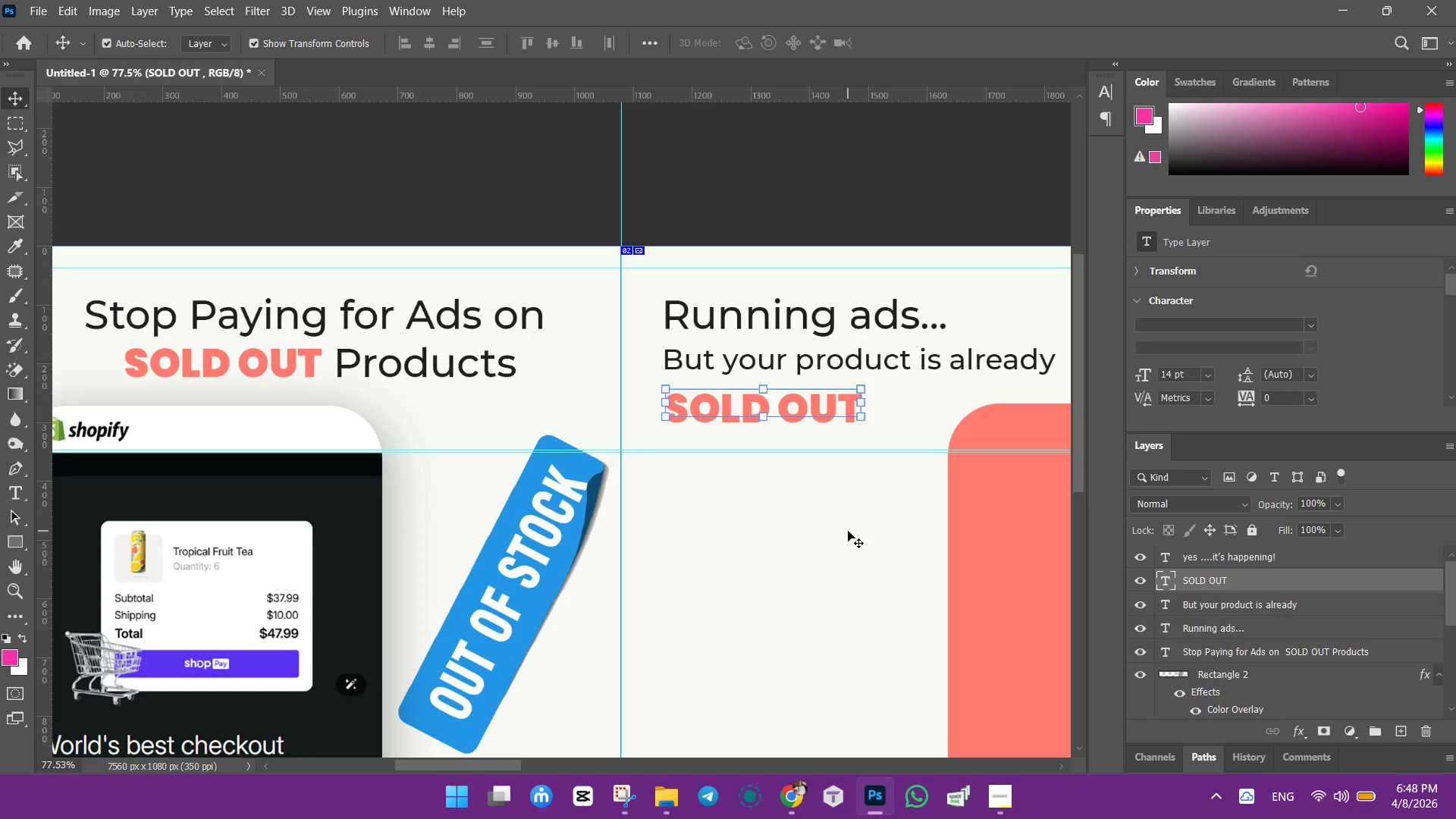 
key(ArrowUp)
 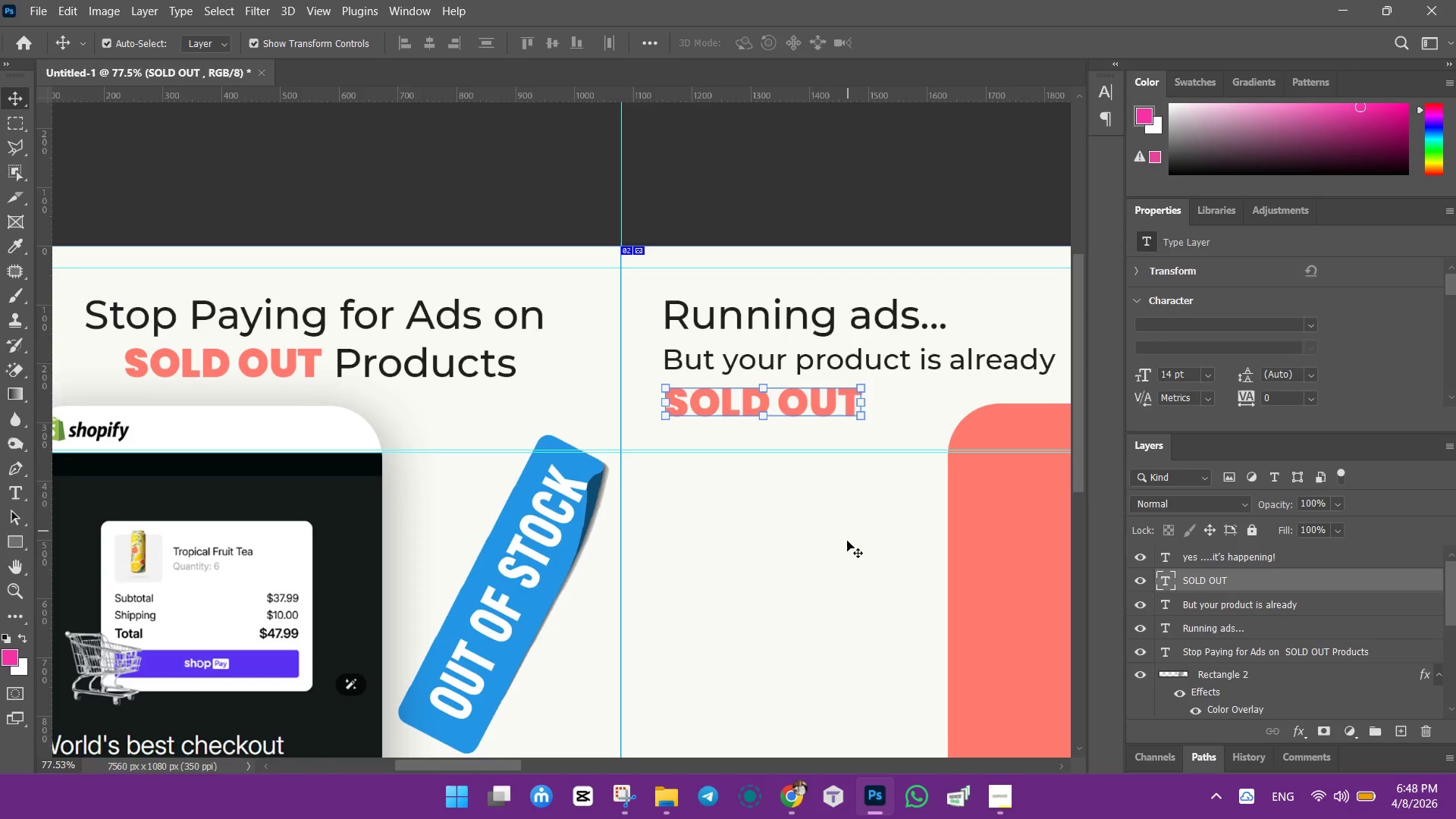 
left_click([846, 548])
 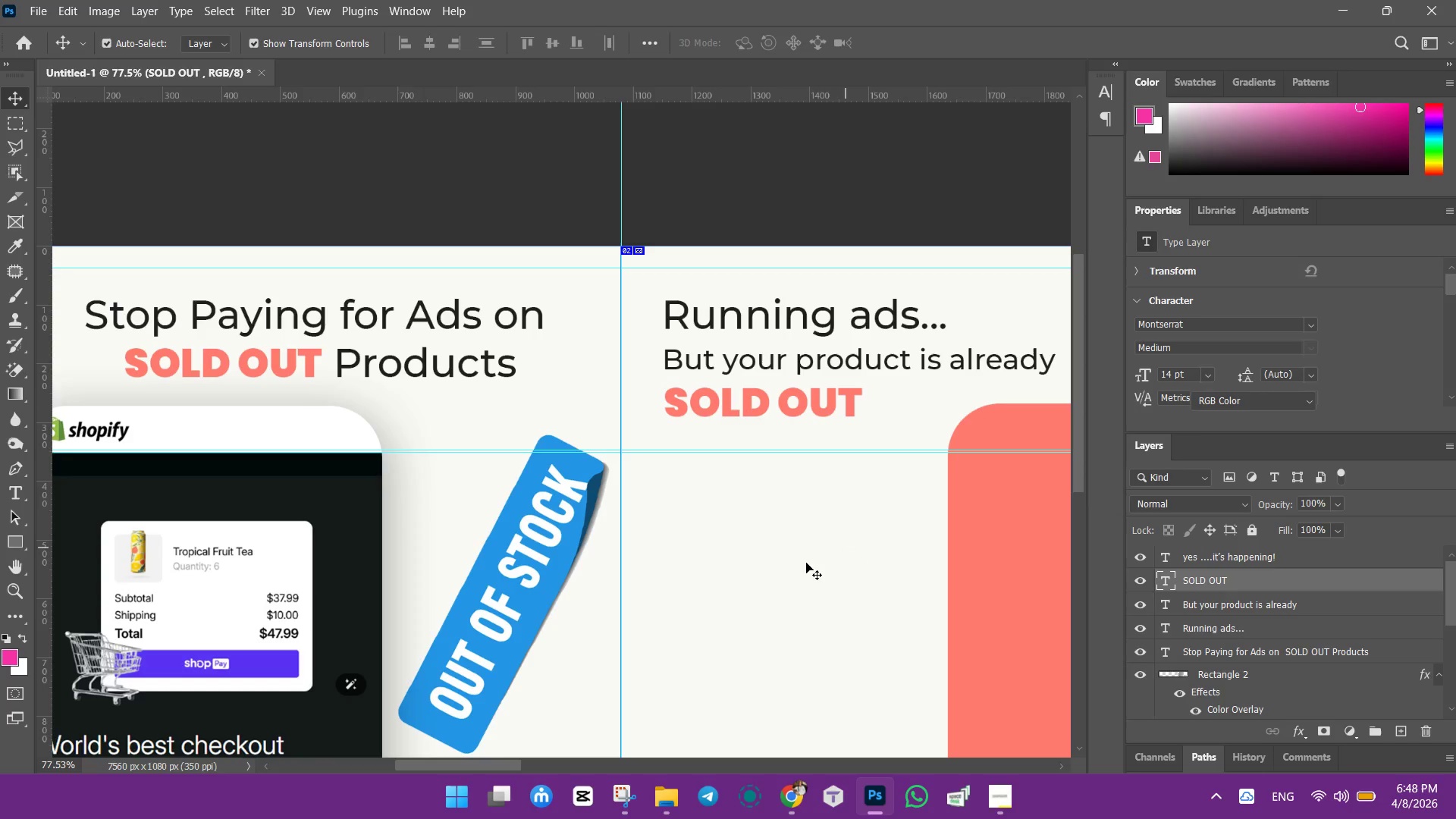 
key(Control+0)
 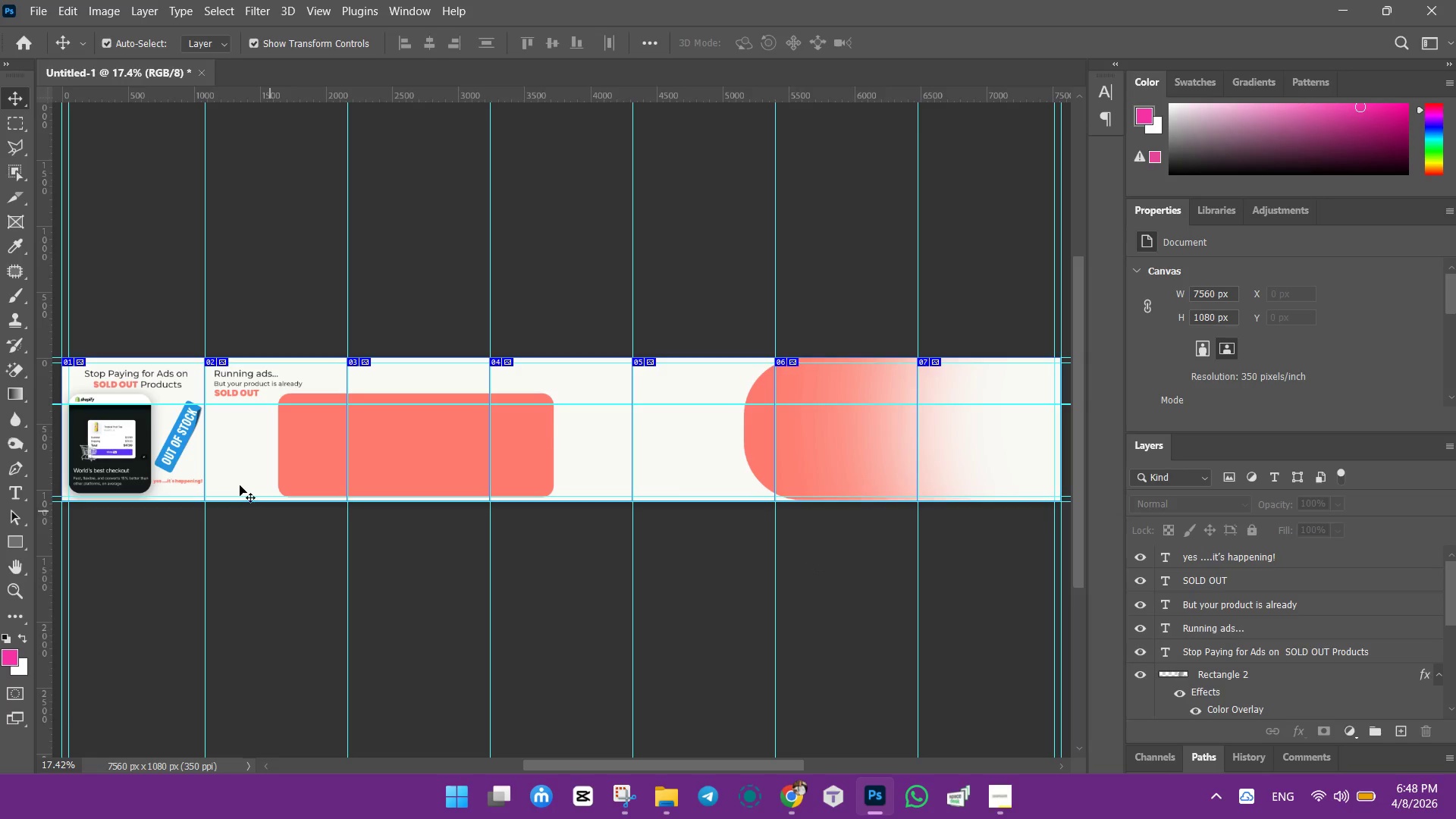 
hold_key(key=AltLeft, duration=1.02)
 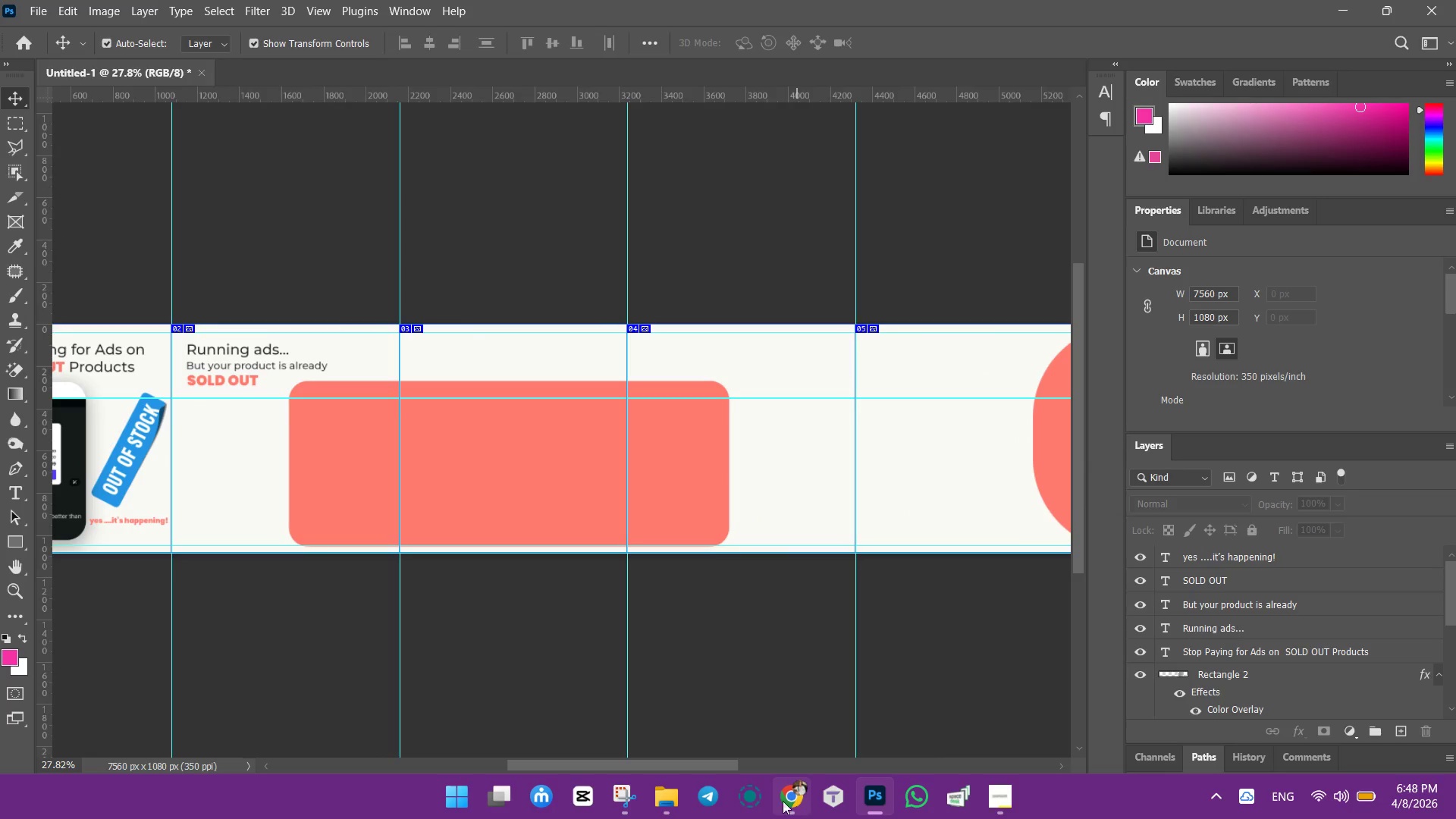 
left_click_drag(start_coordinate=[707, 764], to_coordinate=[631, 762])
 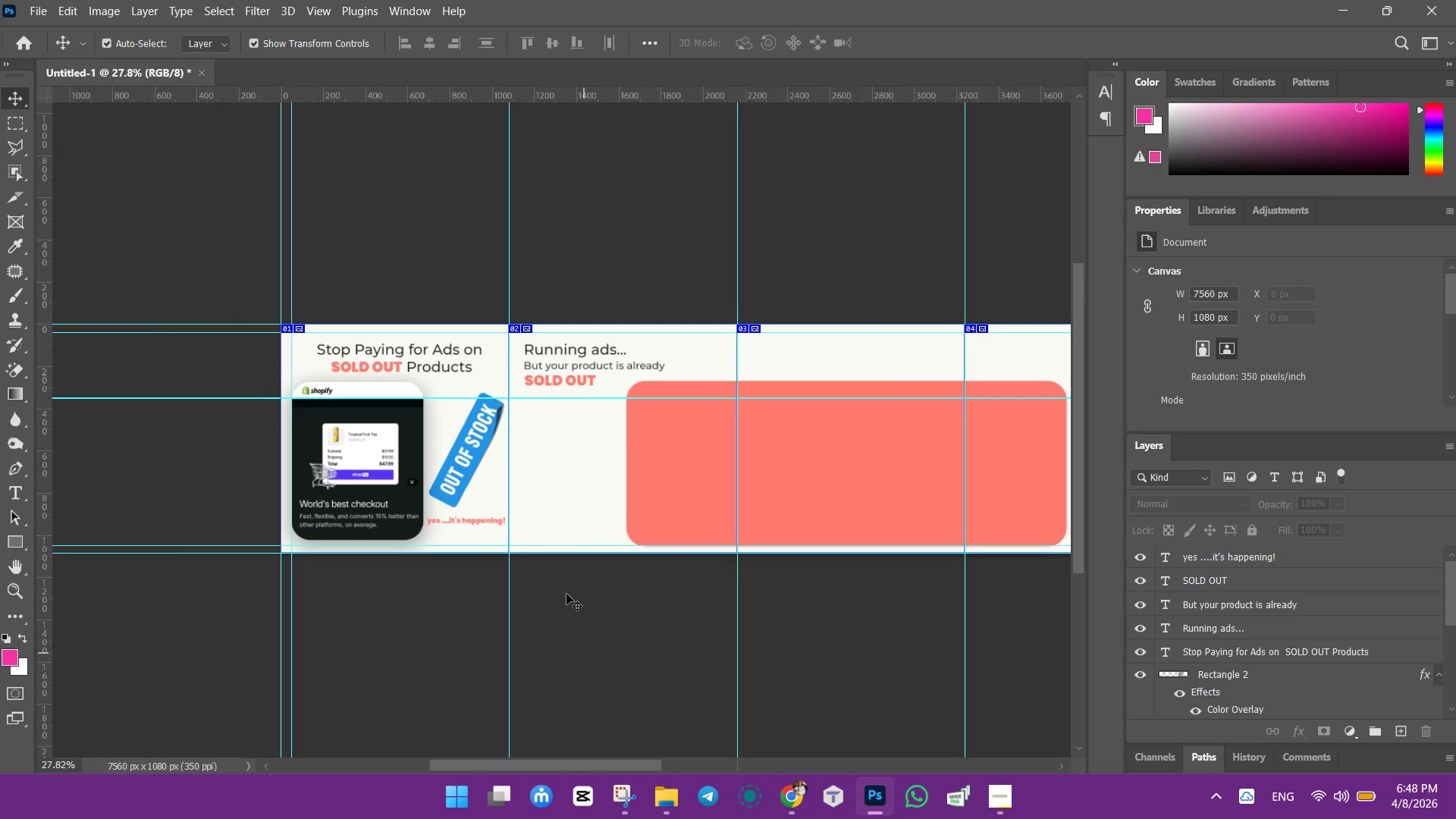 
scroll: coordinate [260, 466], scroll_direction: up, amount: 7.0
 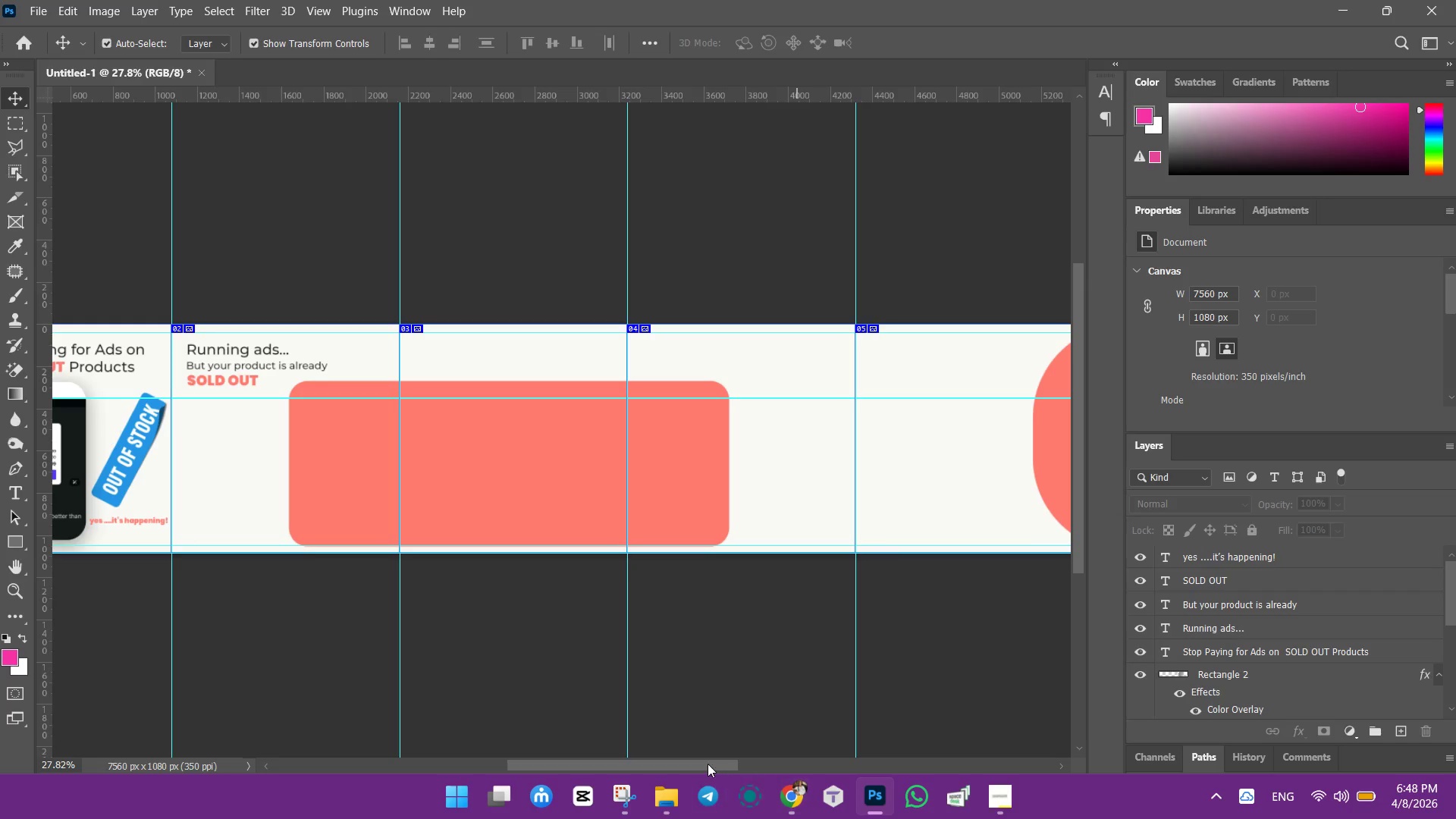 
hold_key(key=AltLeft, duration=1.52)
 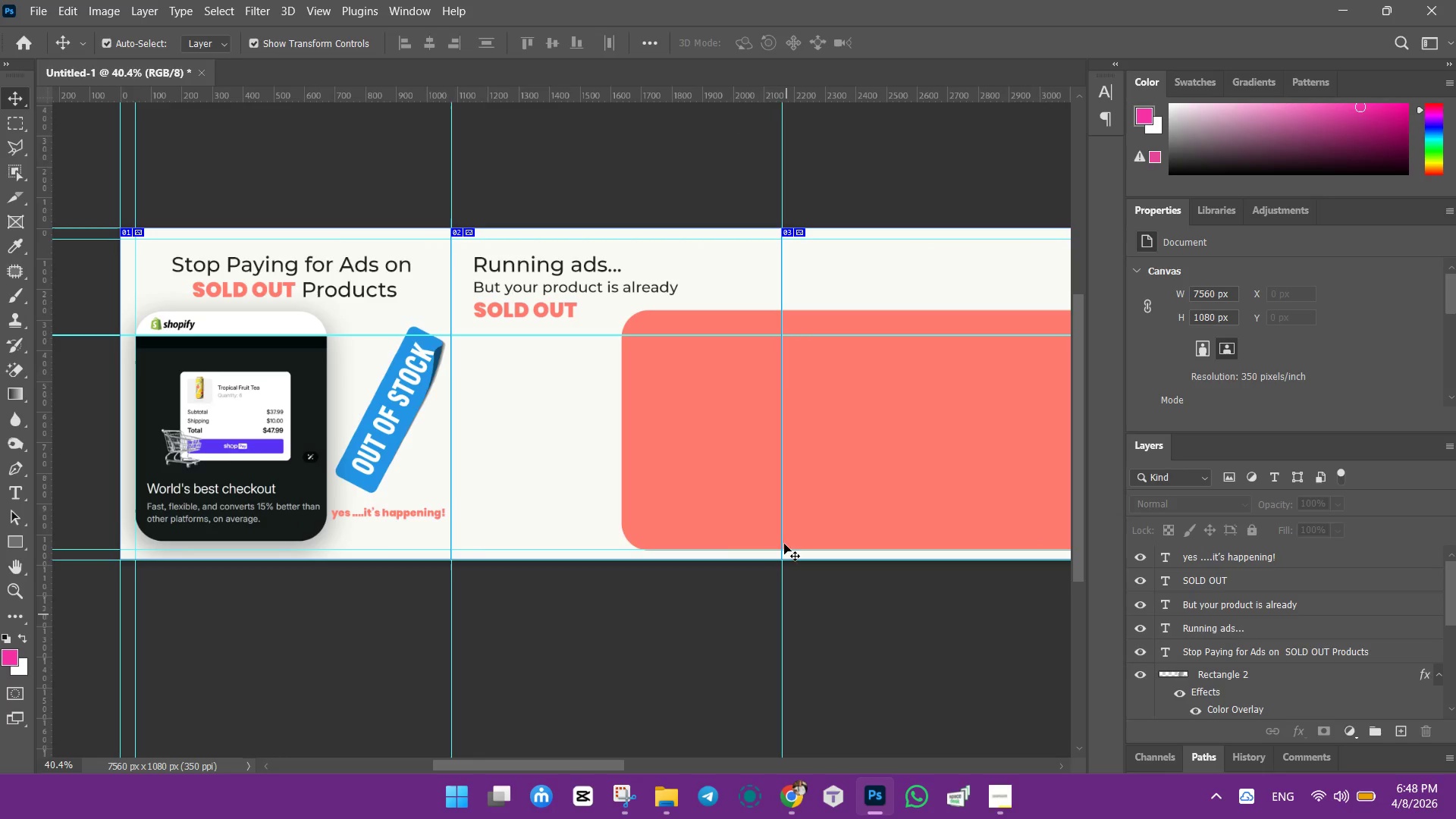 
key(Alt+AltLeft)
 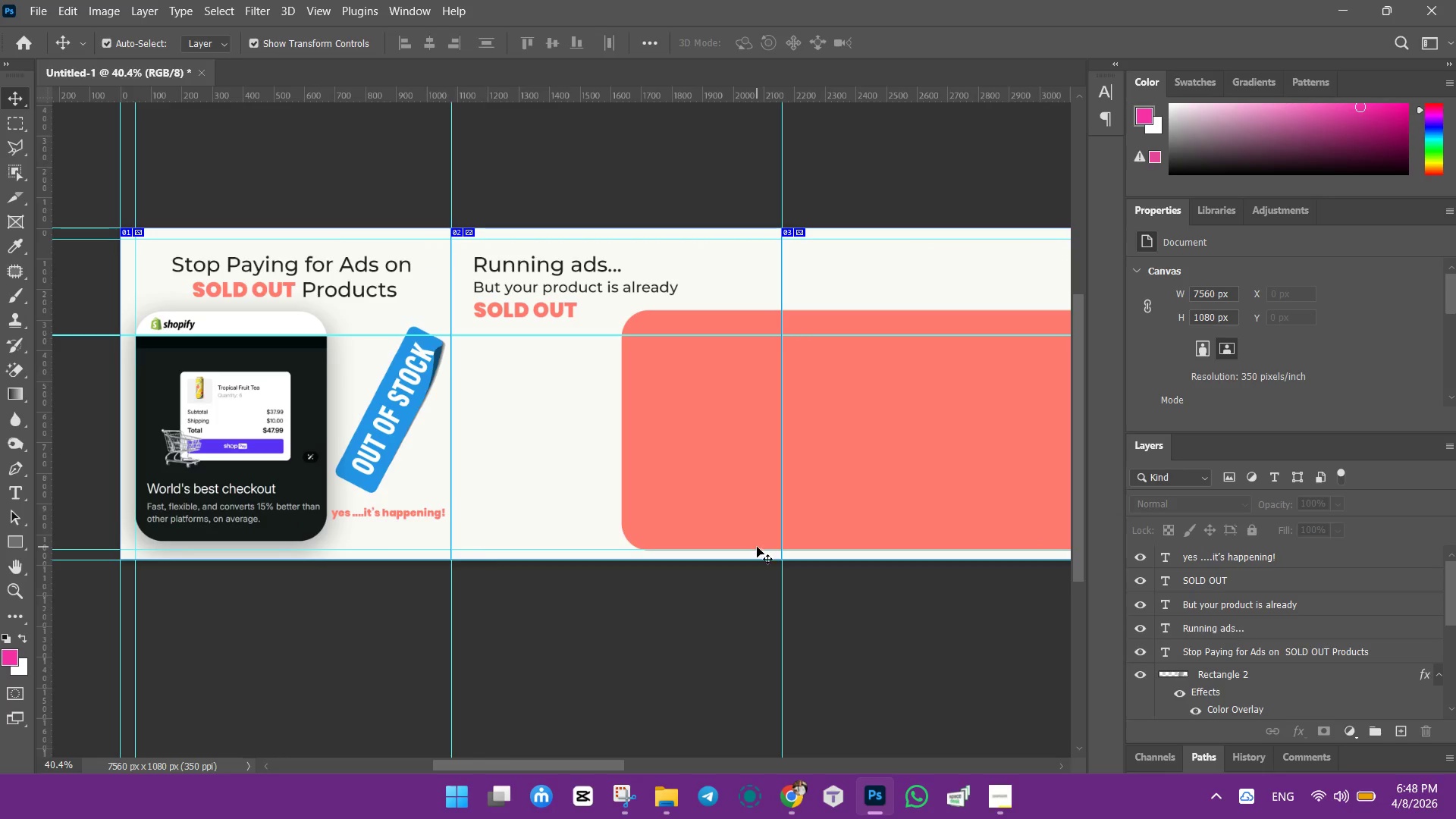 
key(Alt+AltLeft)
 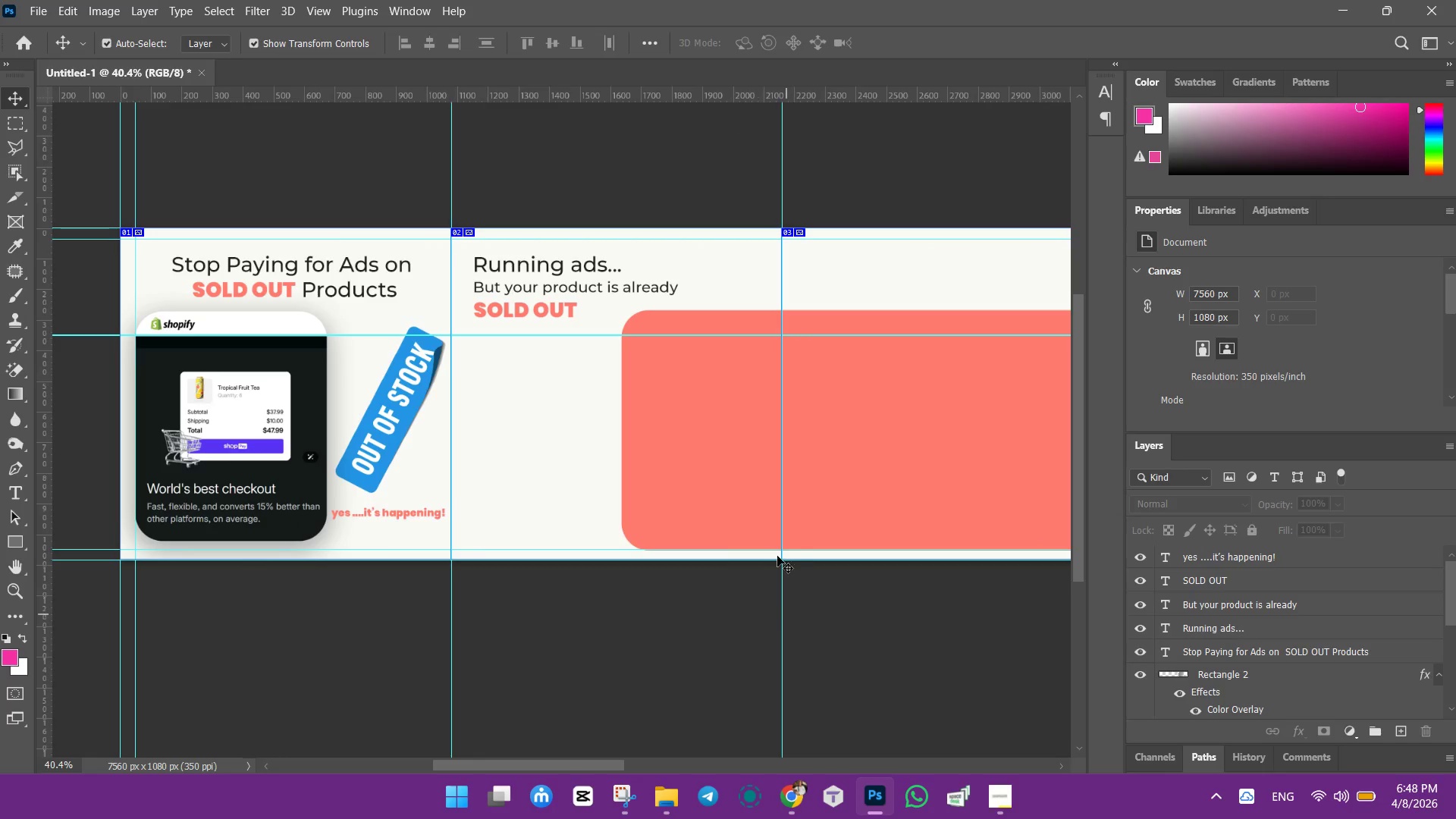 
hold_key(key=AltLeft, duration=0.53)
 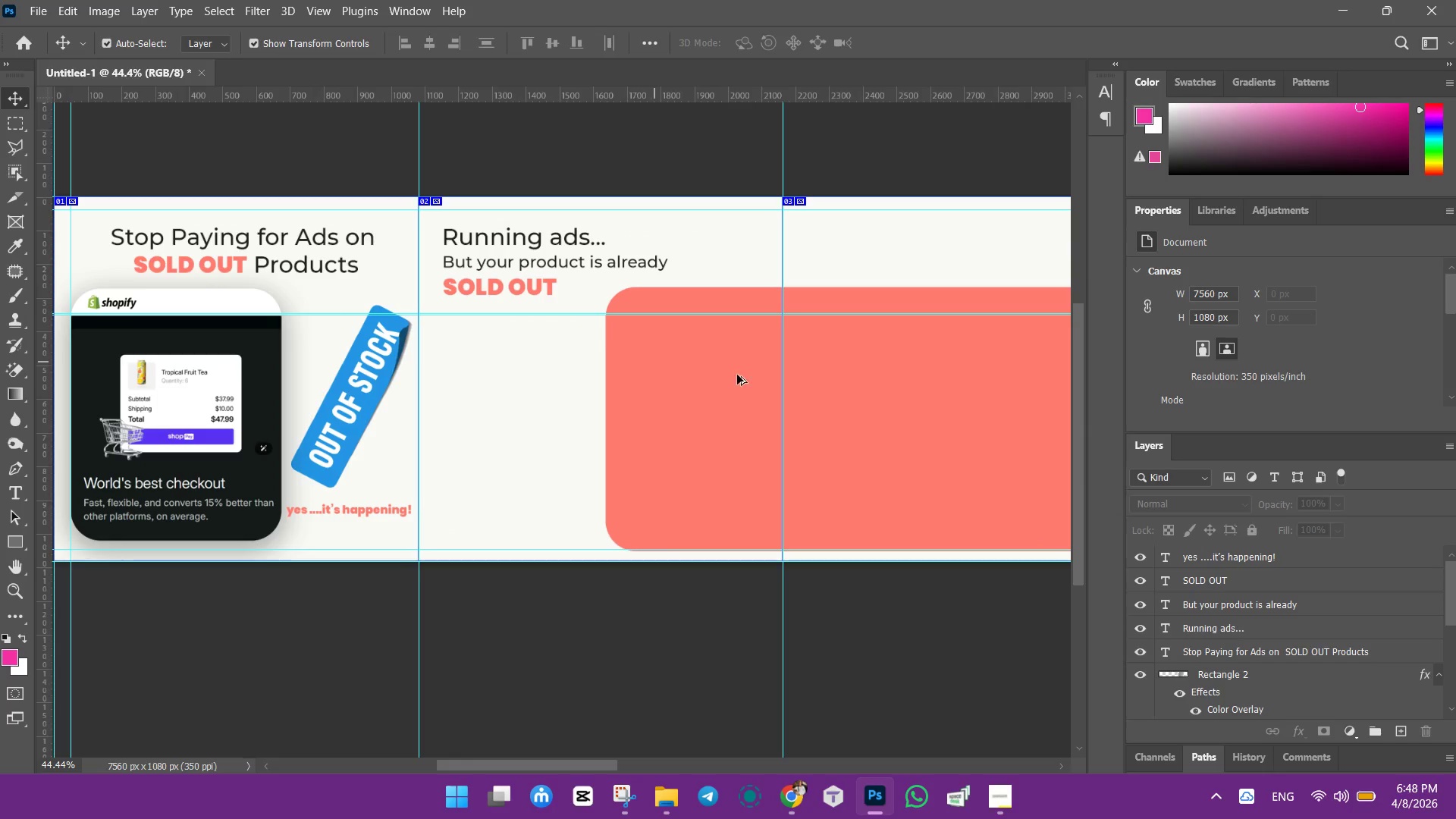 
hold_key(key=AltLeft, duration=1.09)
 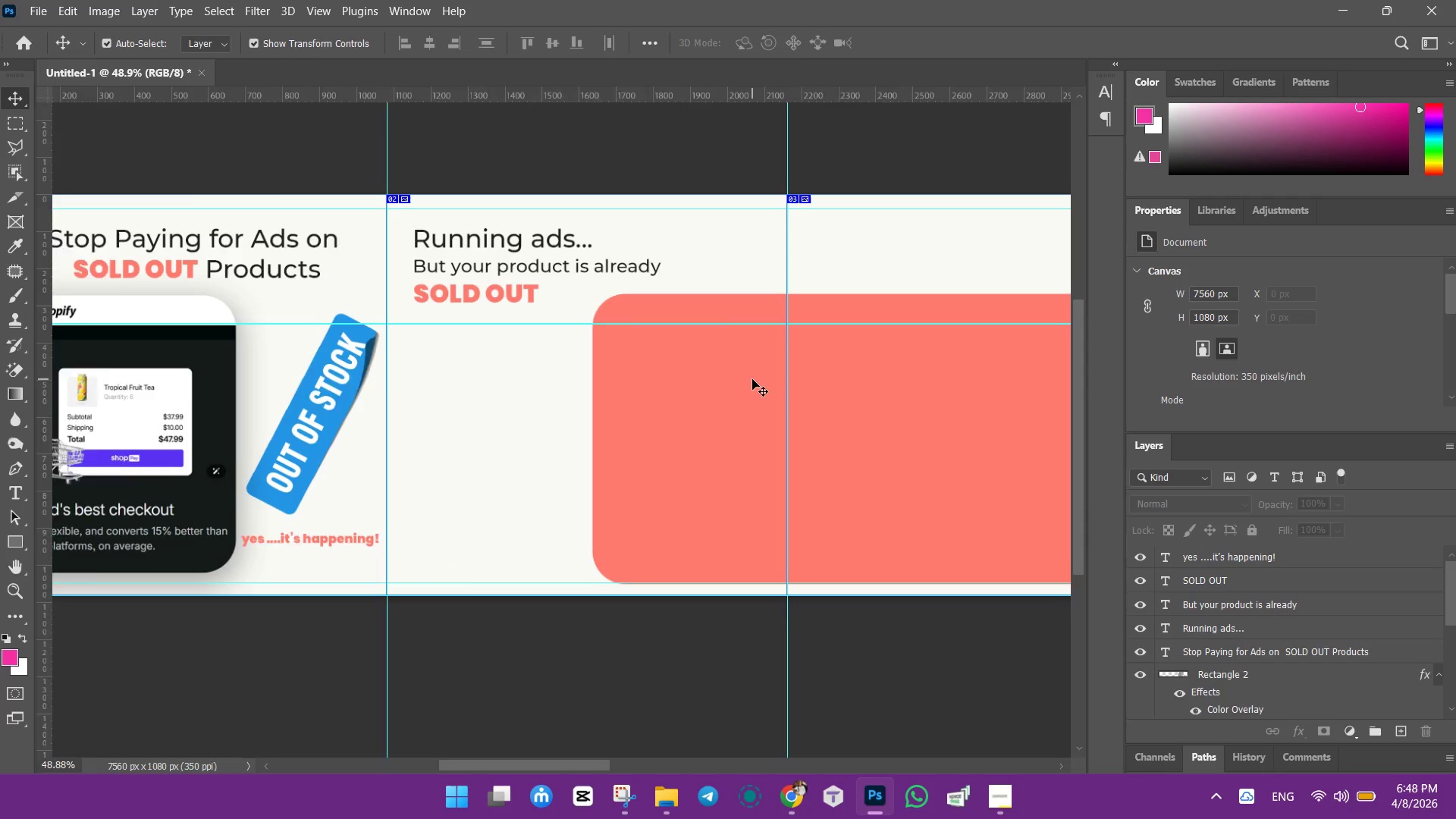 
scroll: coordinate [757, 547], scroll_direction: up, amount: 4.0
 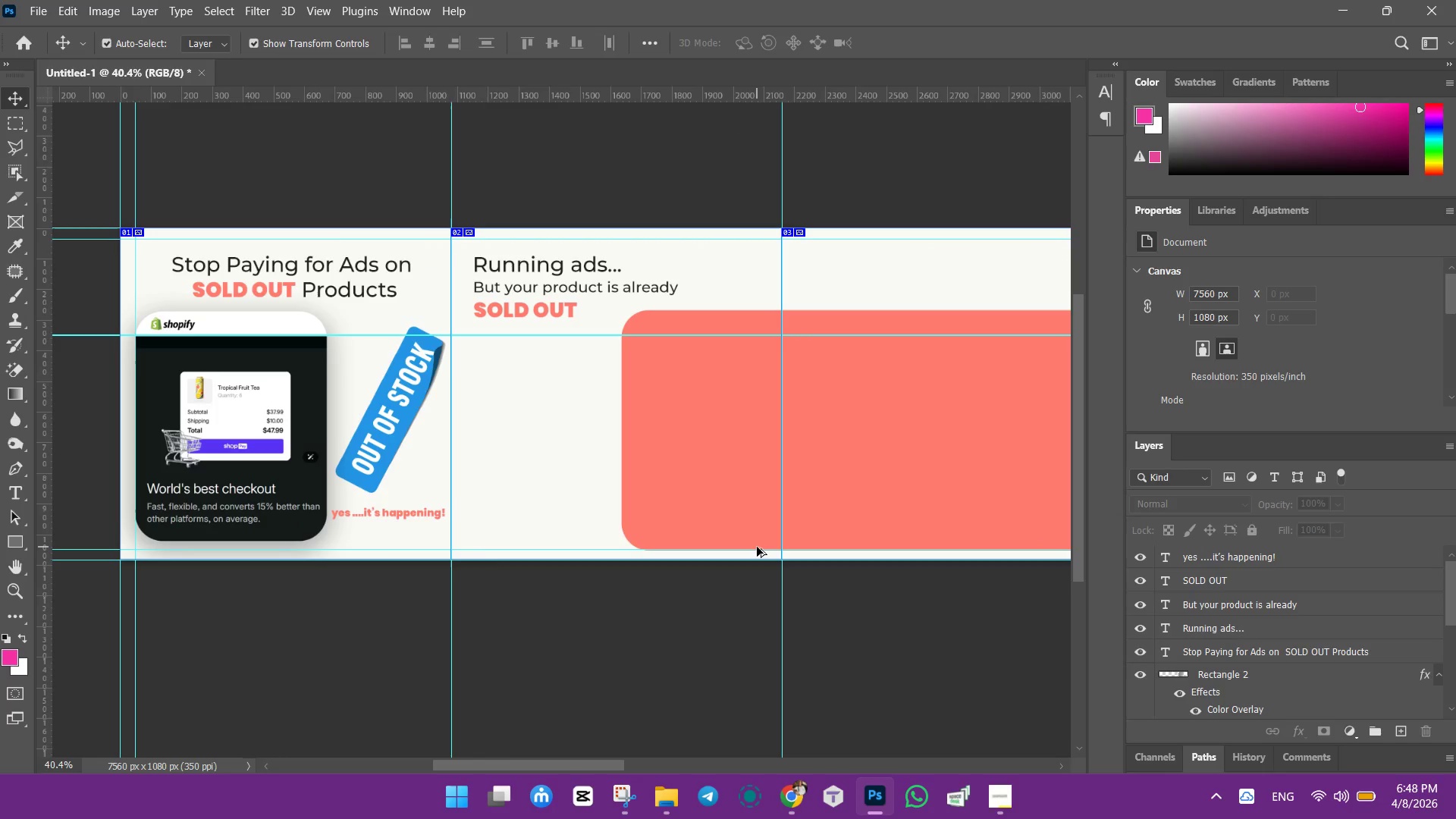 
hold_key(key=AltLeft, duration=1.11)
 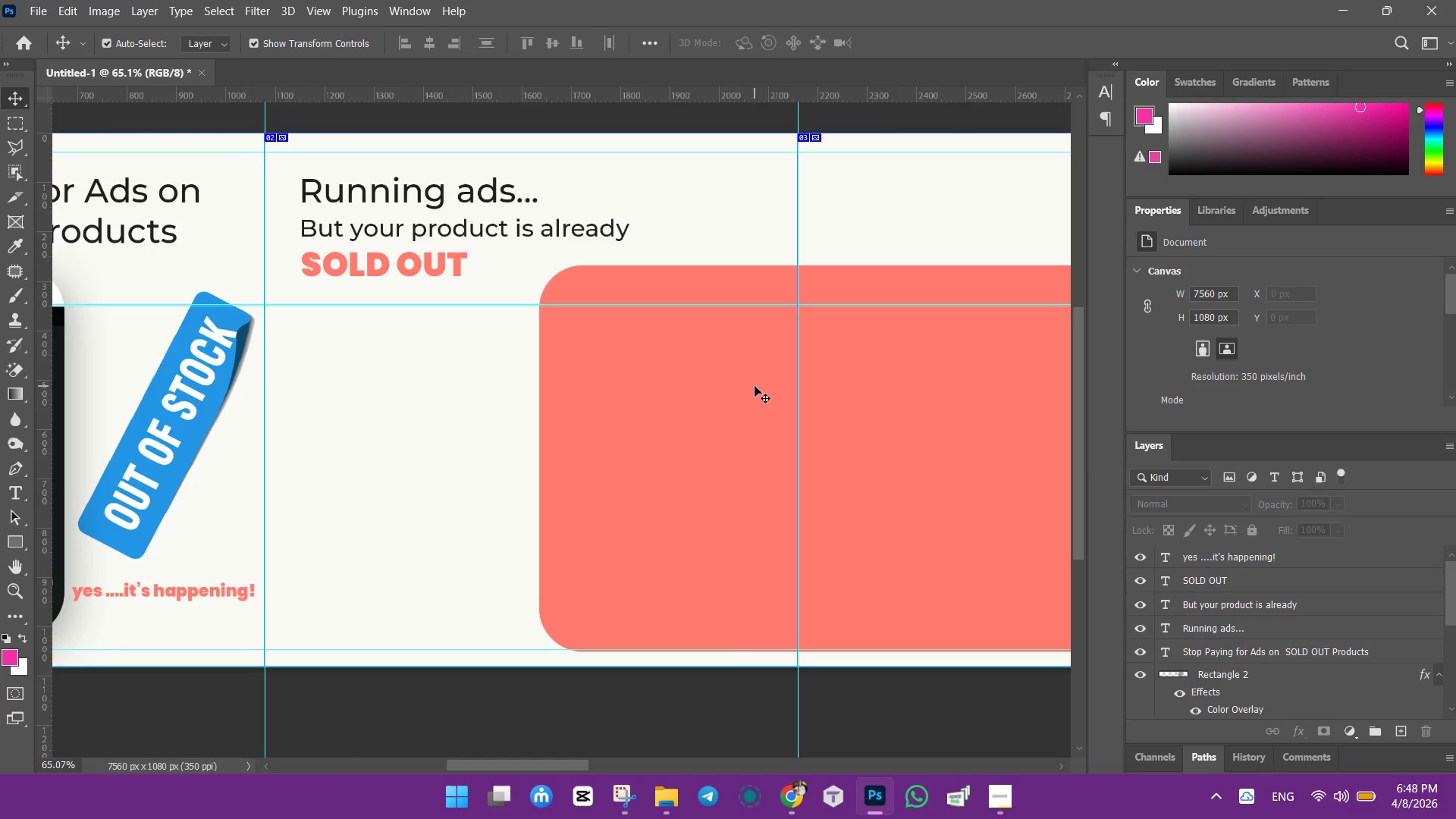 
scroll: coordinate [752, 380], scroll_direction: up, amount: 6.0
 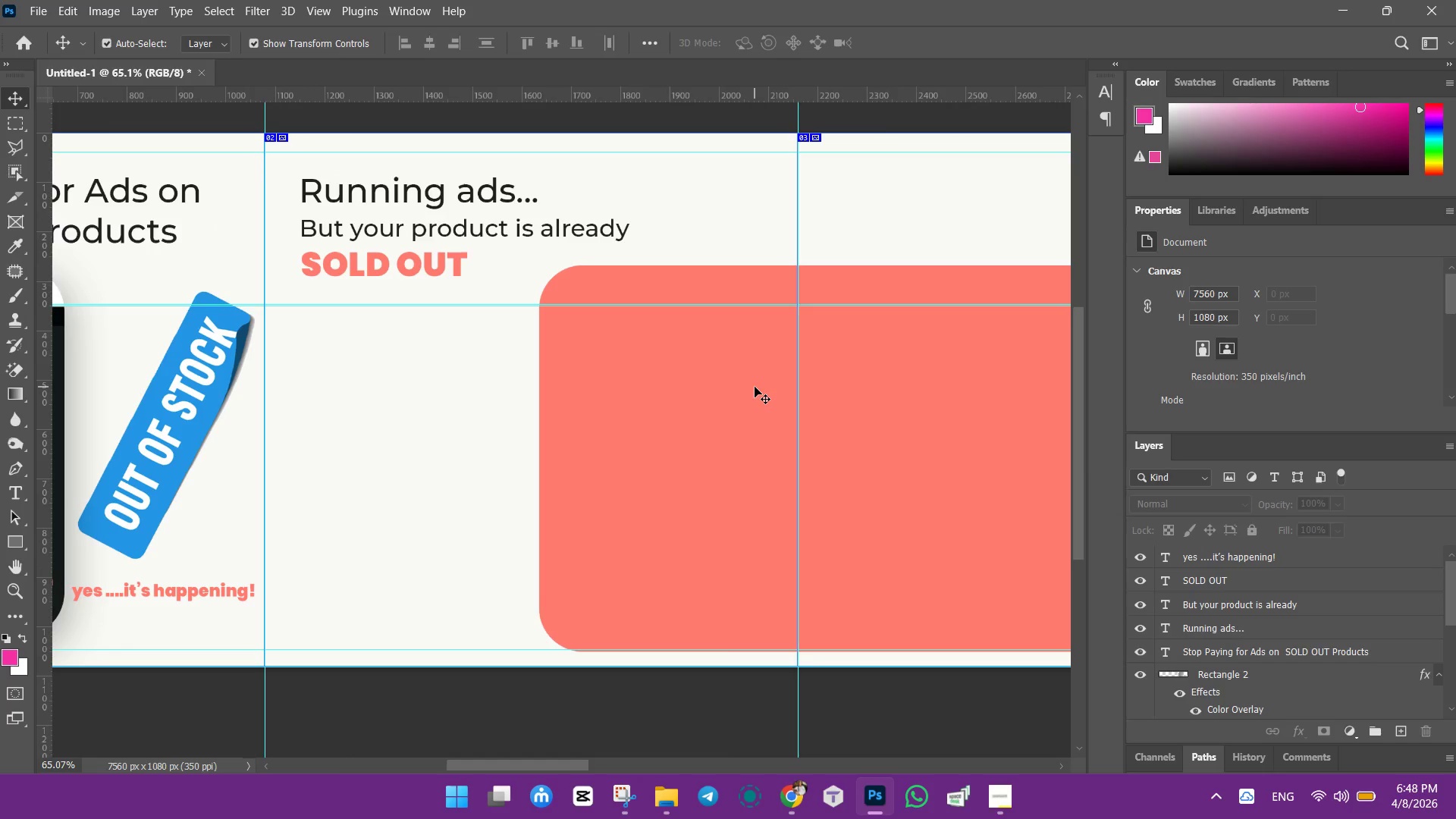 
wait(10.31)
 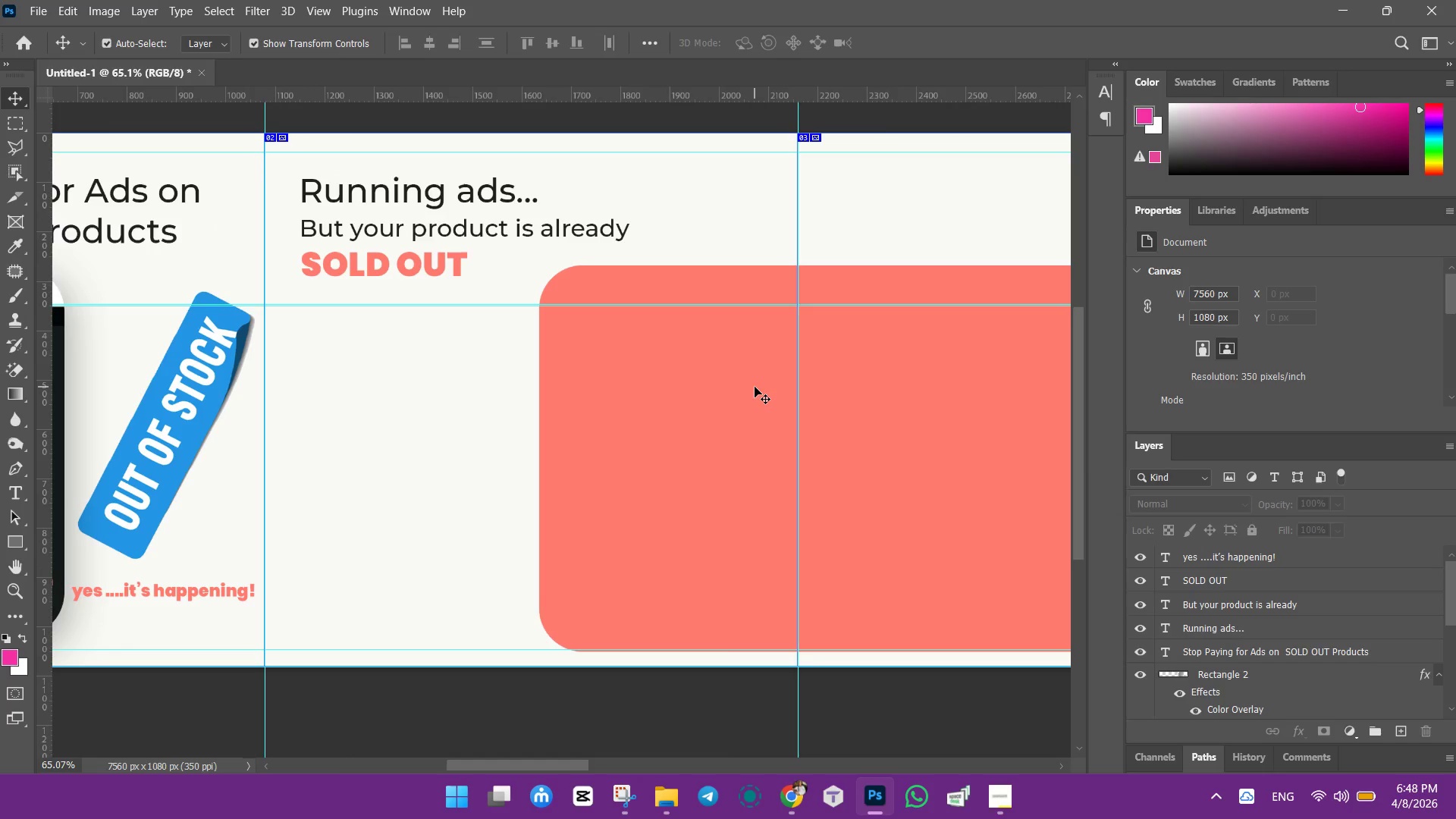 
left_click([615, 230])
 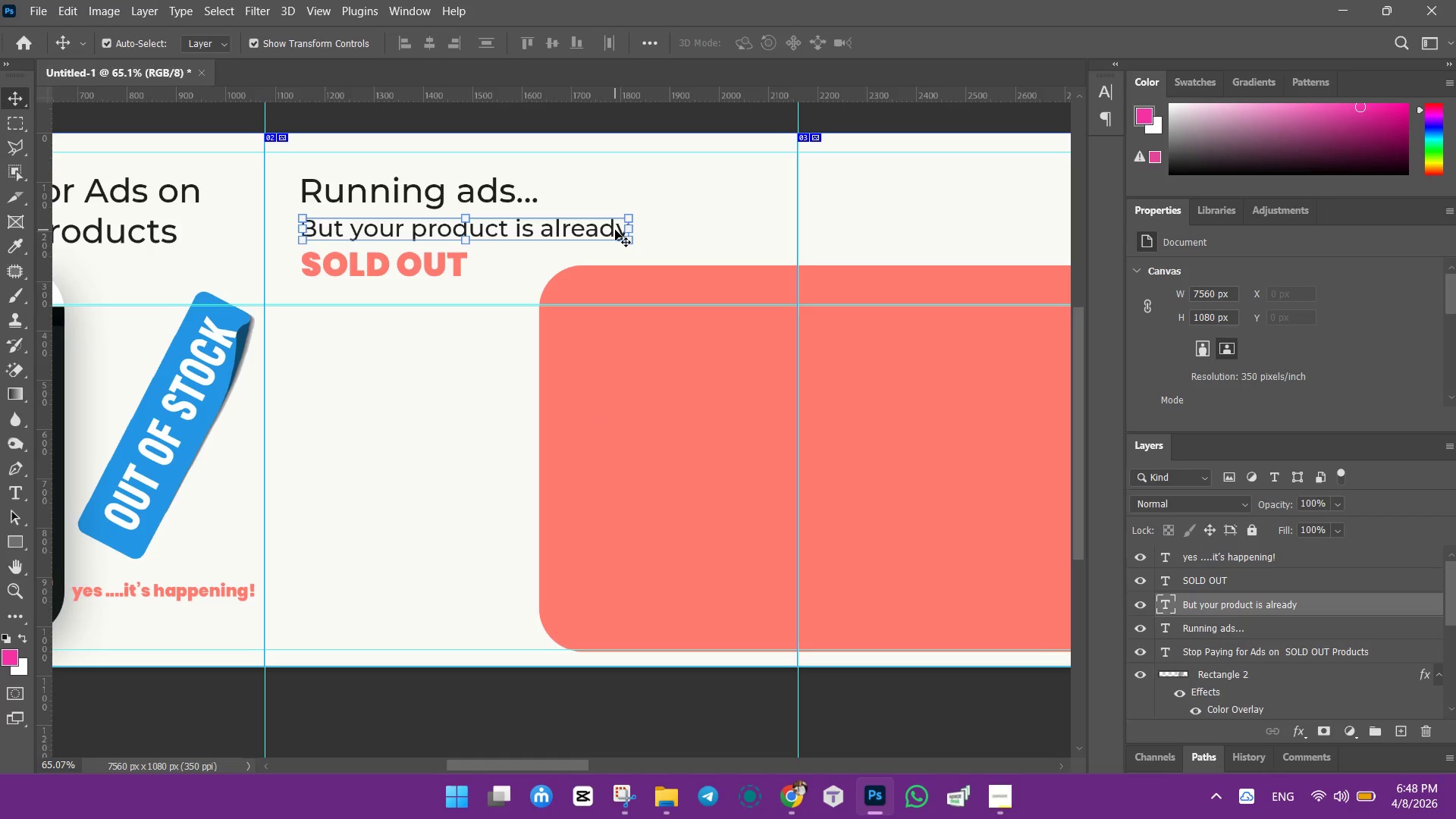 
hold_key(key=AltLeft, duration=1.52)
 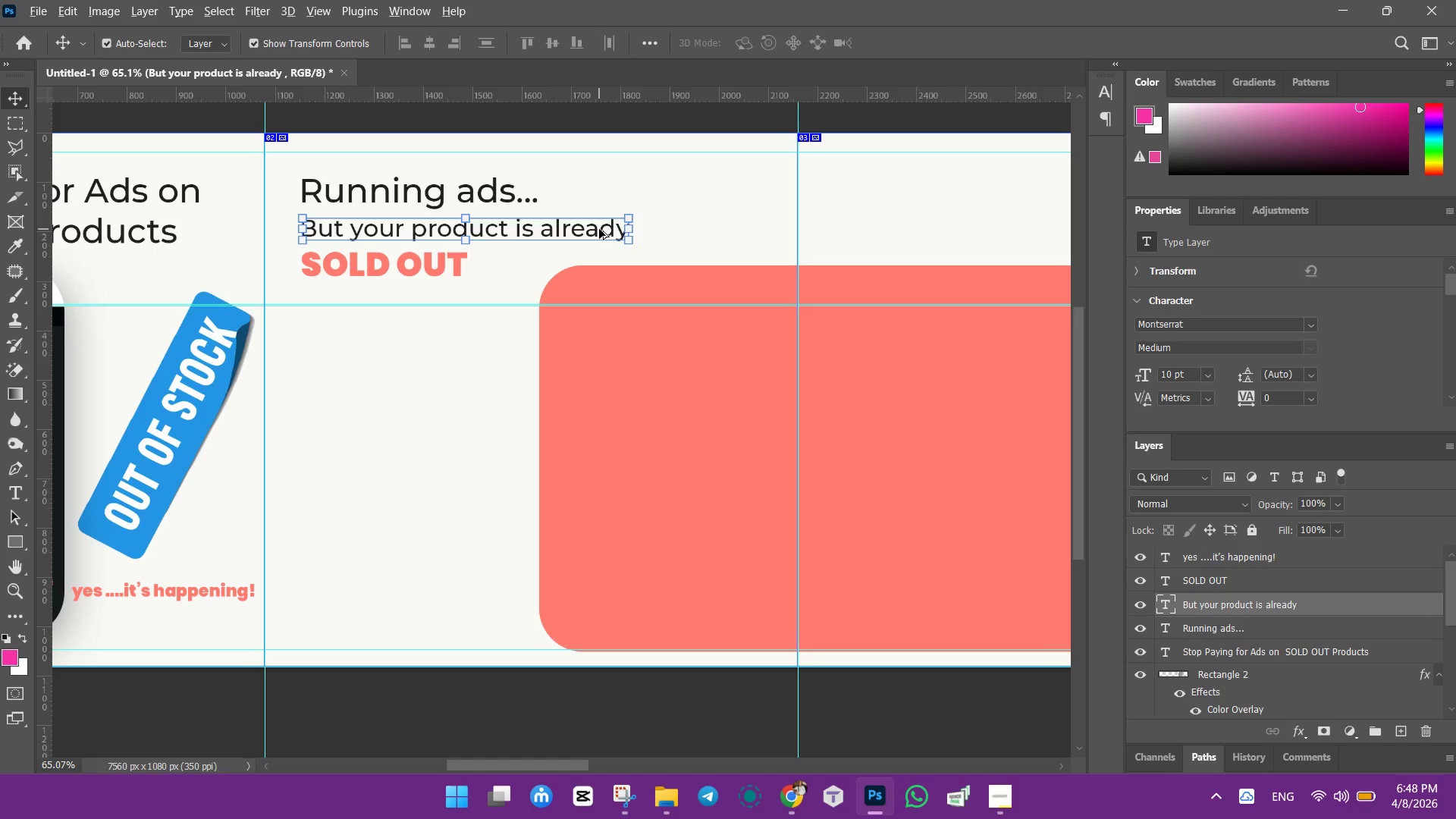 
hold_key(key=AltLeft, duration=1.52)
left_click_drag(start_coordinate=[599, 229], to_coordinate=[581, 381])
 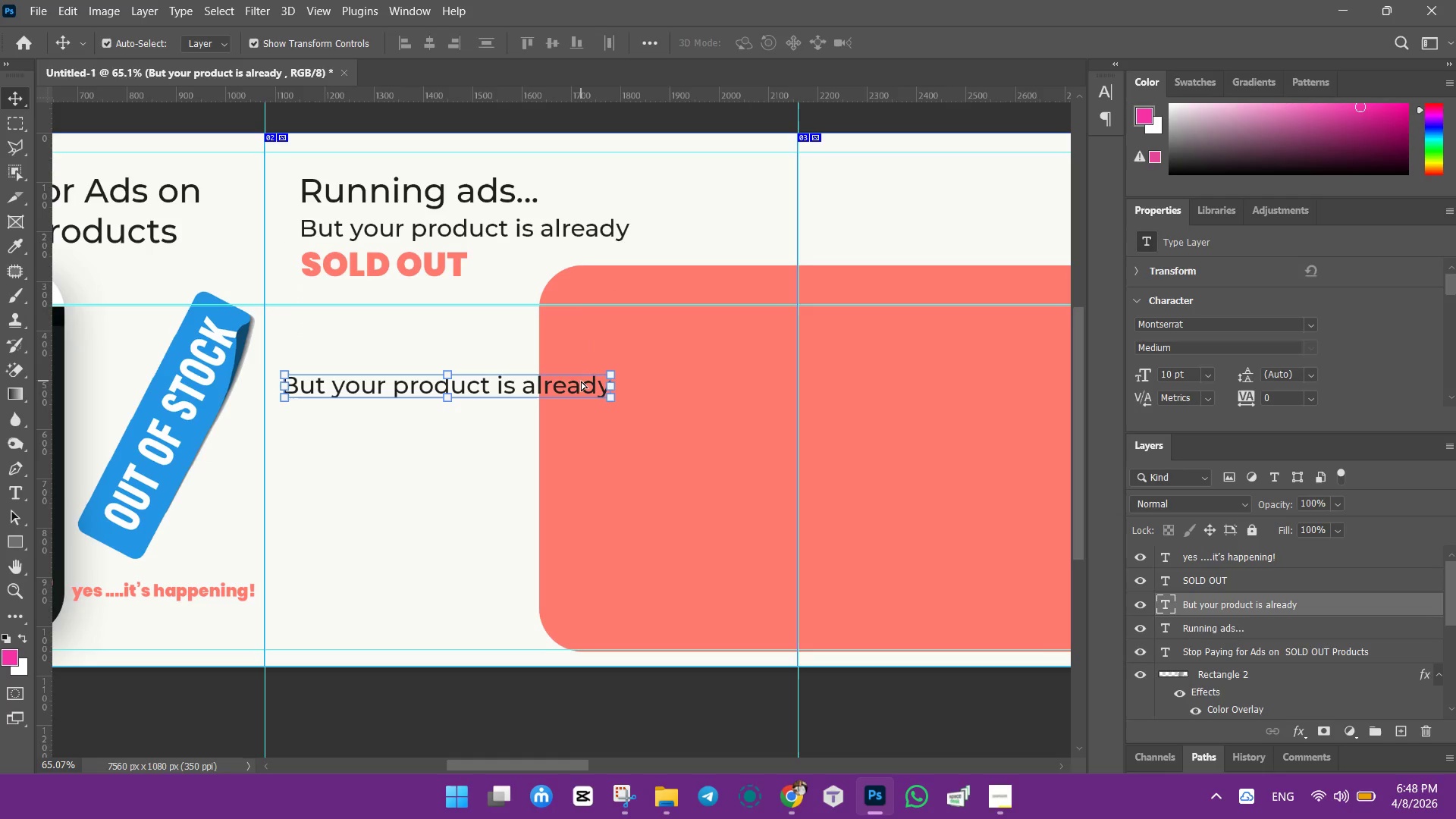 
hold_key(key=AltLeft, duration=1.5)
 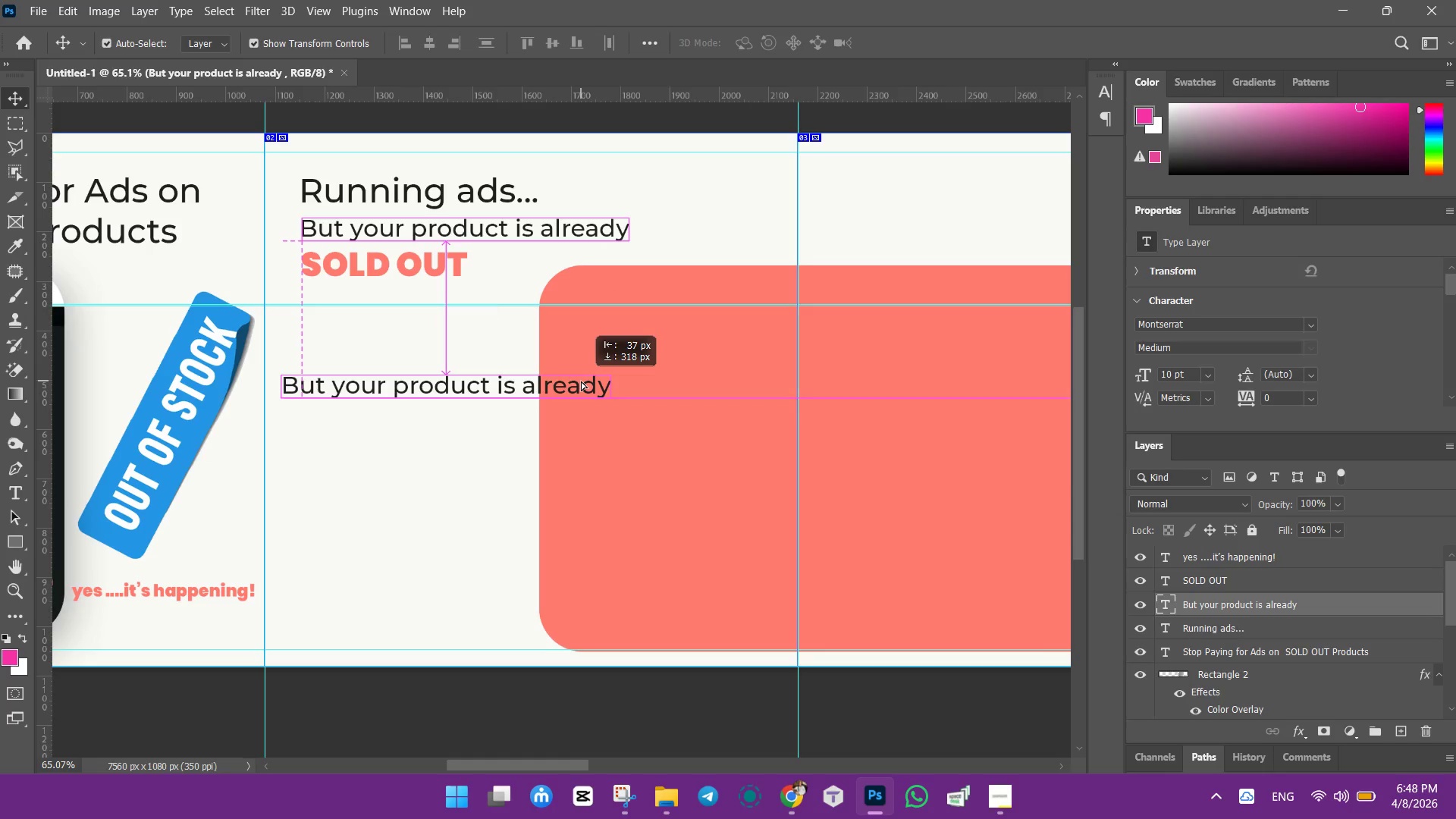 
hold_key(key=AltLeft, duration=0.31)
 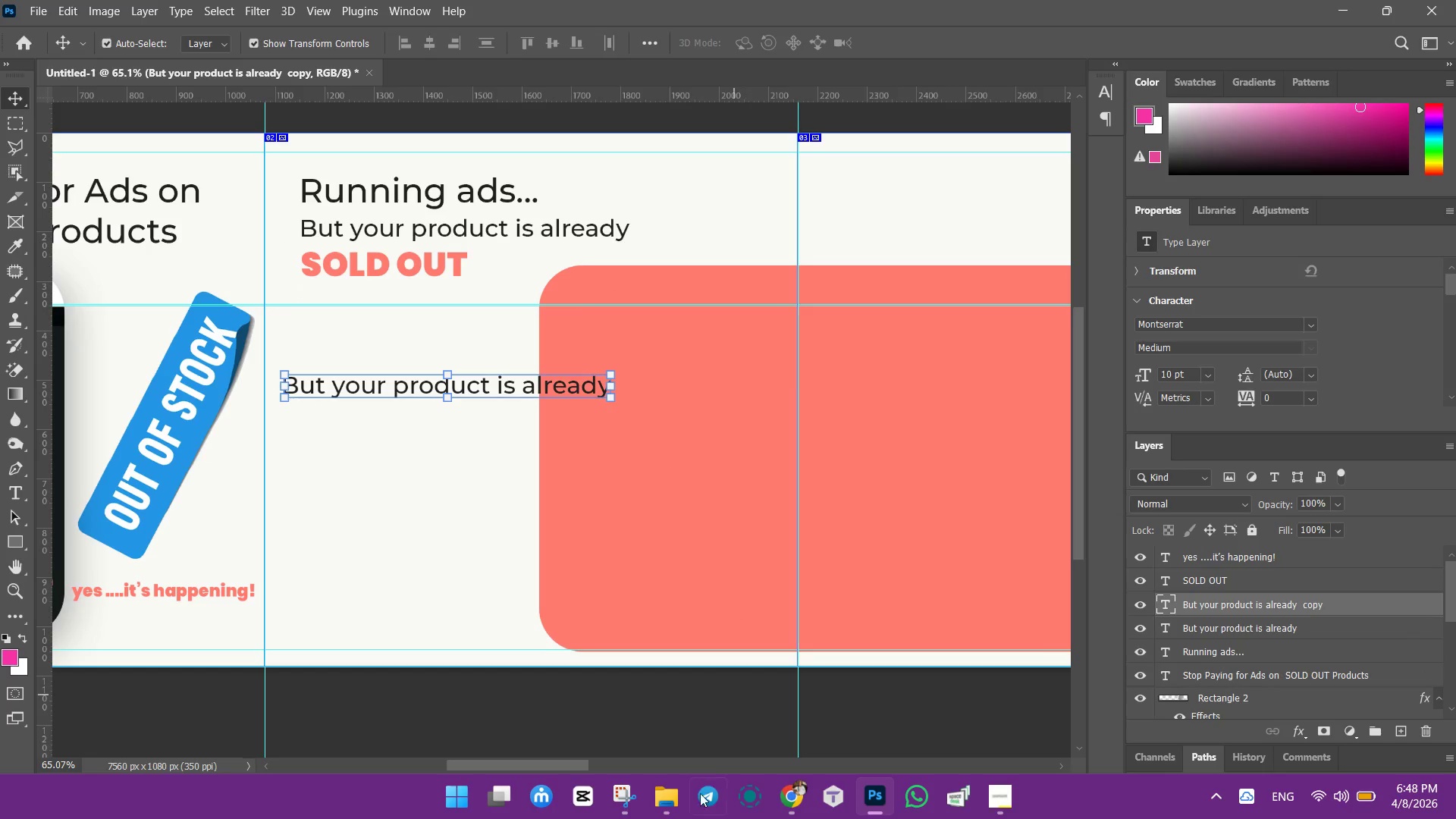 
left_click([794, 794])
 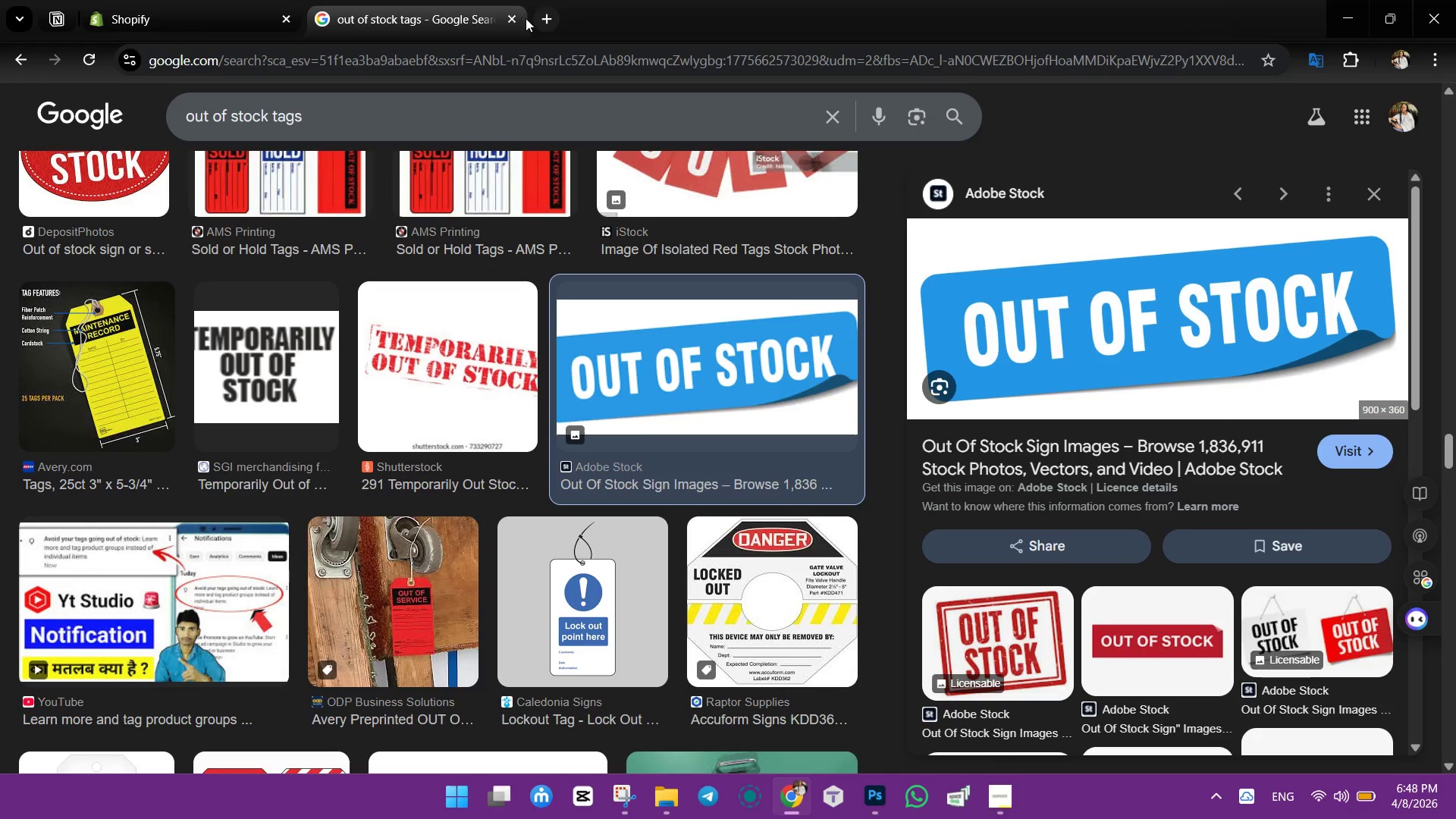 
left_click([511, 18])
 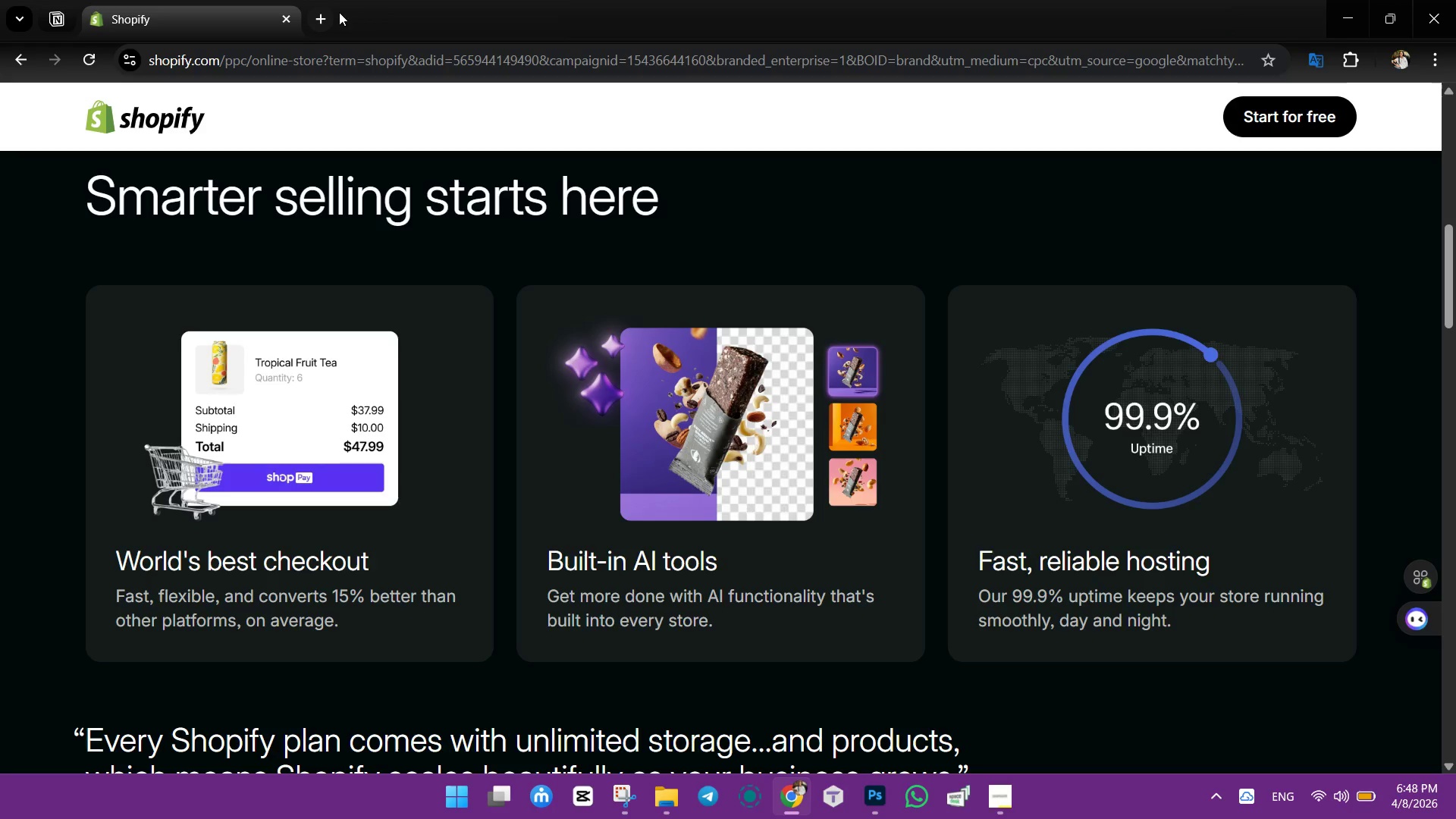 
left_click([322, 16])
 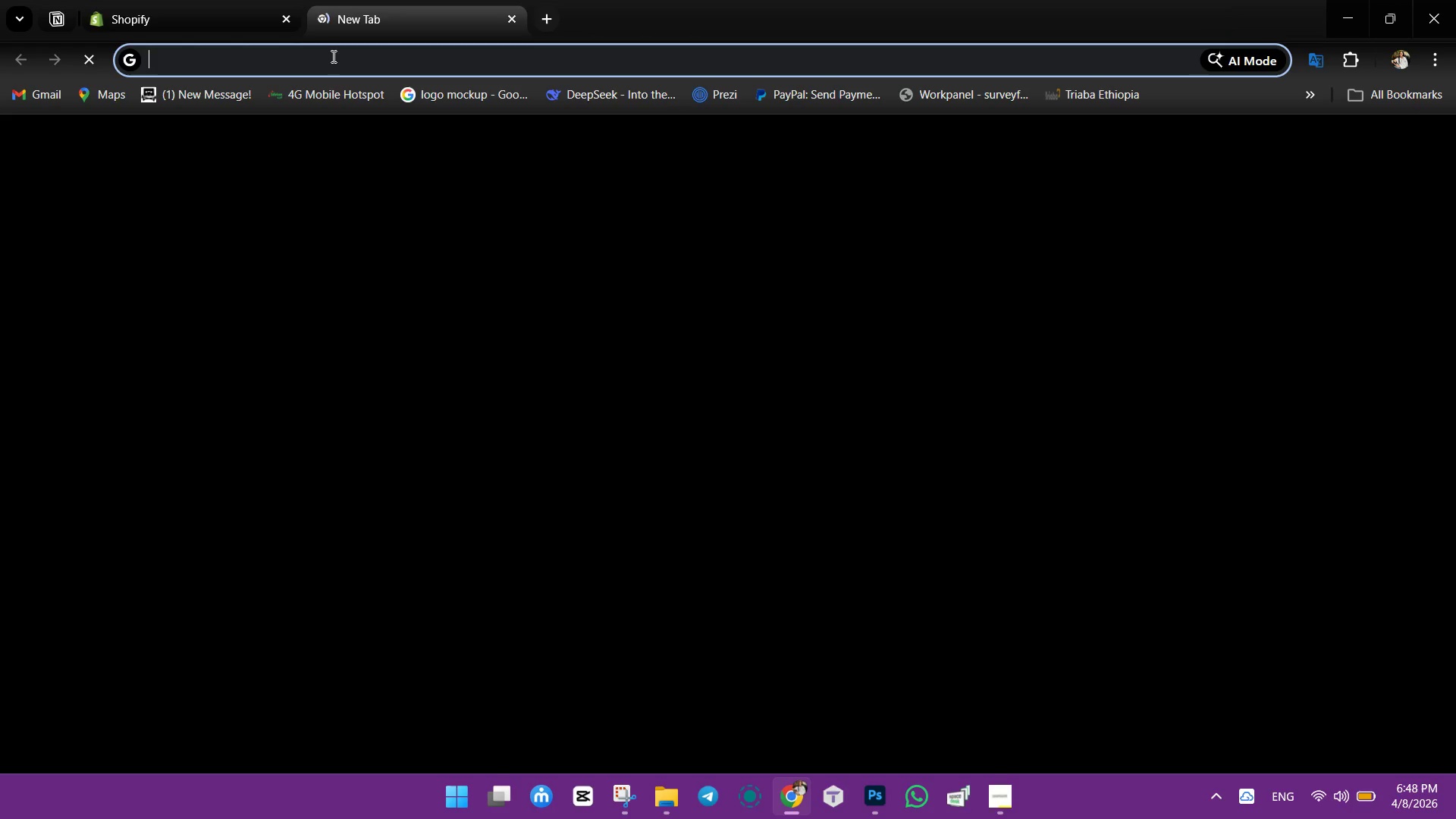 
left_click([332, 56])
 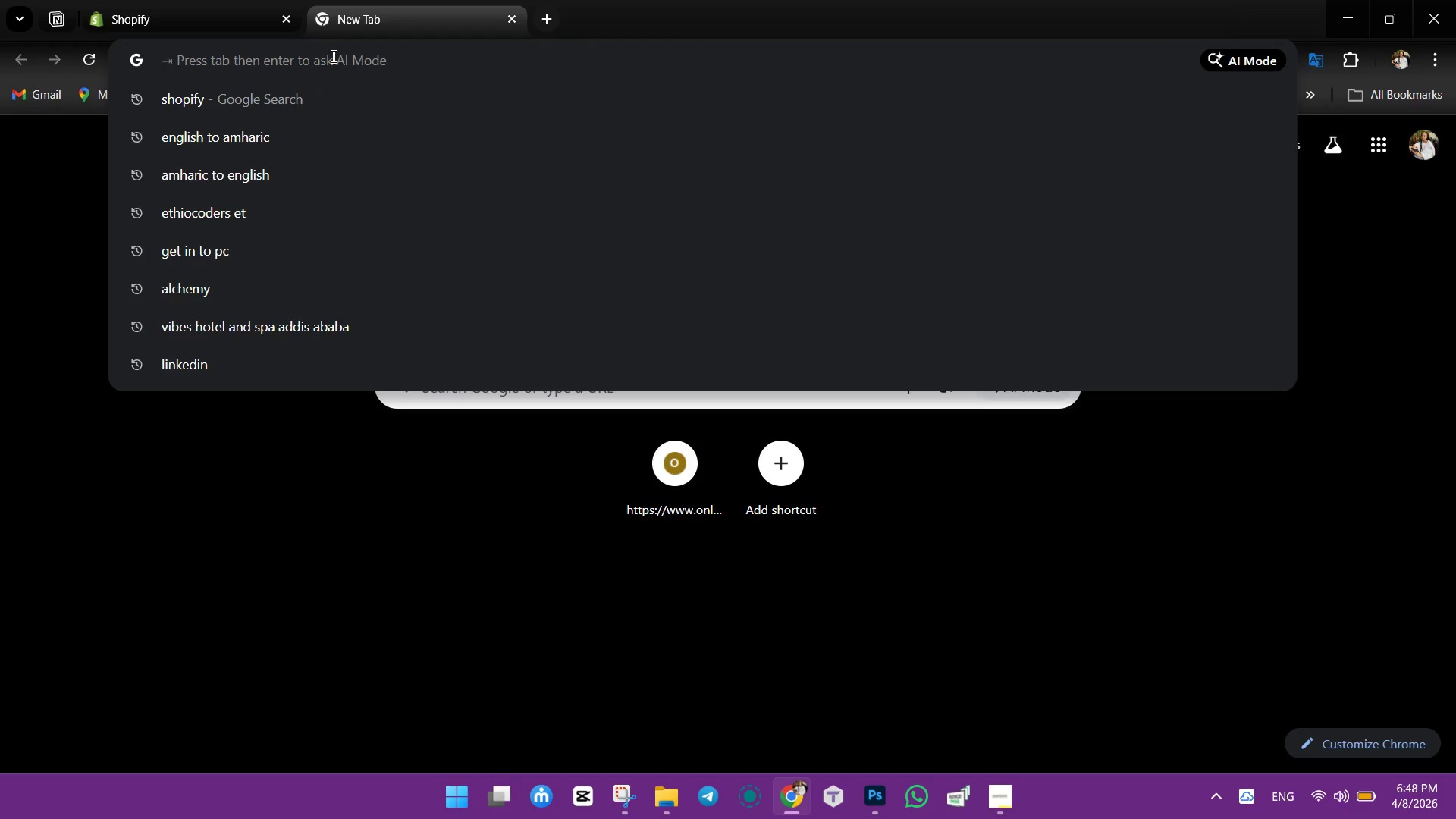 
type(stressed gi)
key(Backspace)
type(rl ilutsration )
 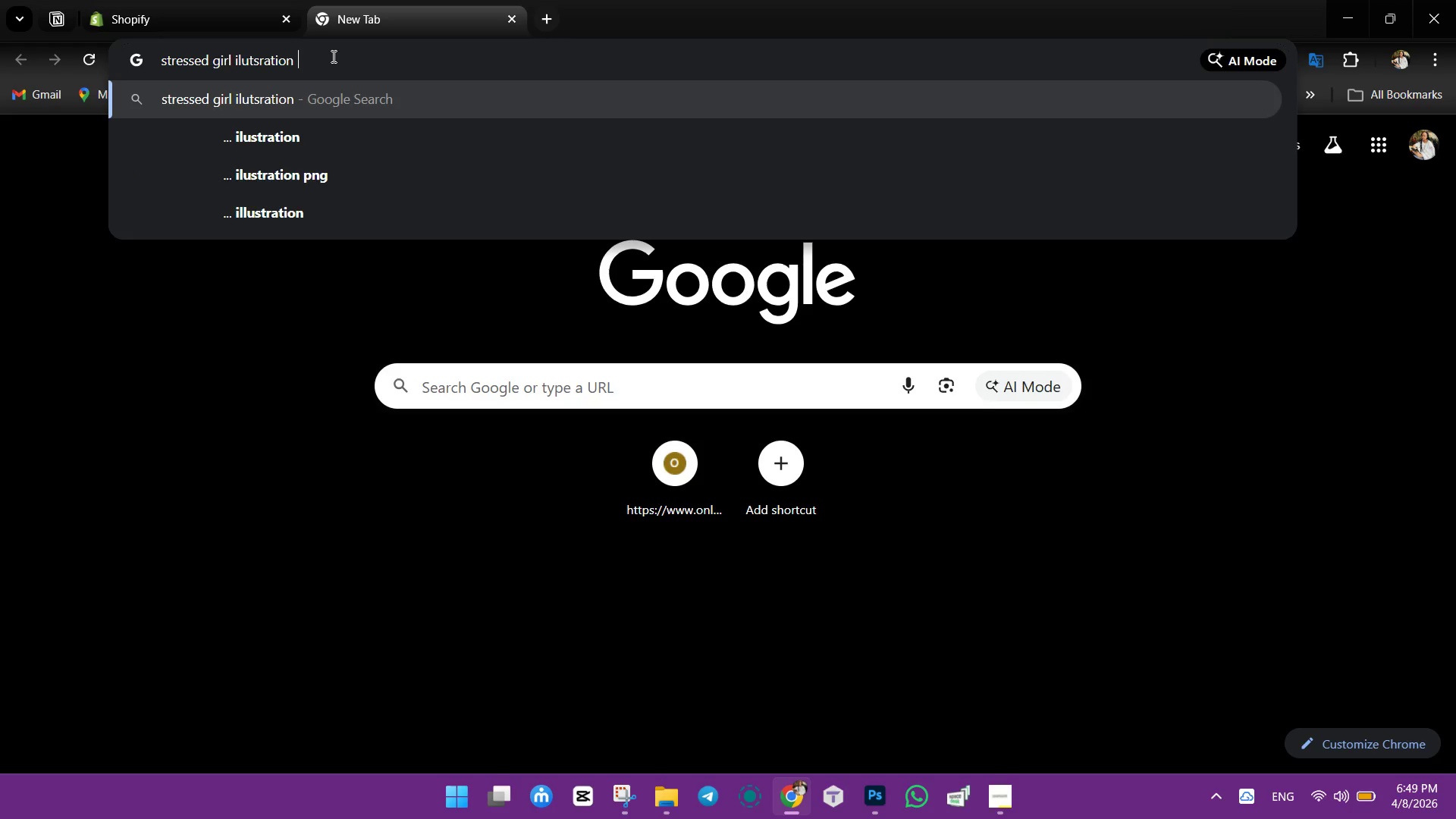 
key(Enter)
 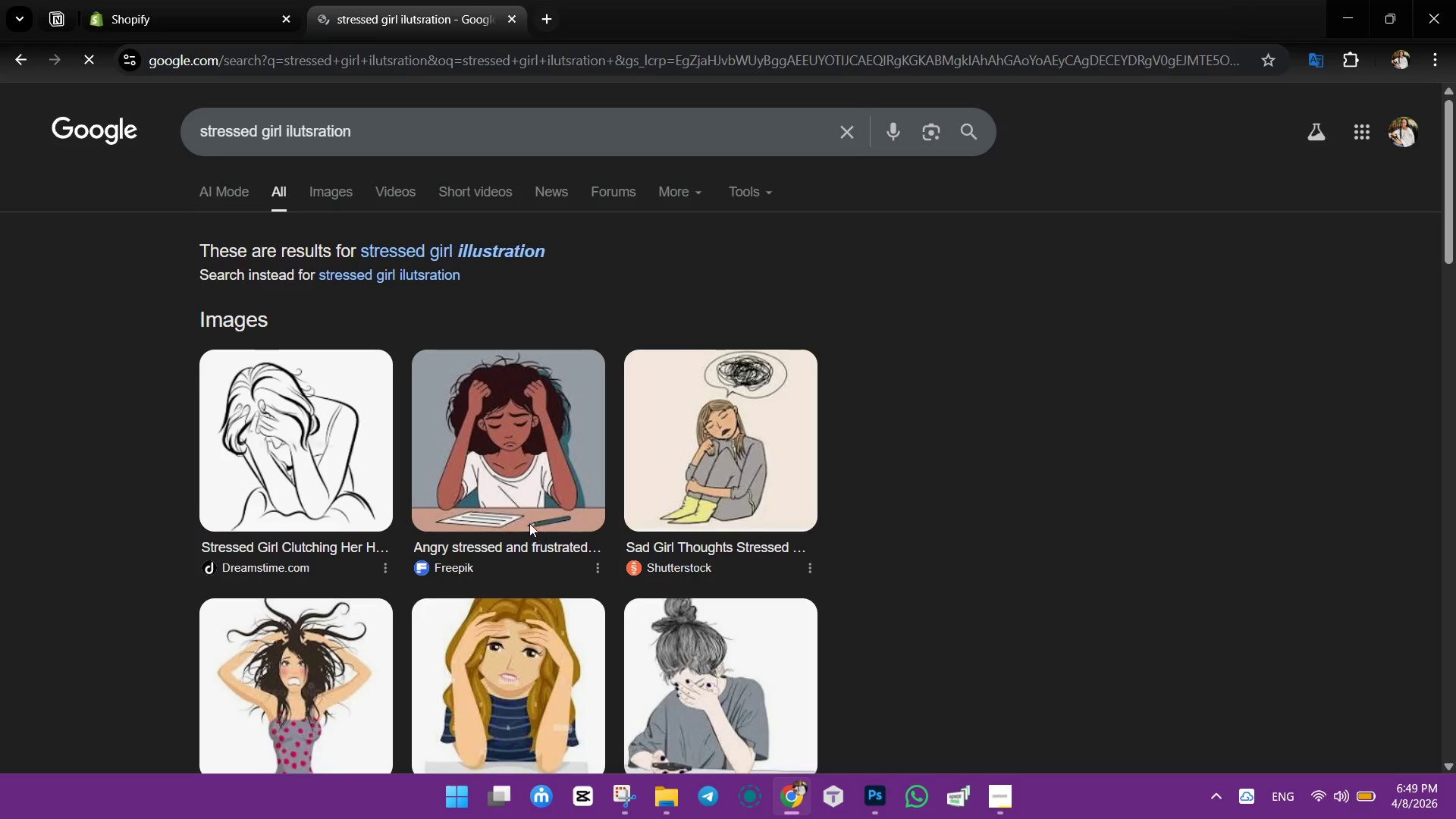 
left_click([380, 127])
 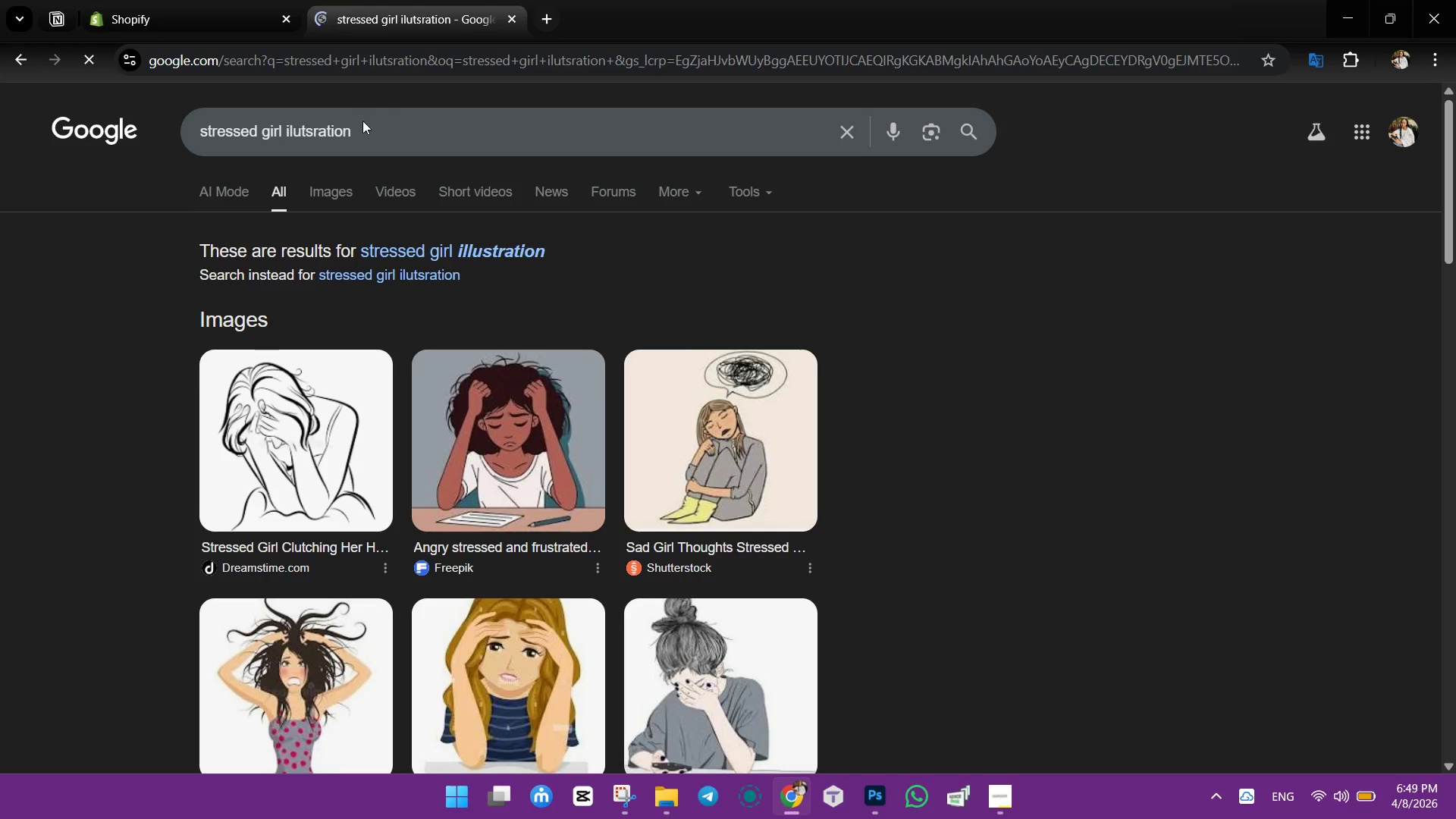 
scroll: coordinate [330, 130], scroll_direction: up, amount: 7.0
 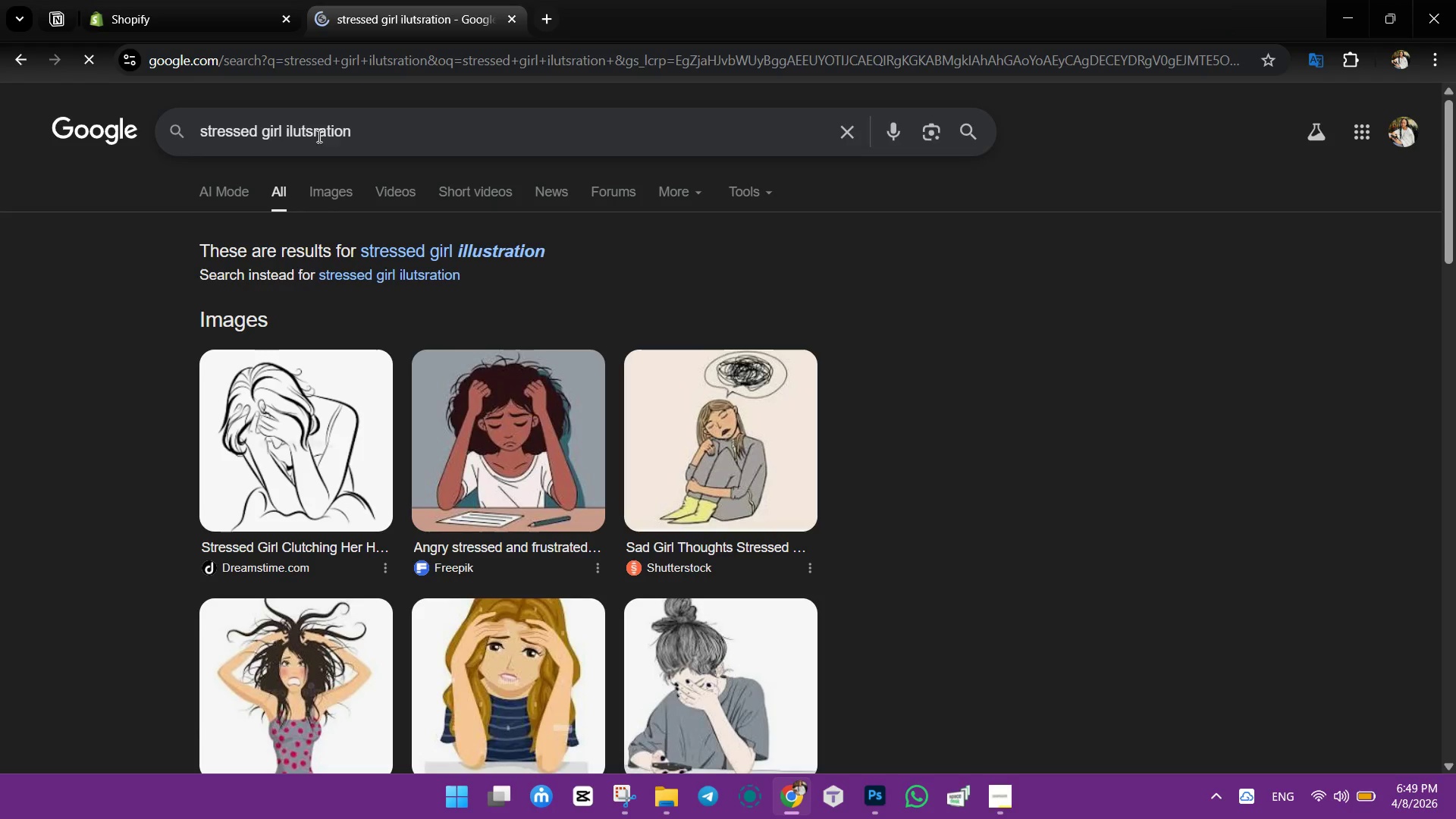 
mouse_move([333, 108])
 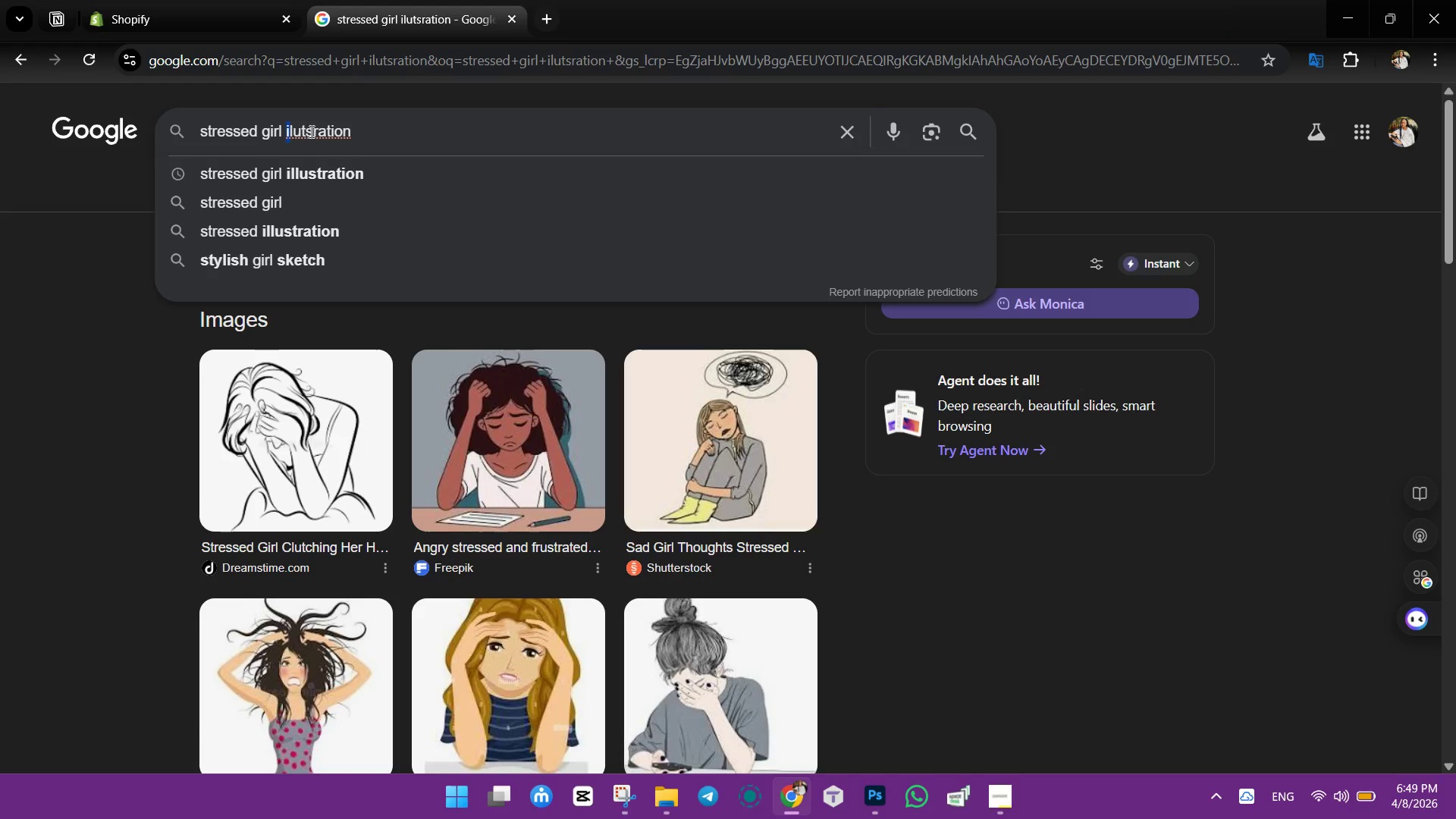 
right_click([311, 132])
 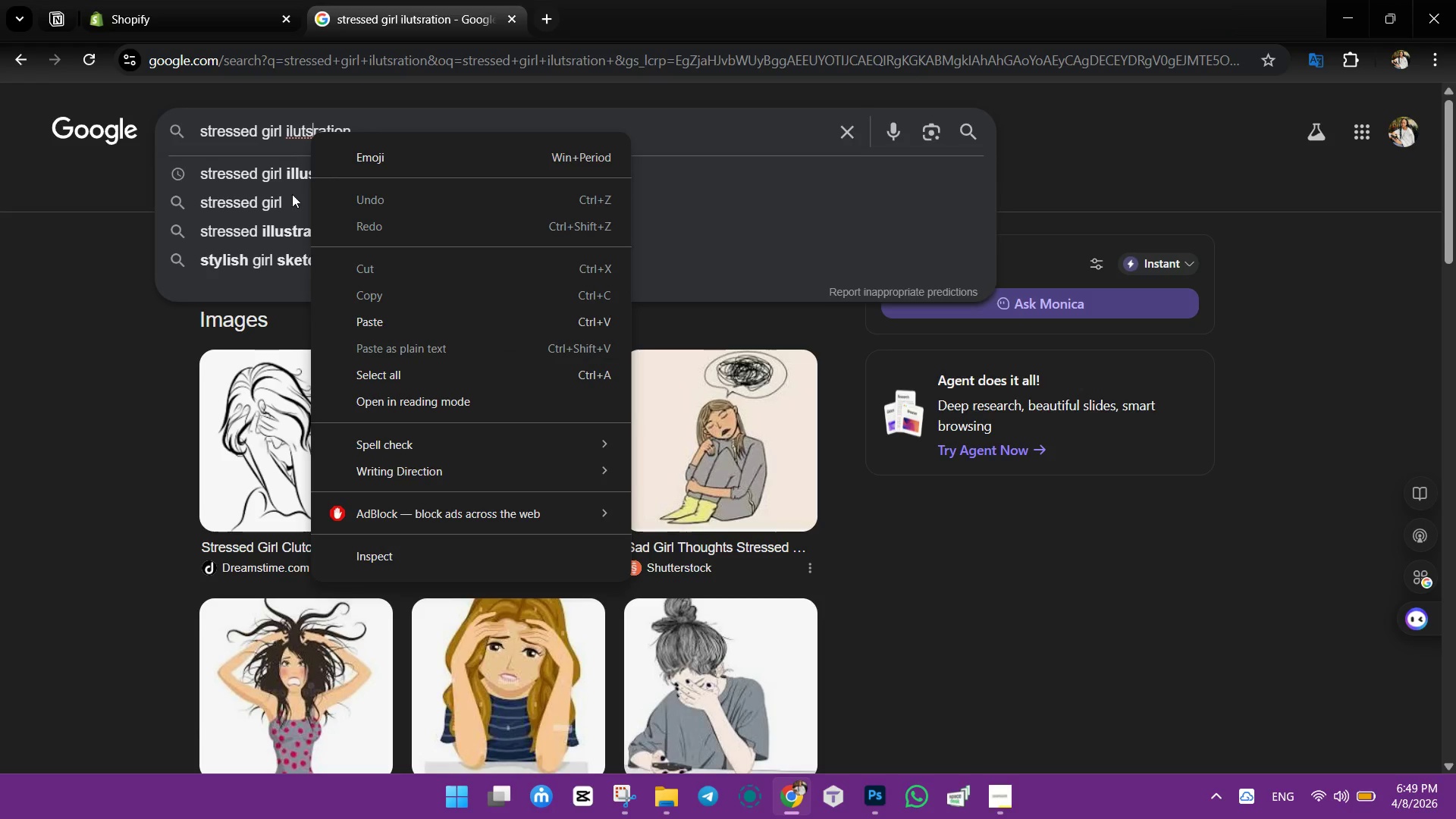 
left_click([290, 121])
 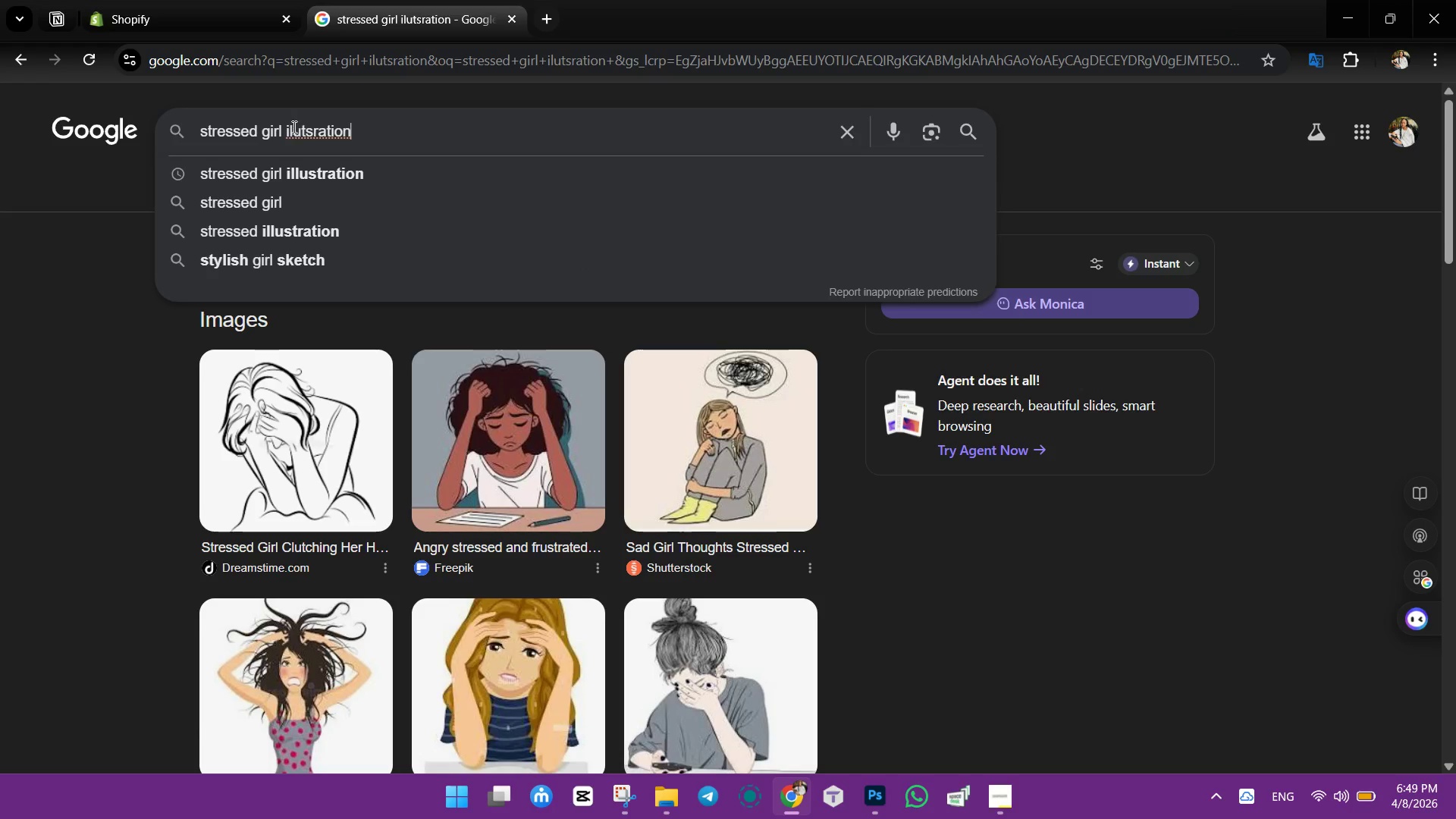 
left_click([292, 127])
 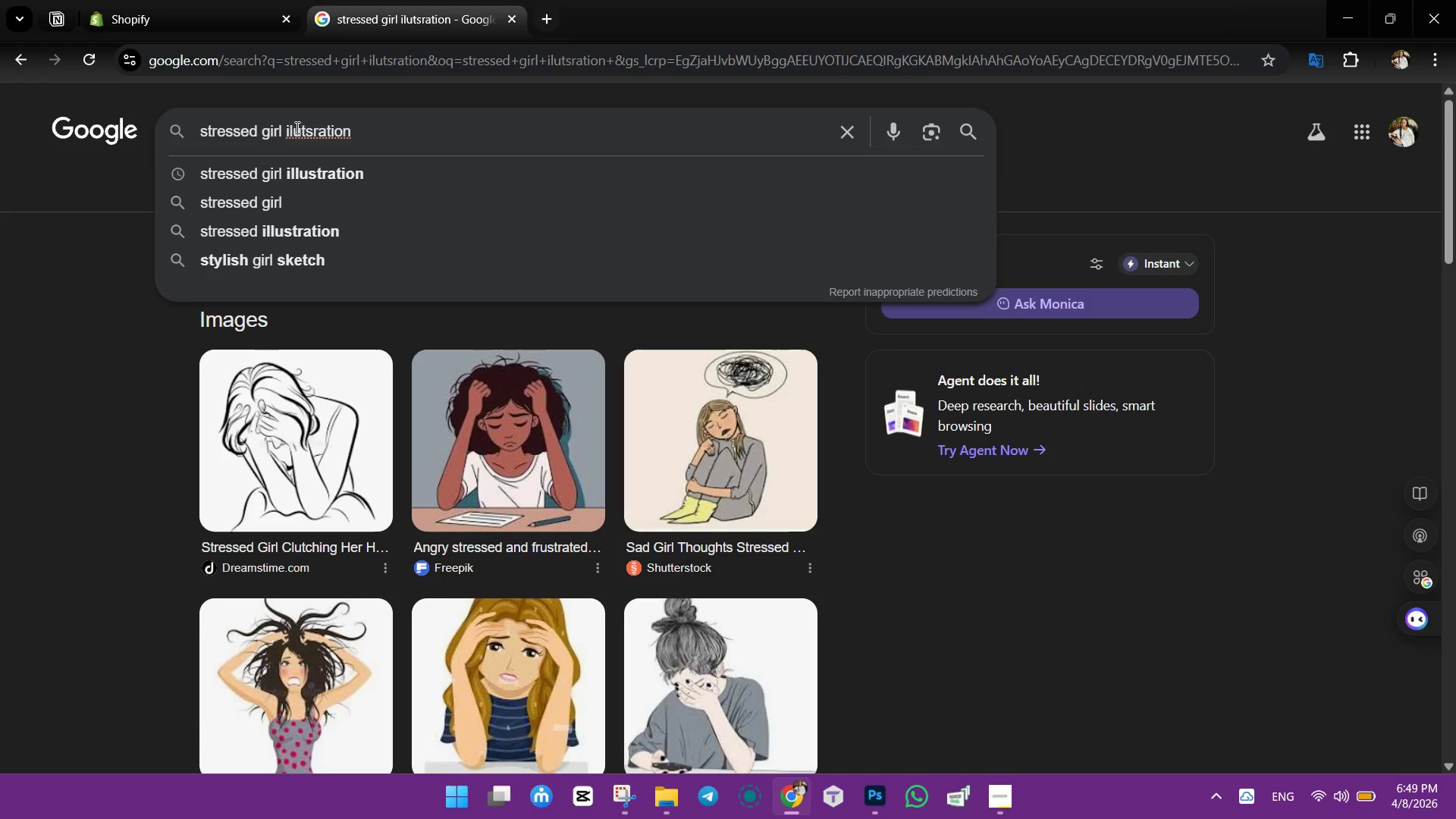 
key(L)
 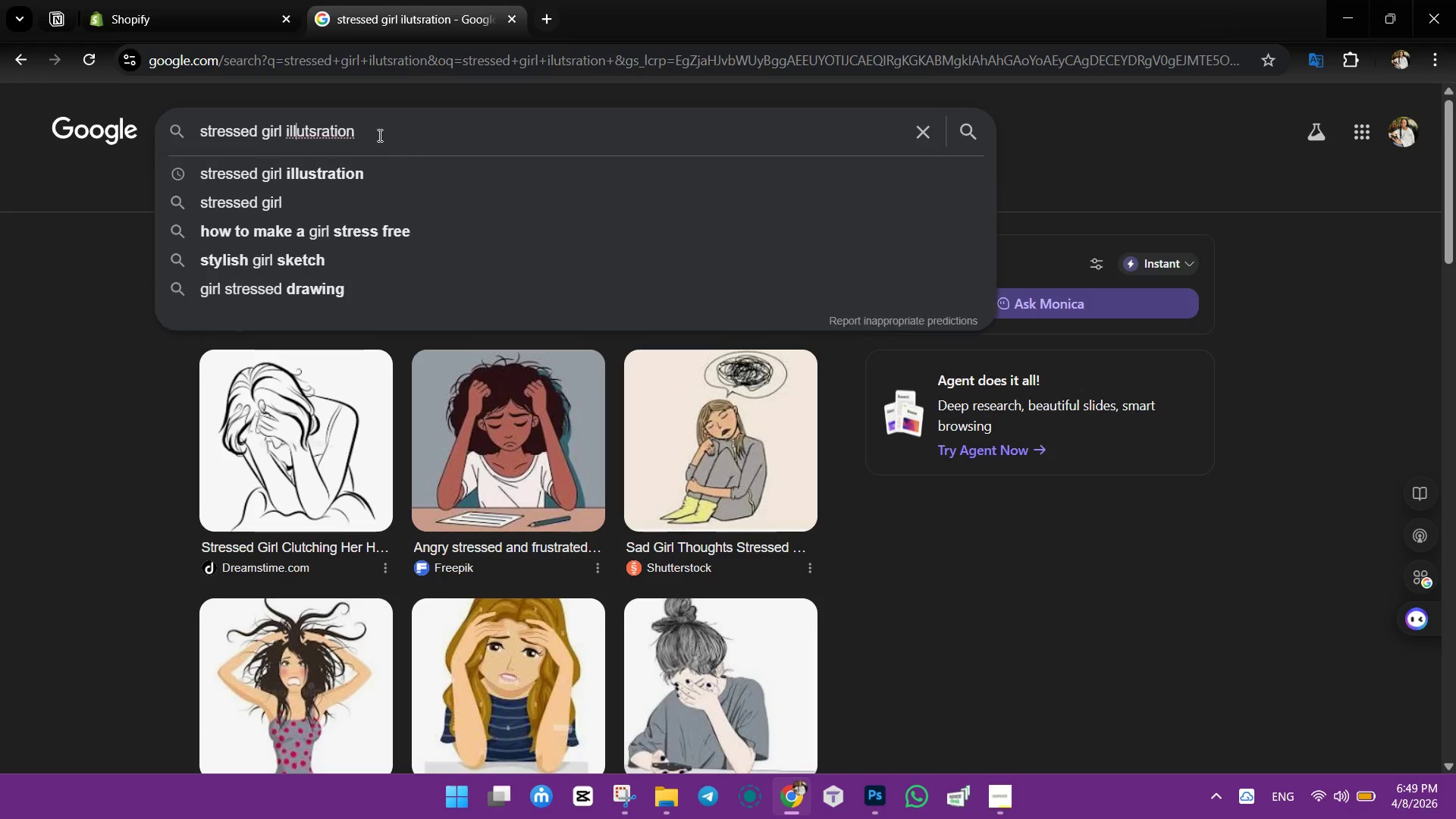 
left_click([380, 135])
 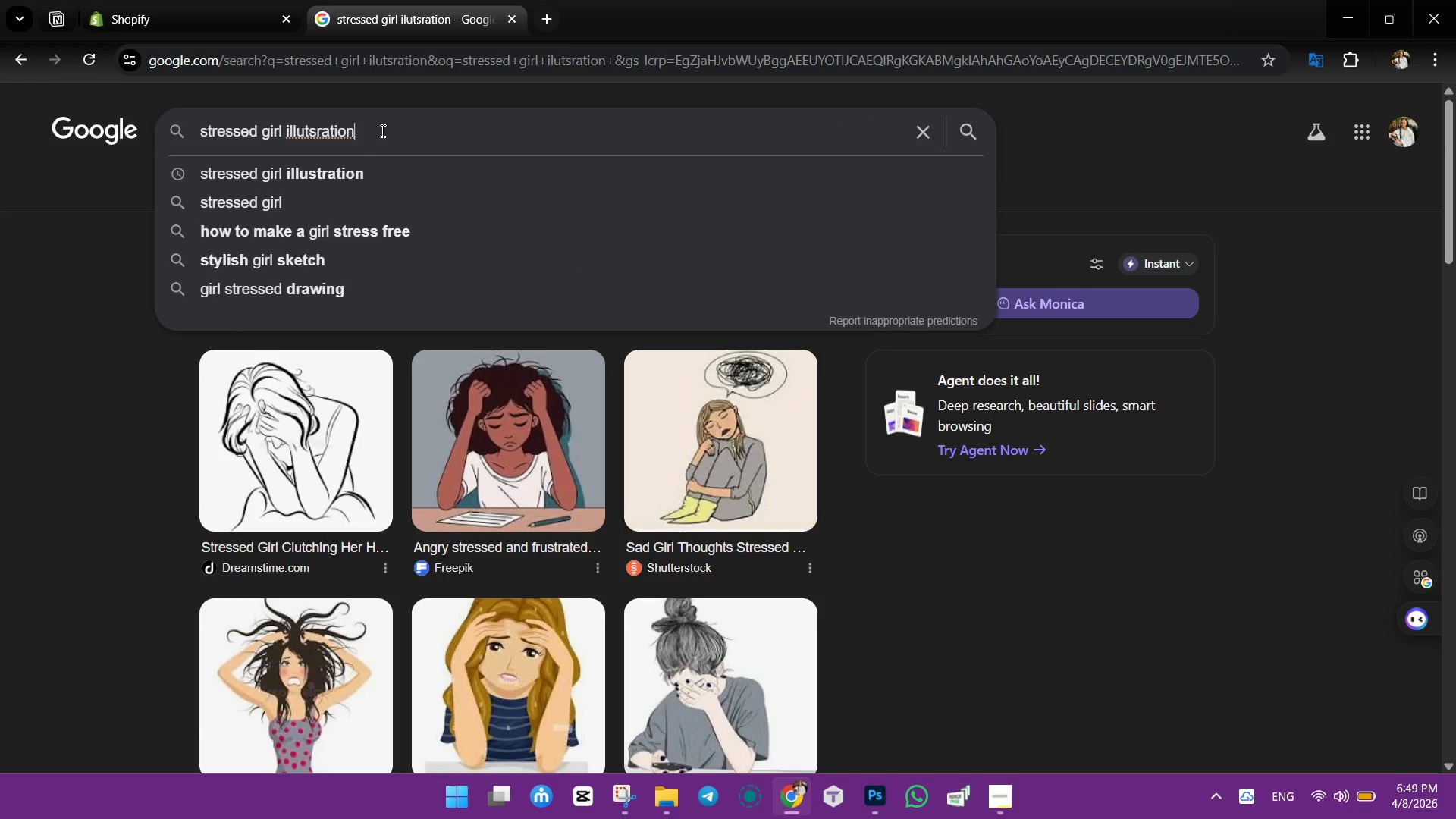 
key(Space)
 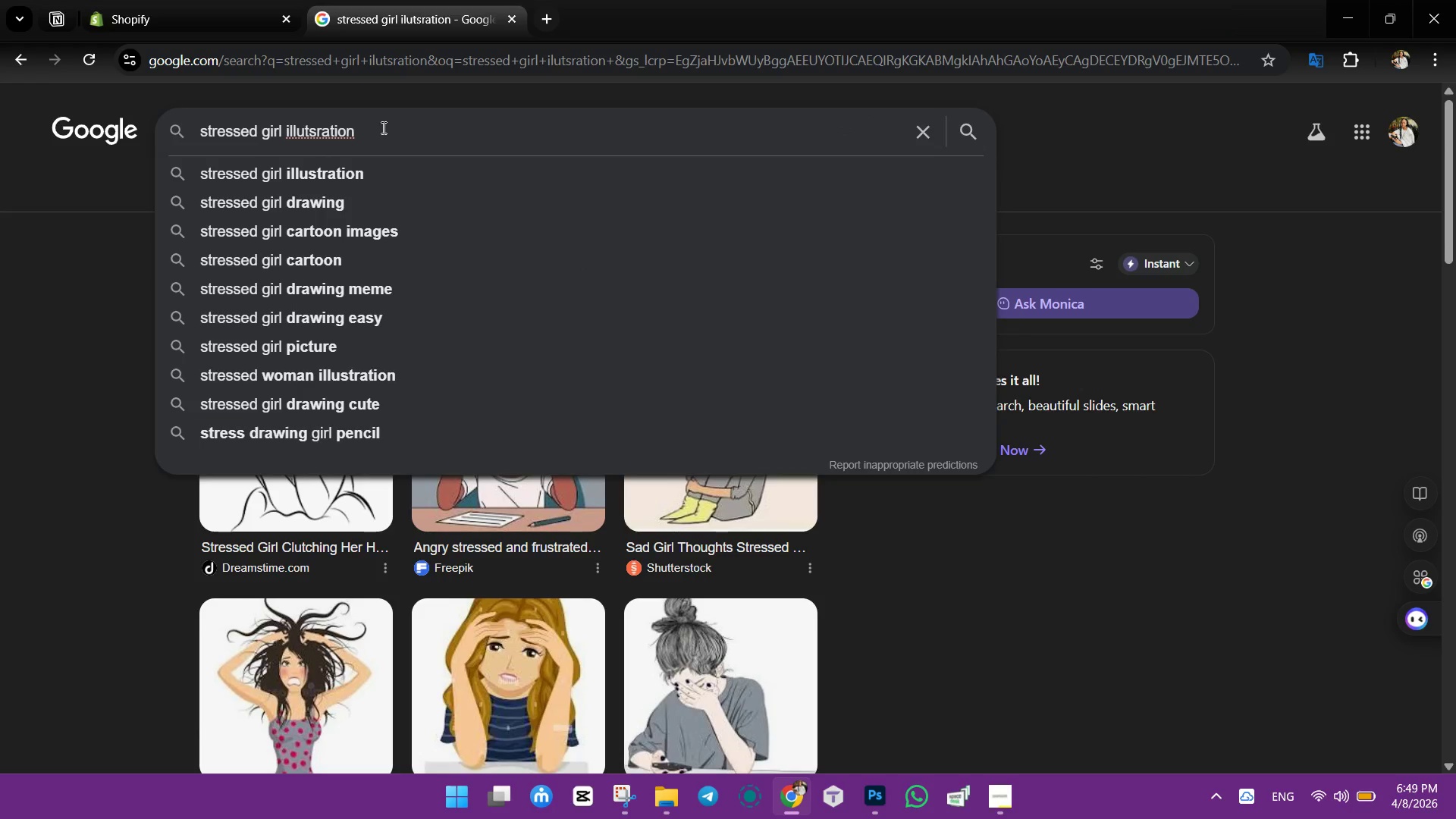 
type(with o)
key(Backspace)
type(pc)
 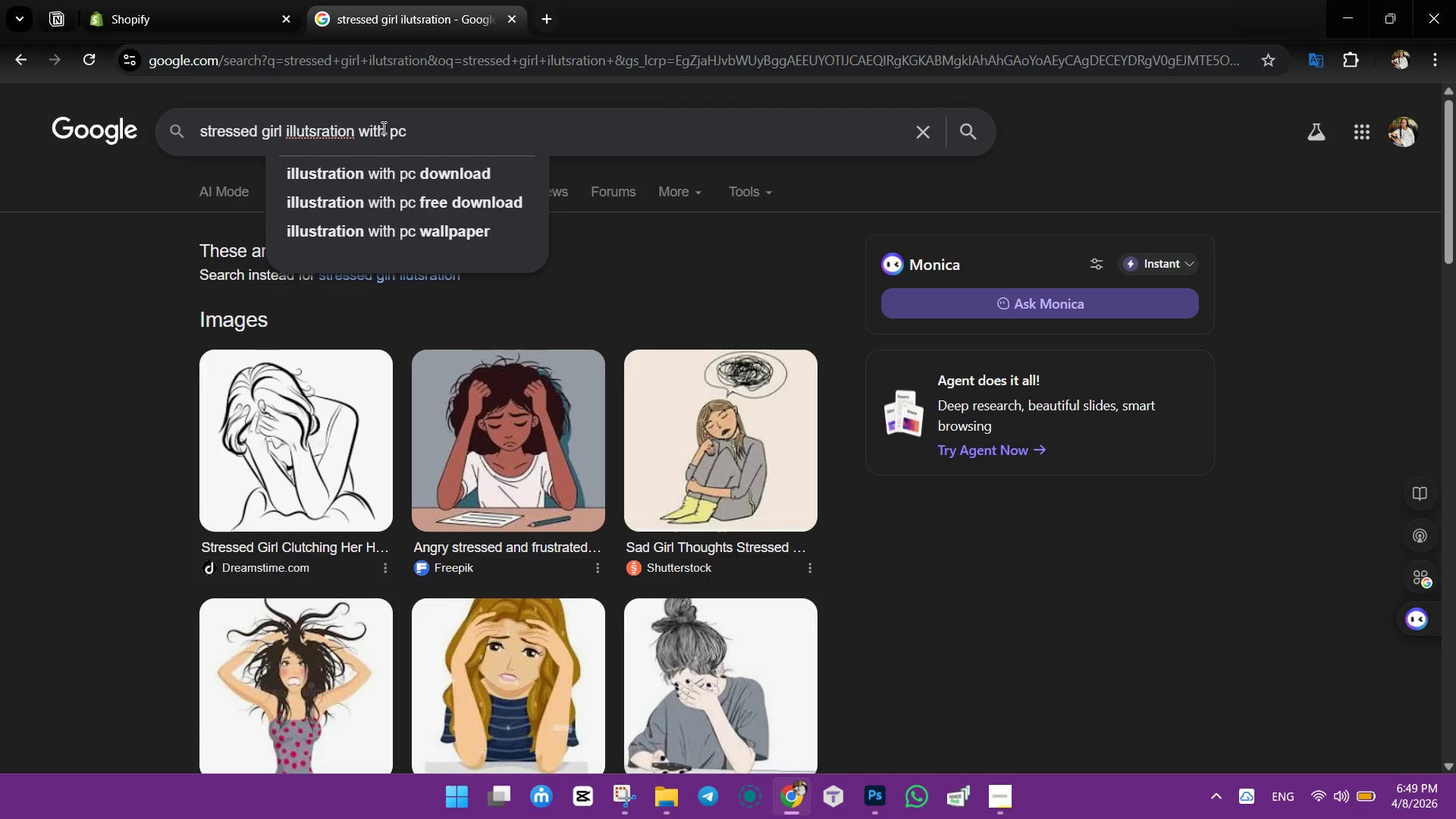 
key(Enter)
 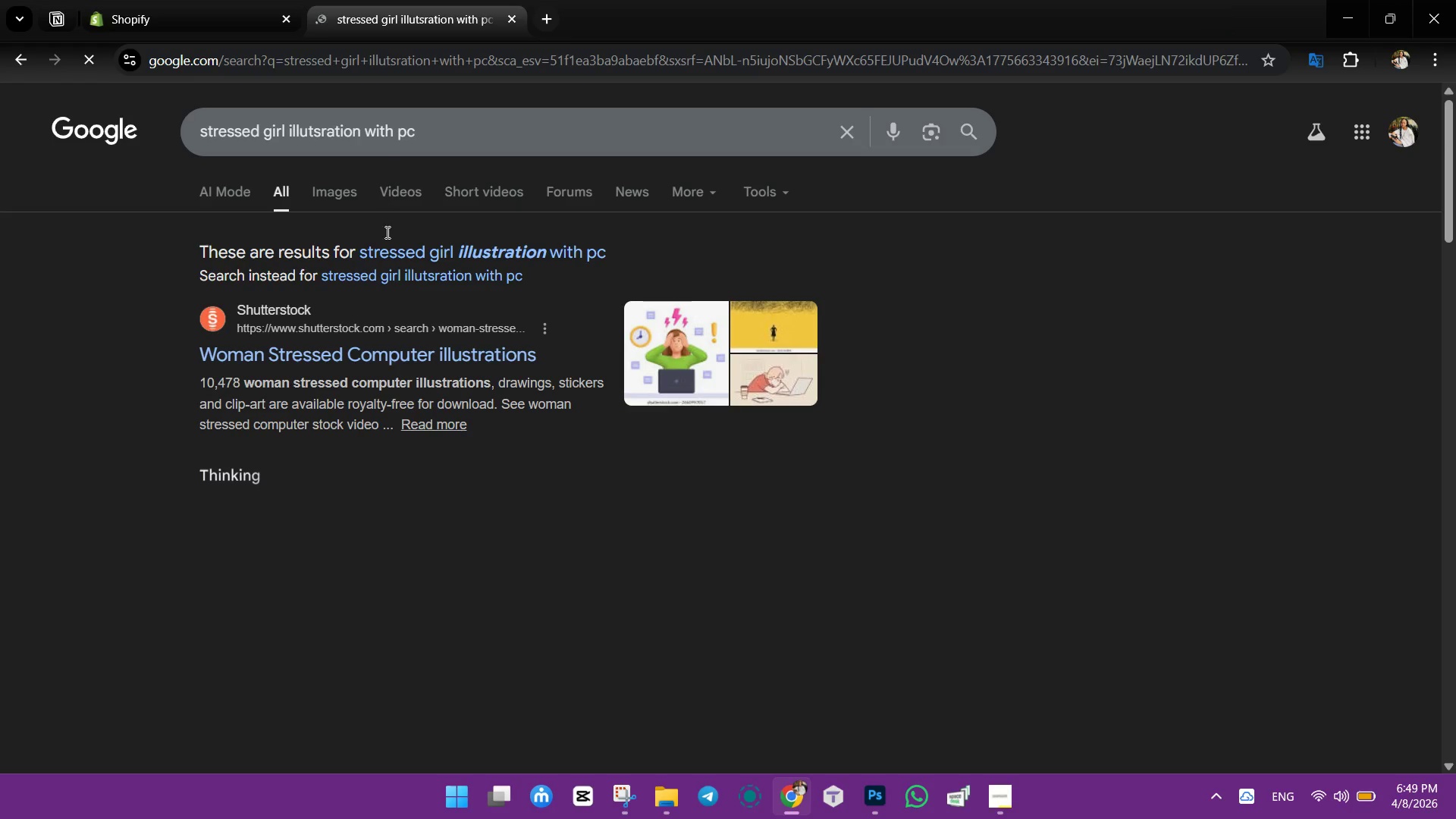 
left_click([347, 189])
 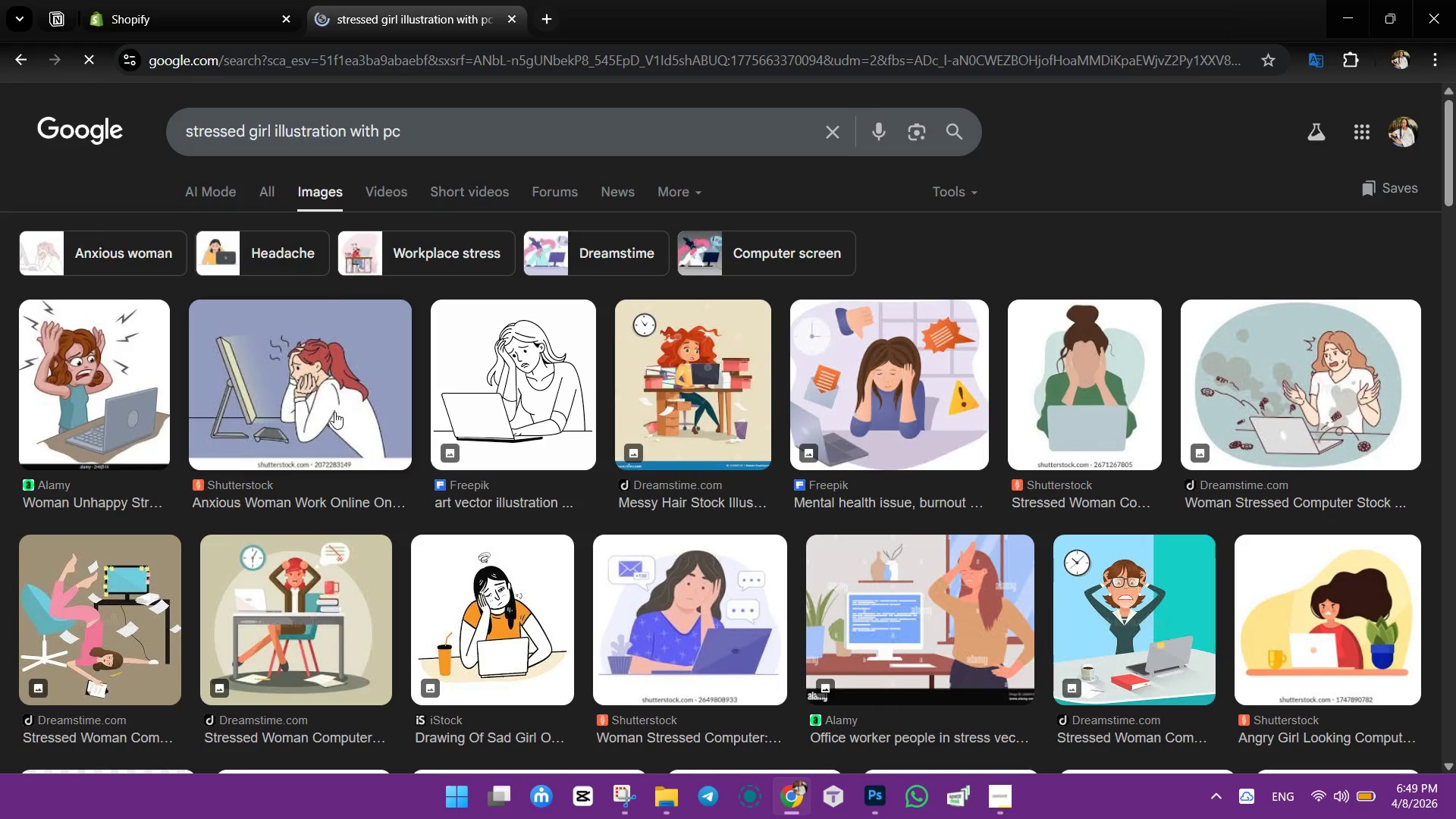 
scroll: coordinate [390, 362], scroll_direction: up, amount: 3.0
 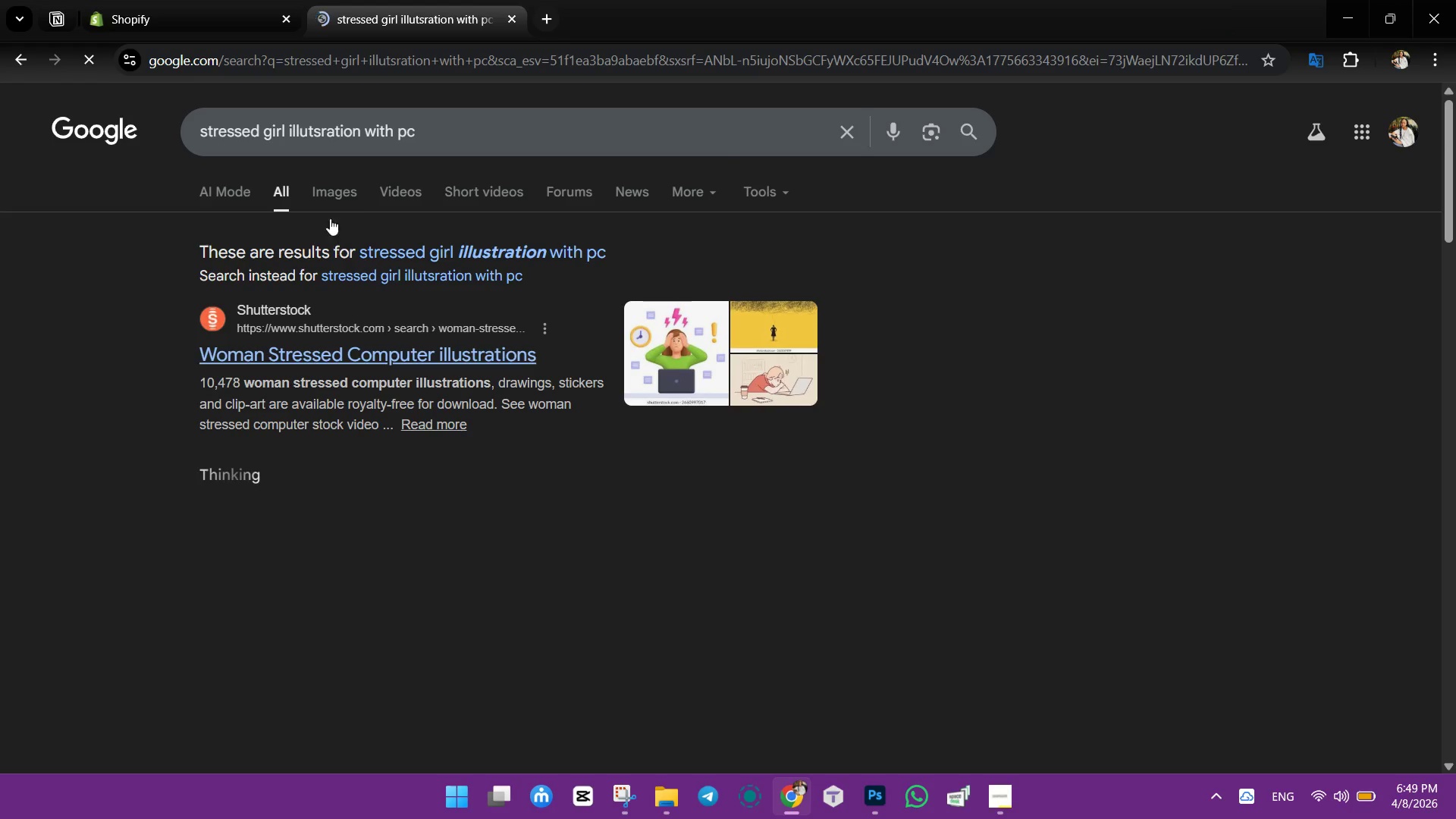 
scroll: coordinate [1122, 445], scroll_direction: down, amount: 1.0
 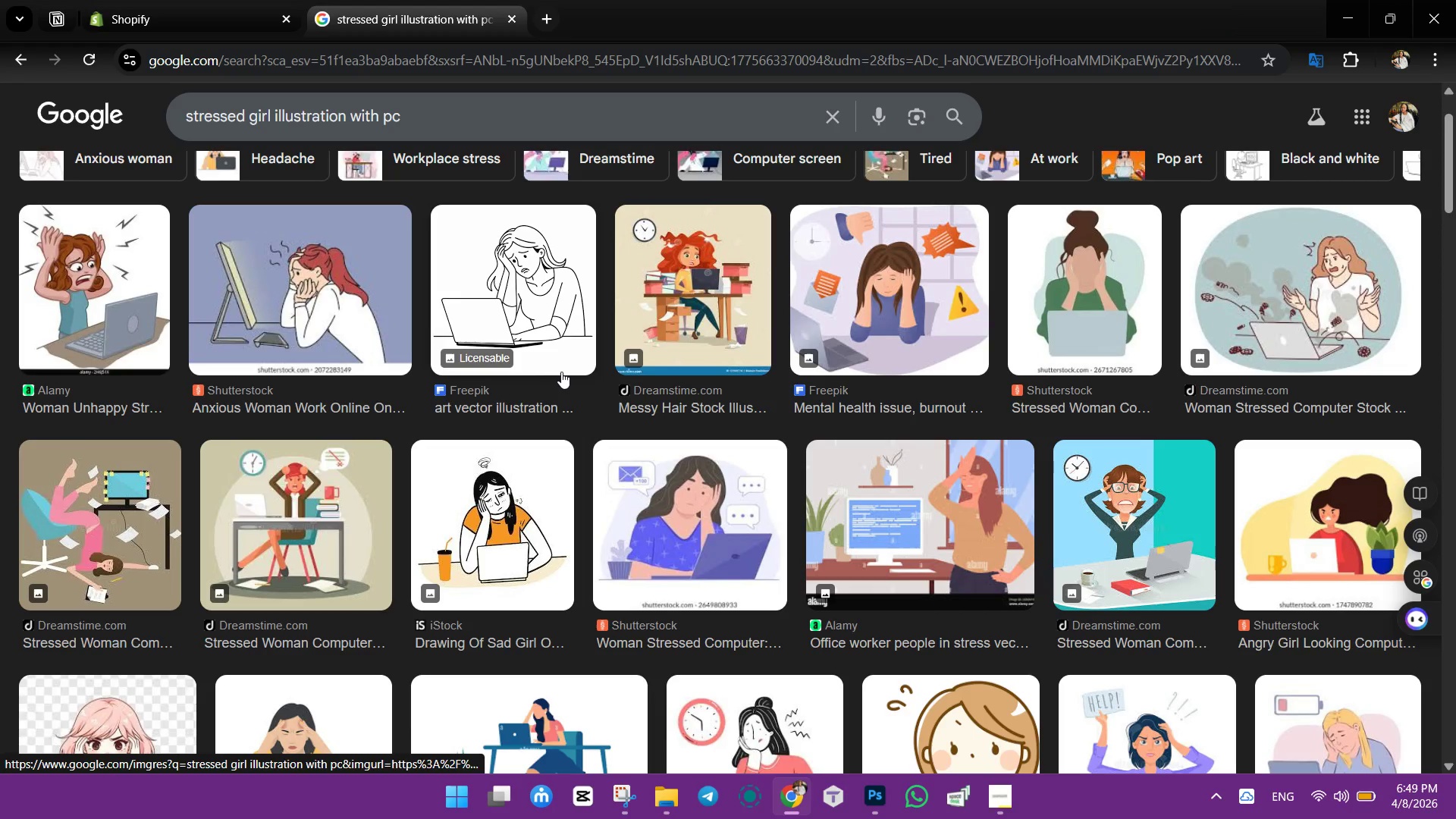 
scroll: coordinate [678, 338], scroll_direction: up, amount: 3.0
 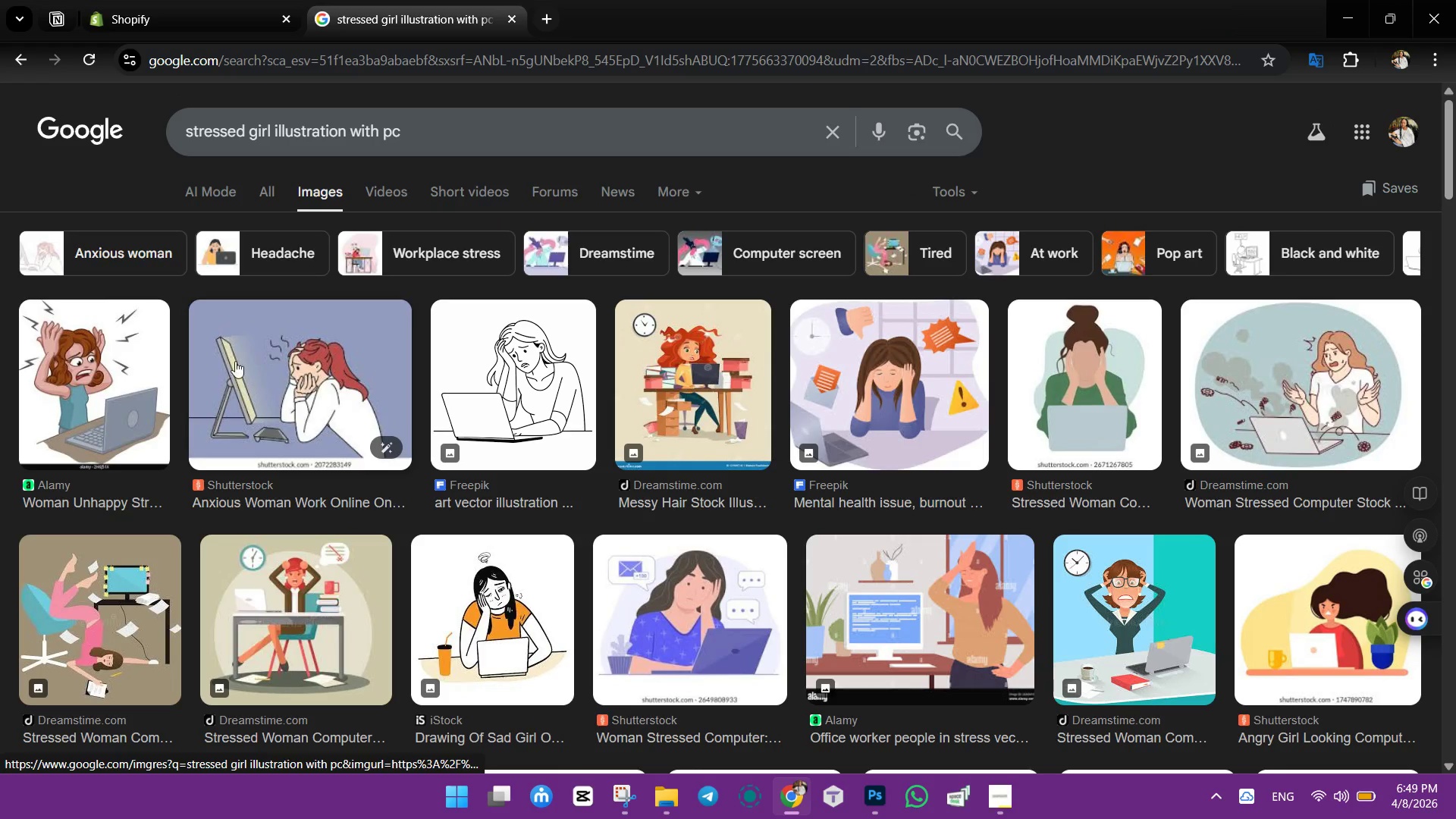 
scroll: coordinate [622, 438], scroll_direction: down, amount: 4.0
 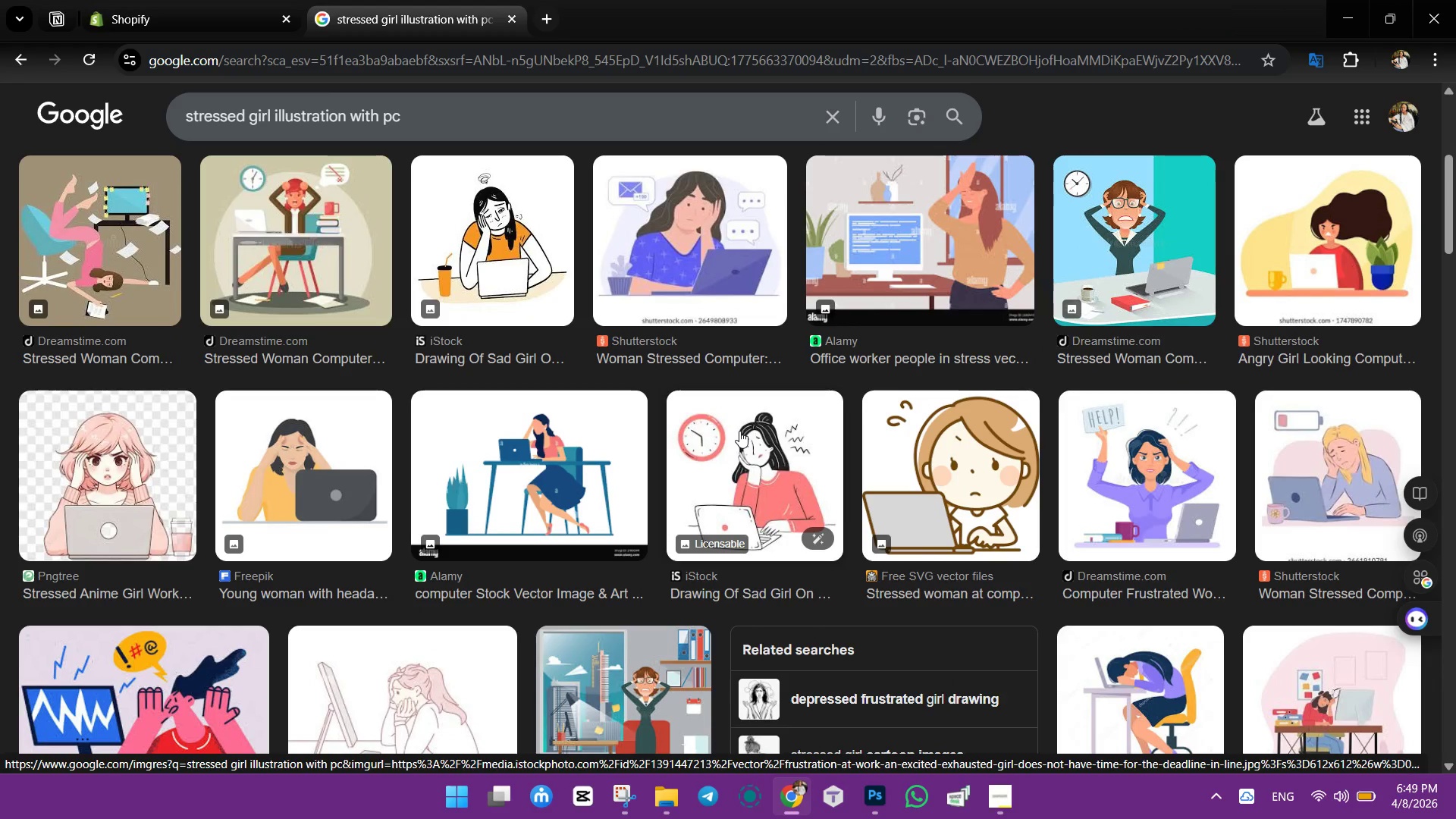 
wait(7.57)
 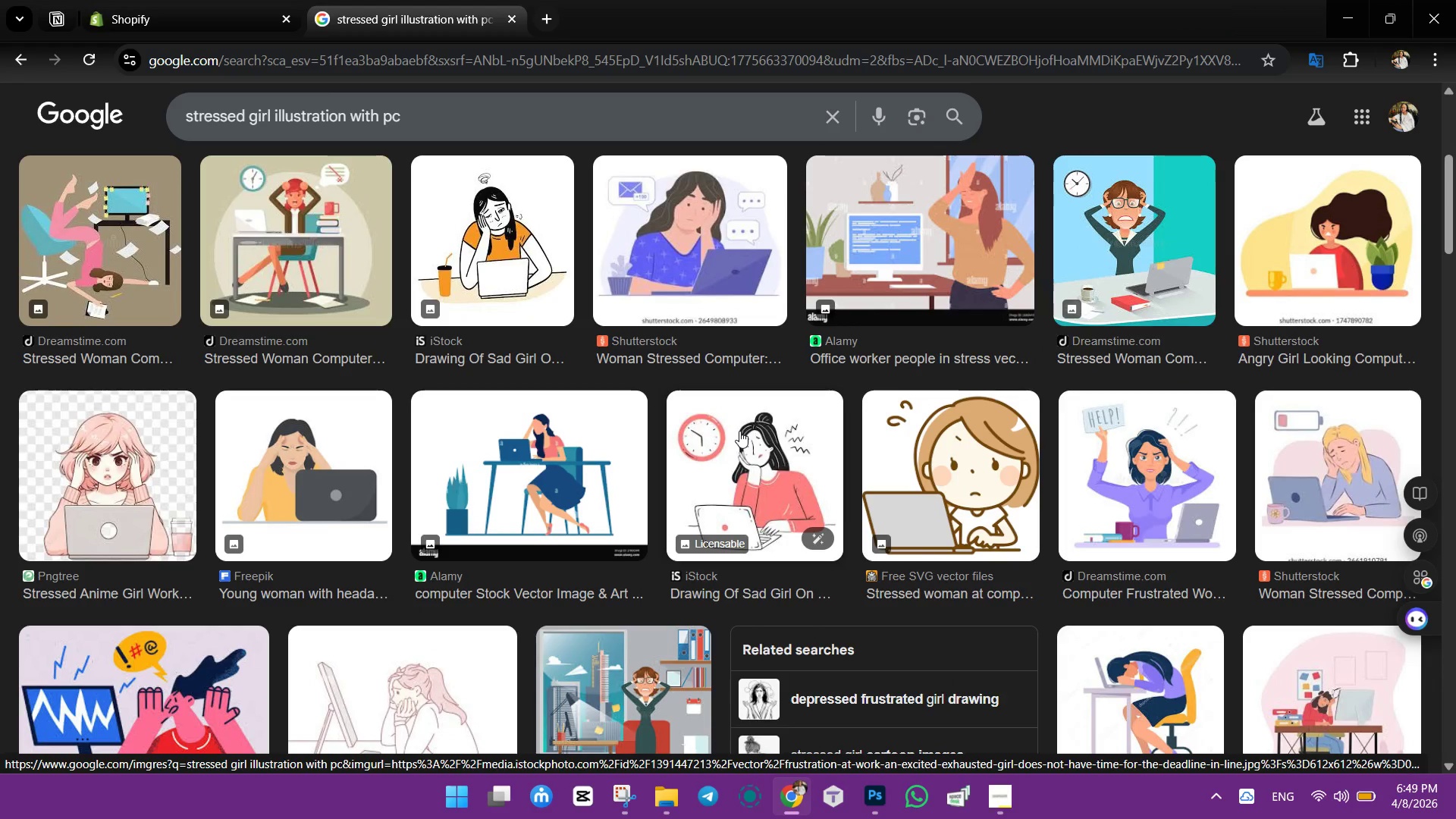 
scroll: coordinate [536, 495], scroll_direction: down, amount: 7.0
 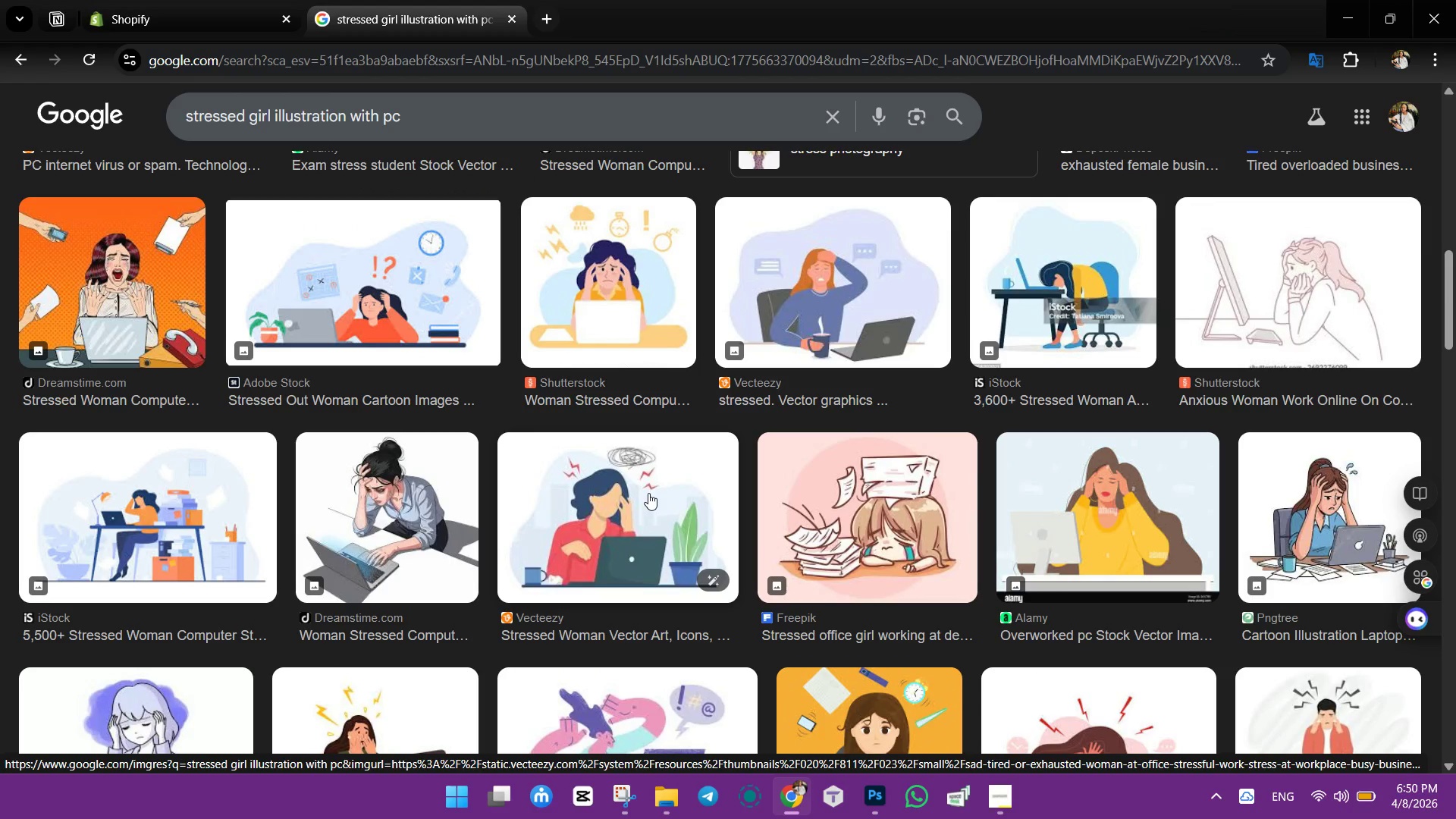 
left_click([391, 460])
 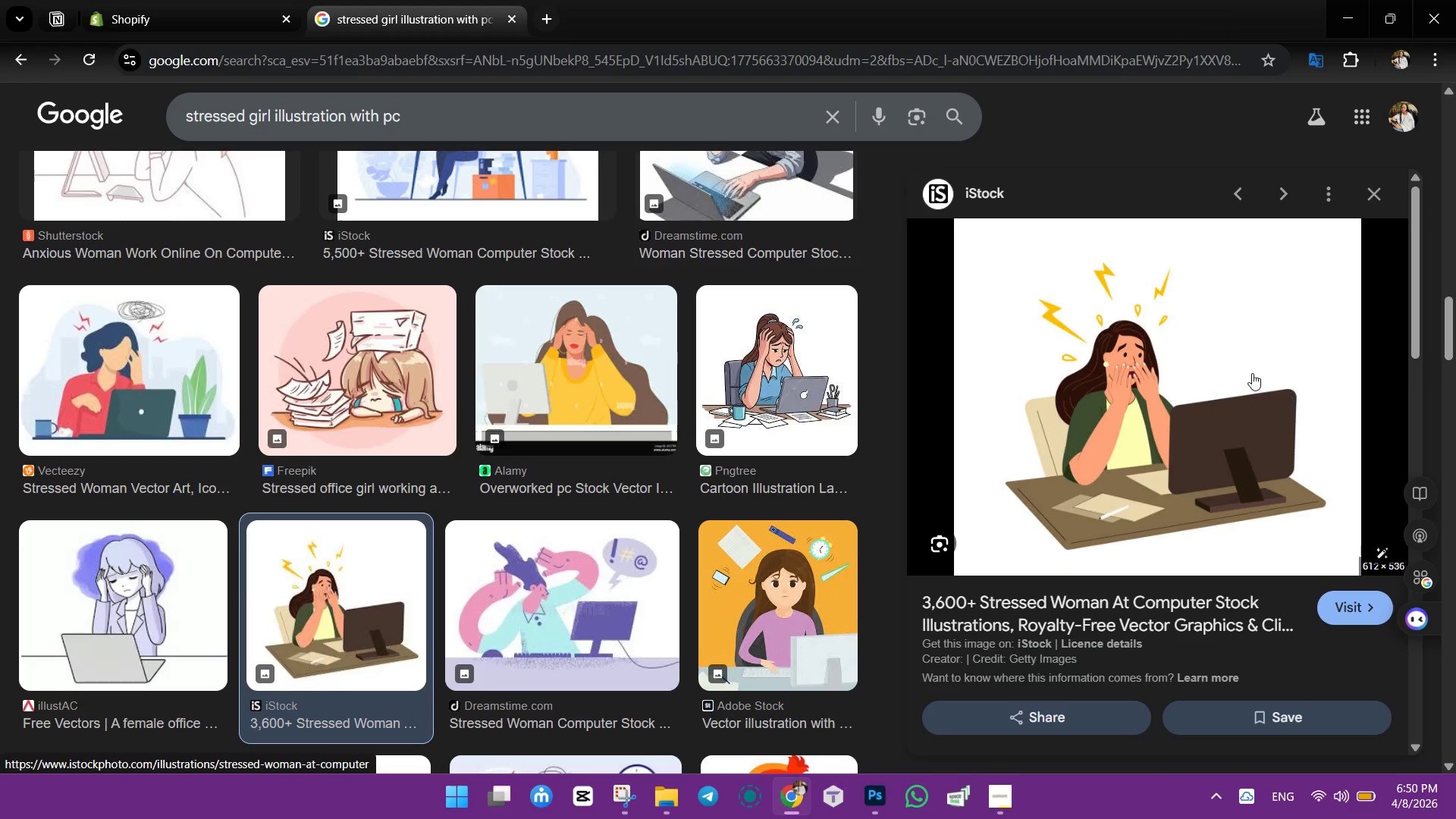 
scroll: coordinate [650, 503], scroll_direction: down, amount: 2.0
 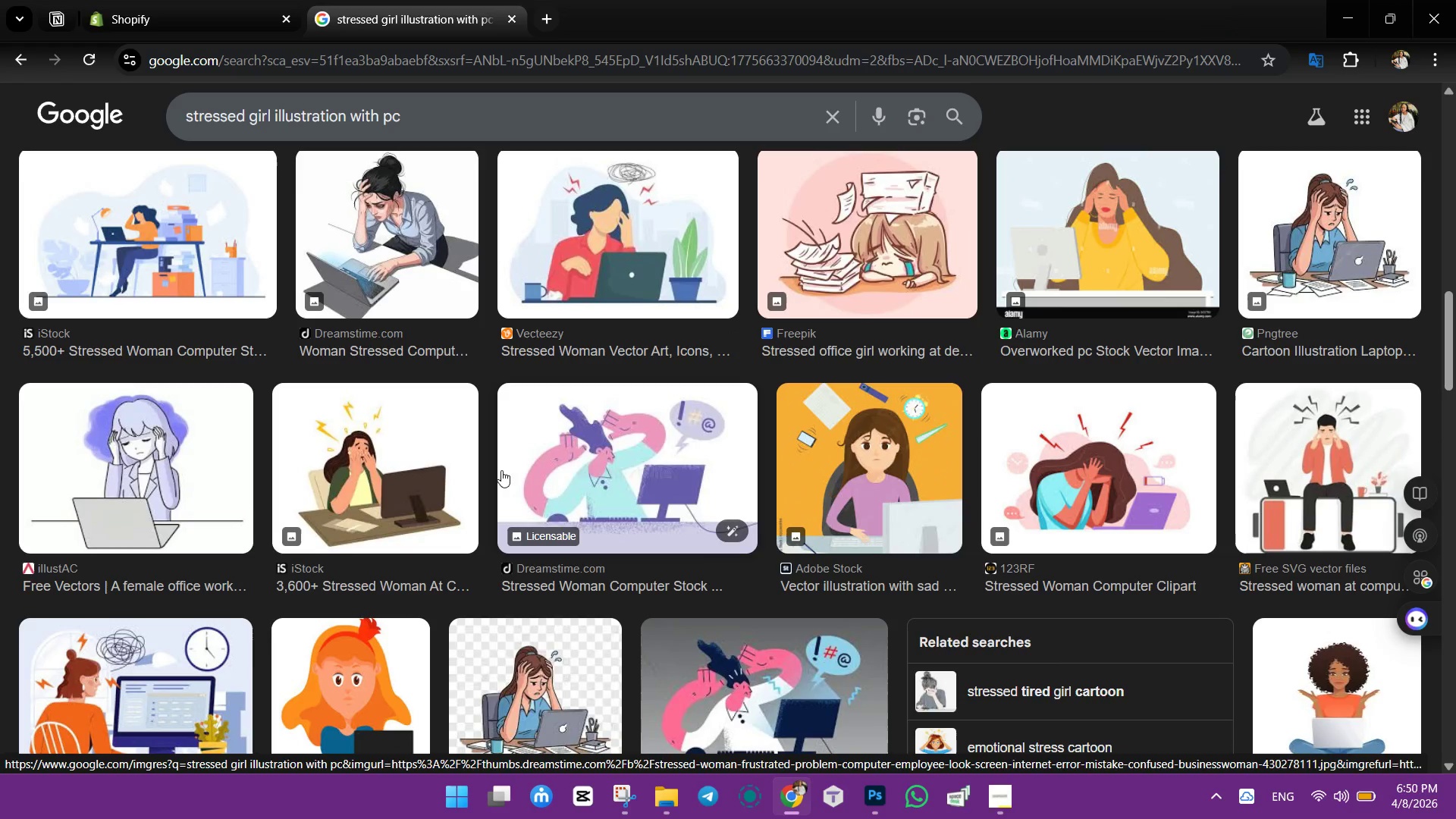 
right_click([1143, 365])
 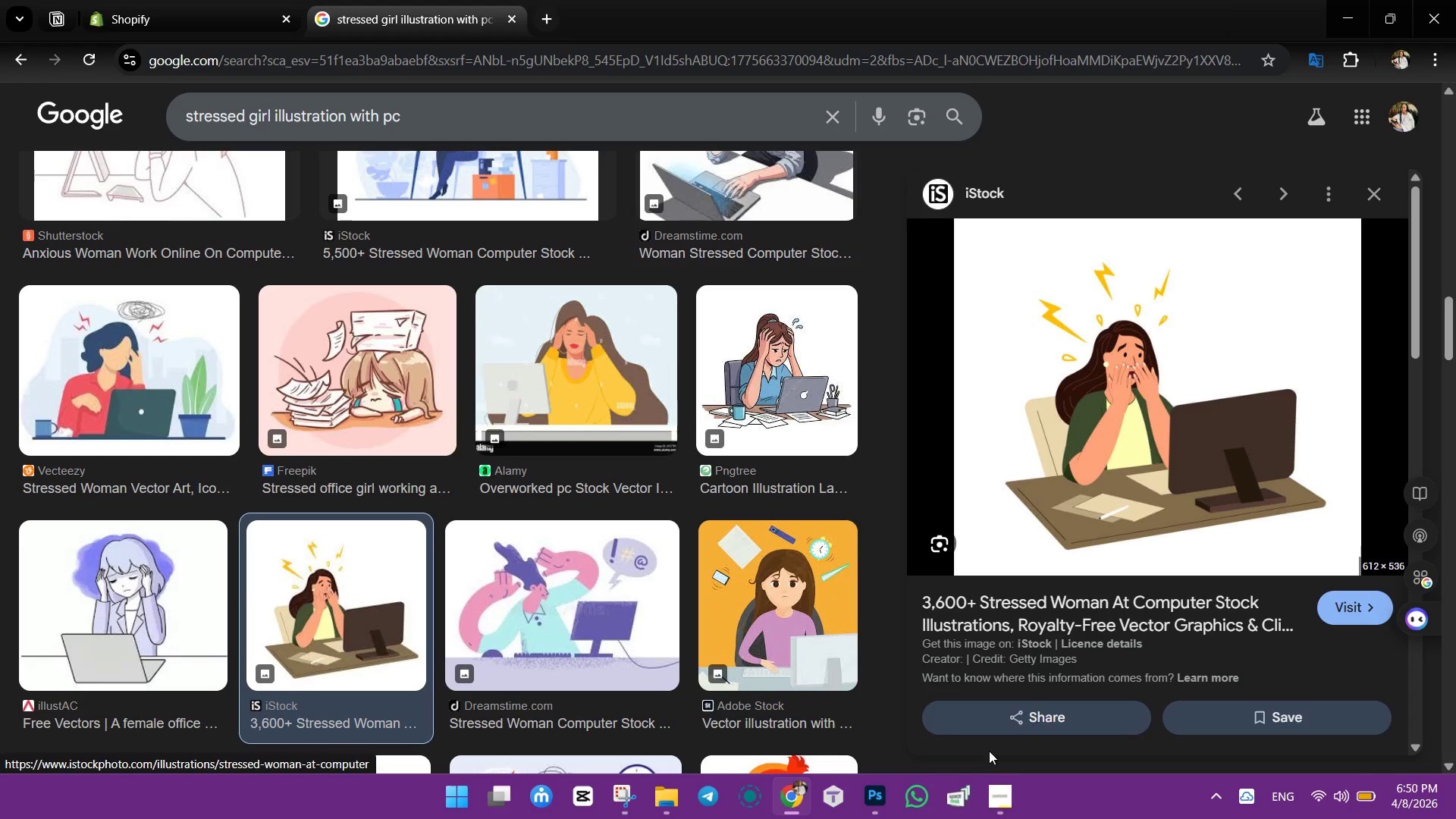 
left_click([867, 795])
 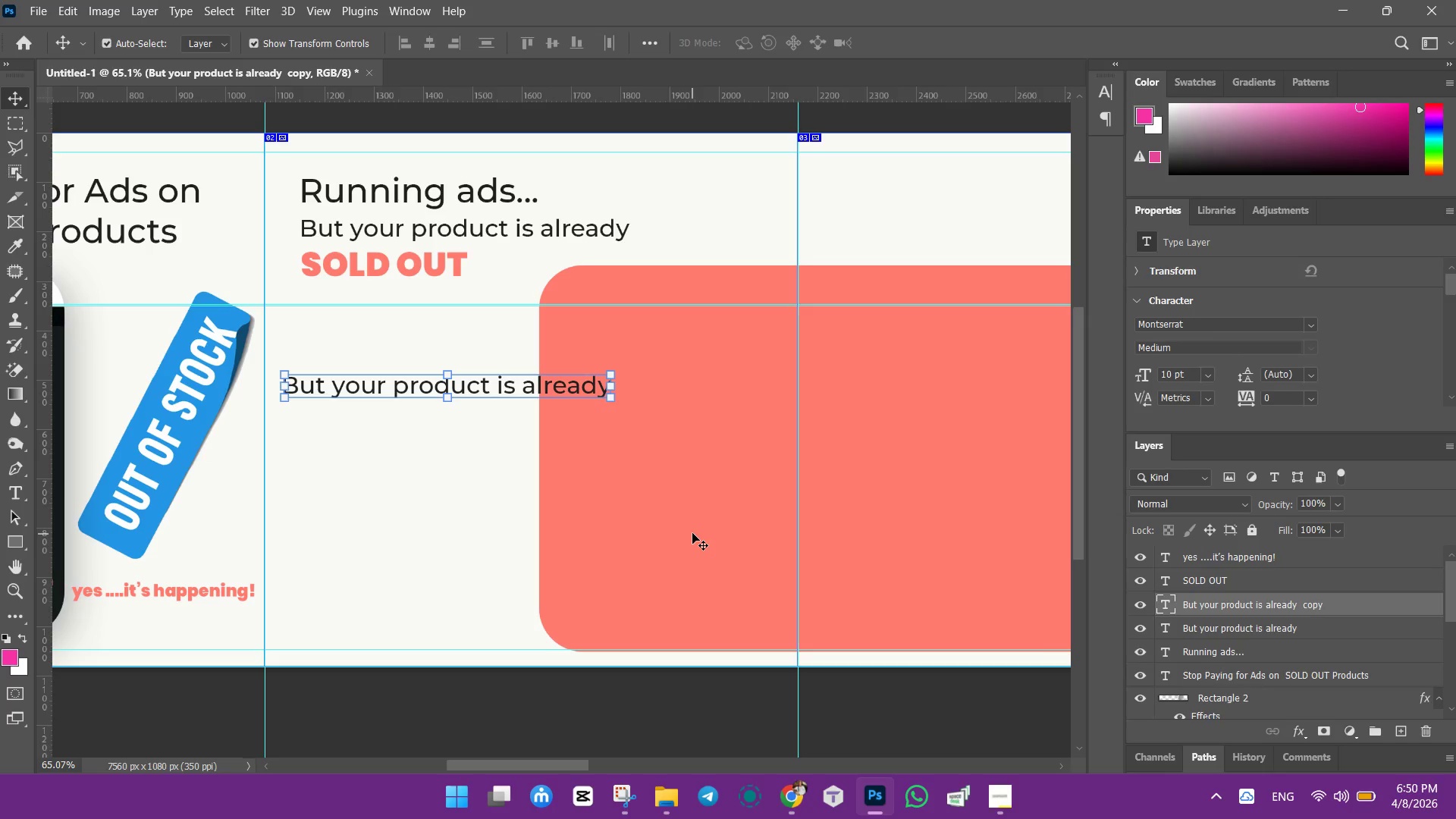 
left_click([692, 533])
 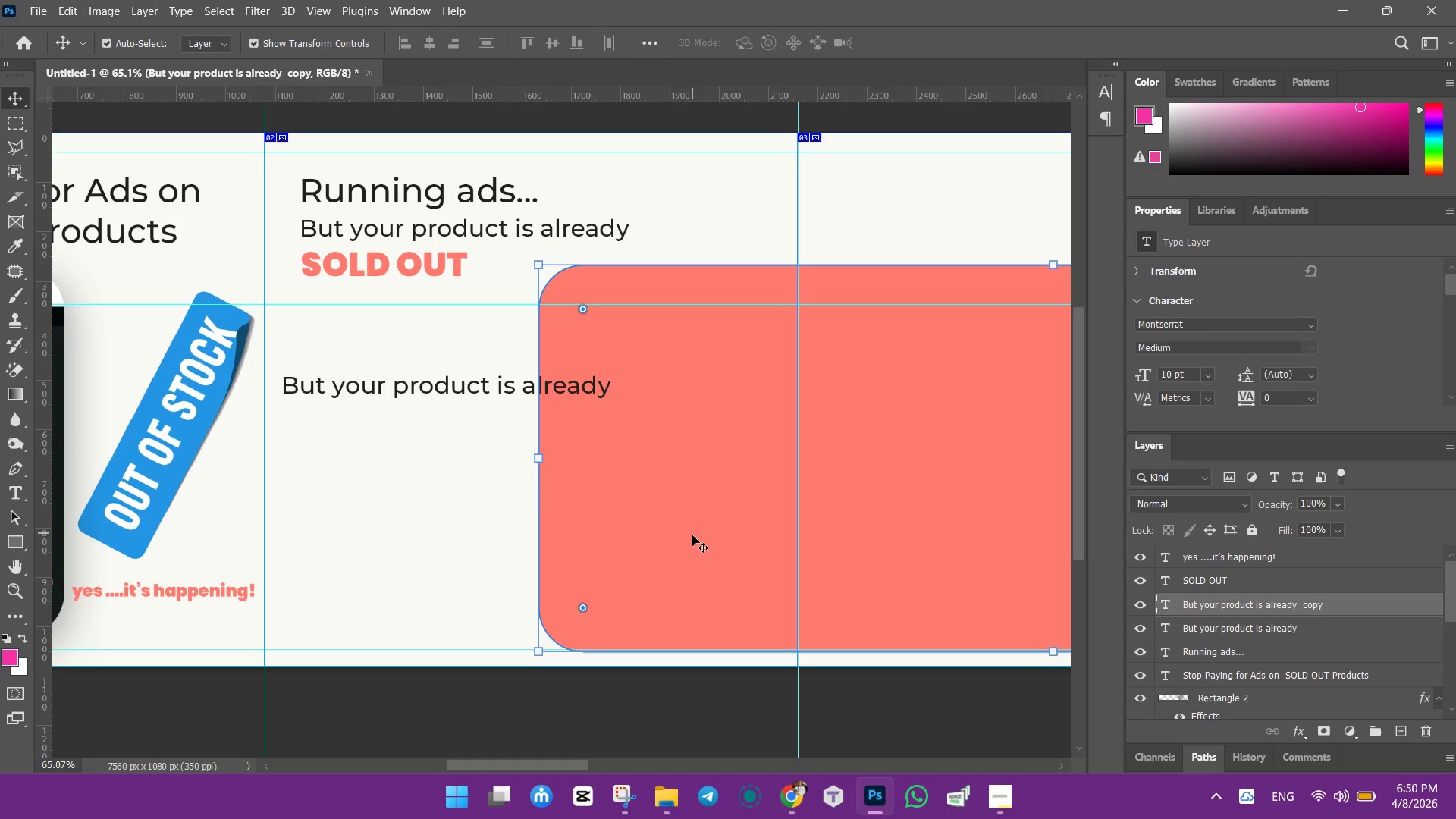 
left_click([421, 497])
 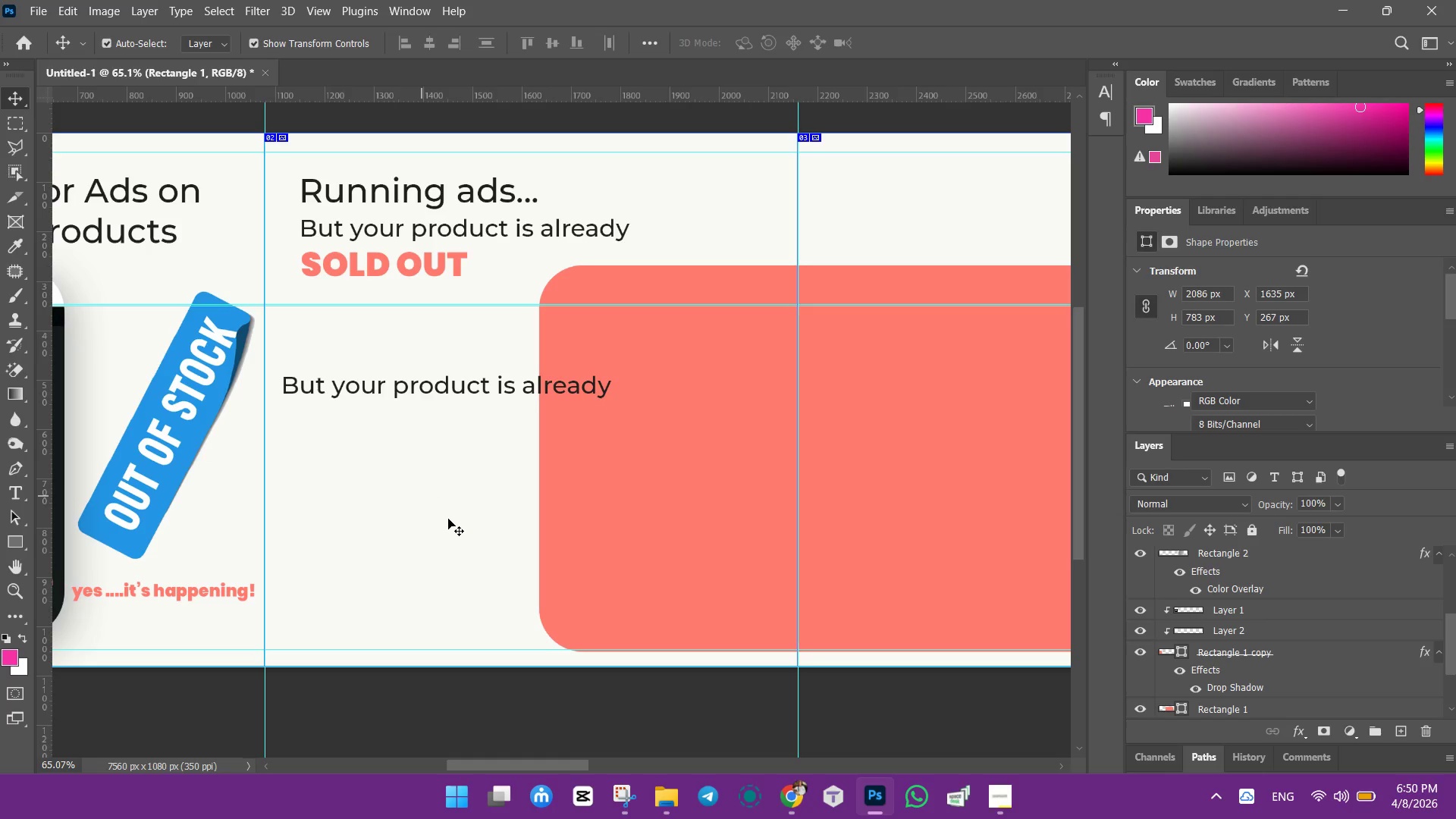 
key(Control+V)
 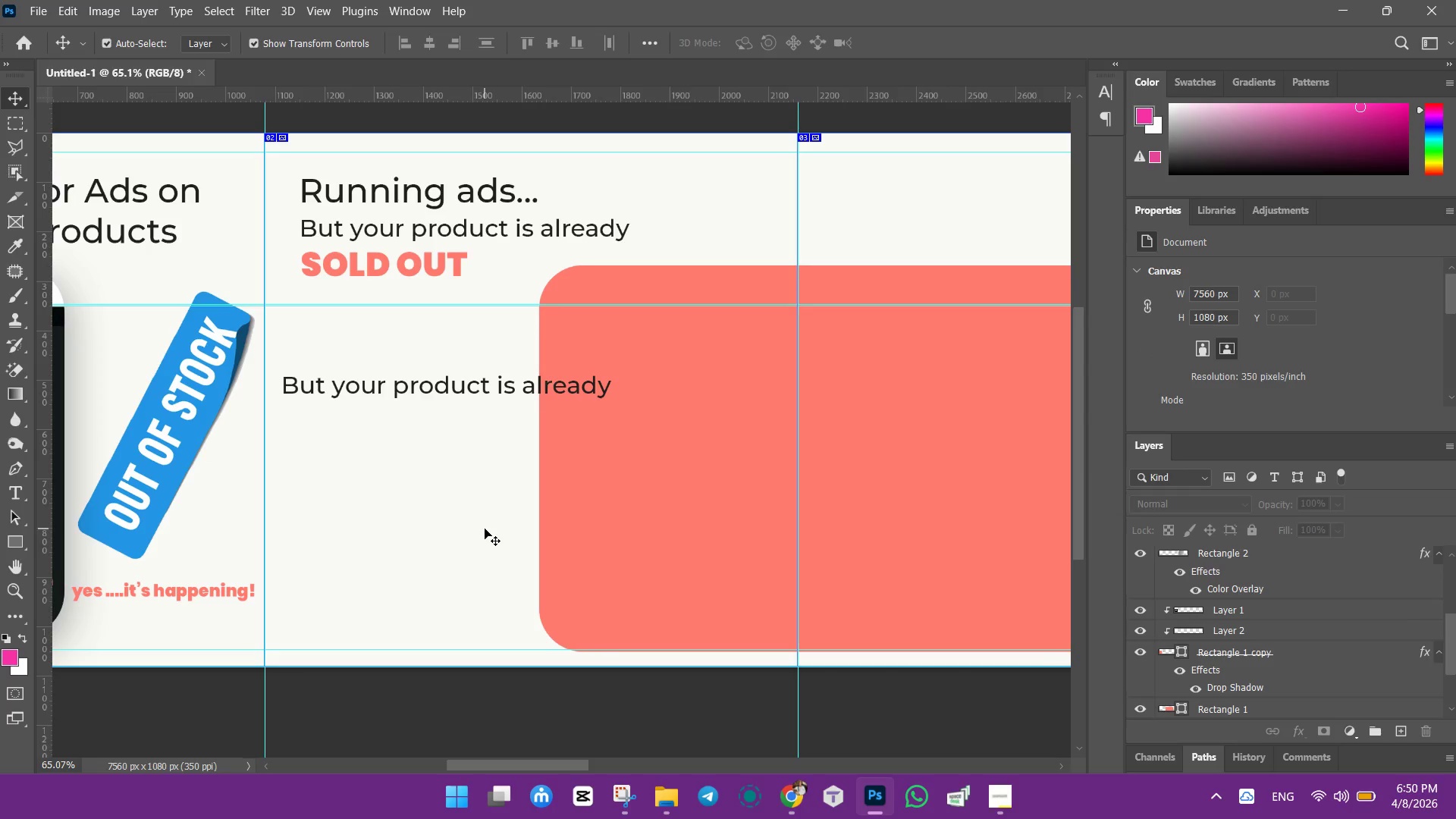 
key(Control+V)
 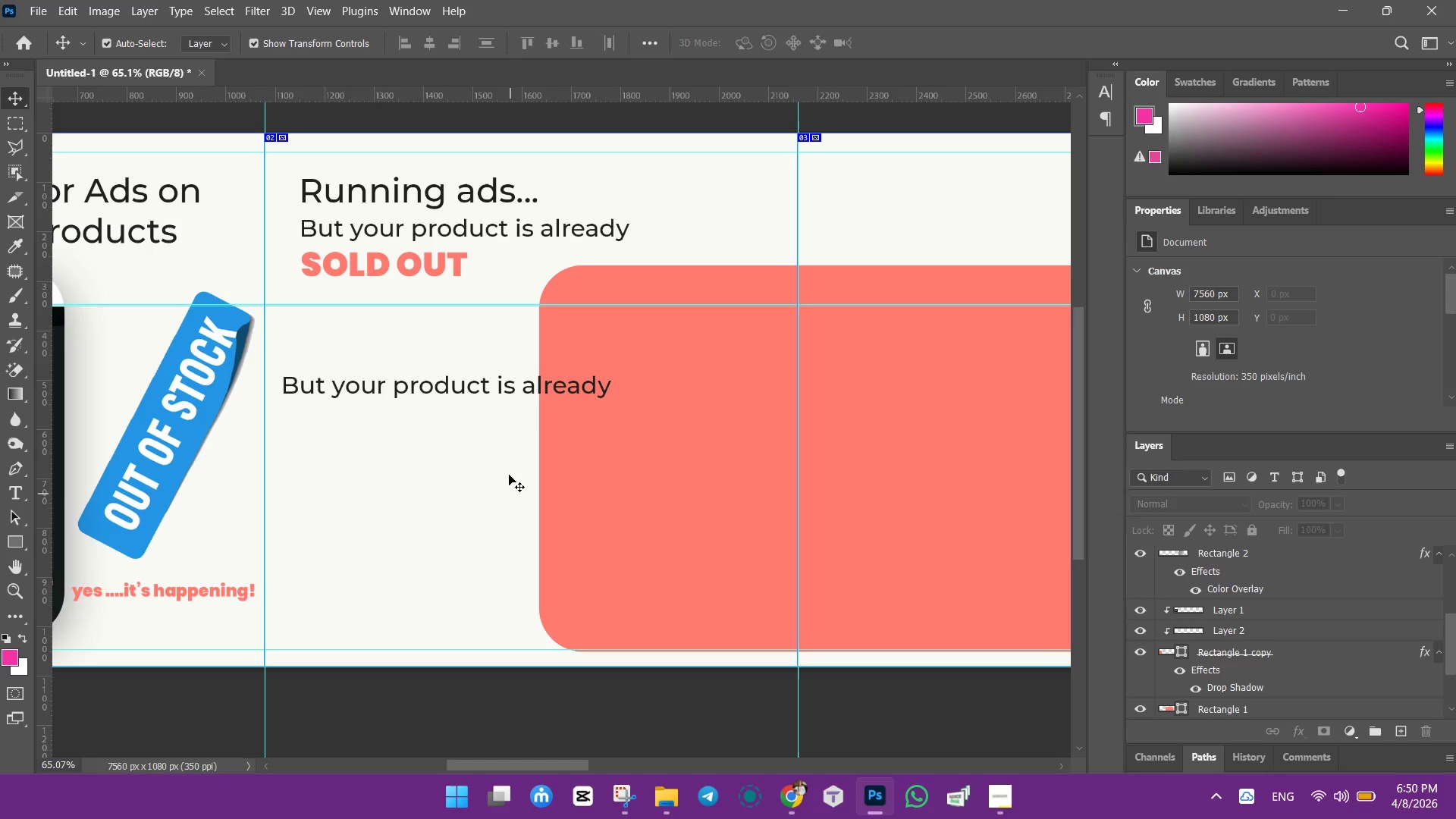 
hold_key(key=AltLeft, duration=1.52)
 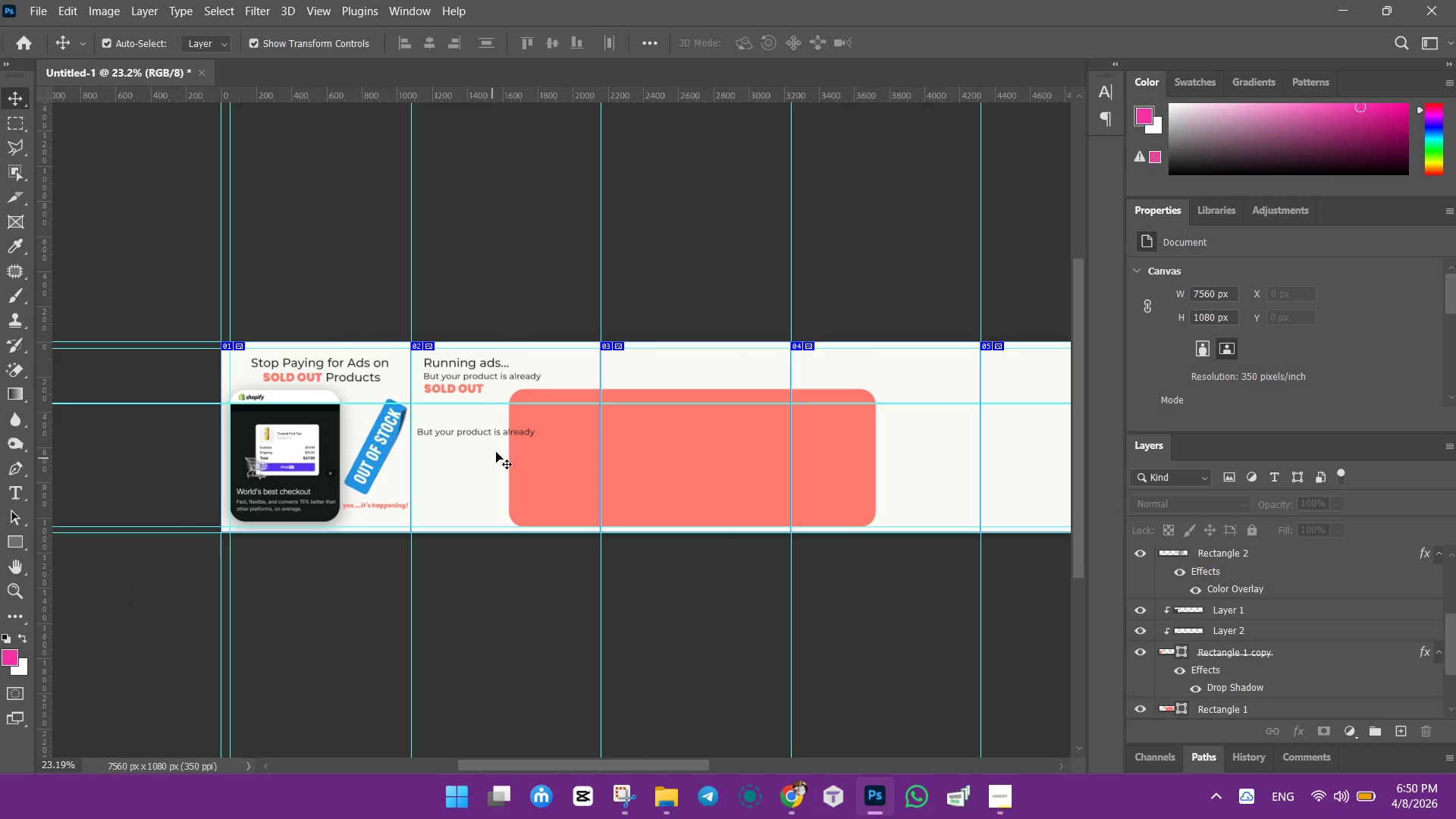 
hold_key(key=AltLeft, duration=0.31)
 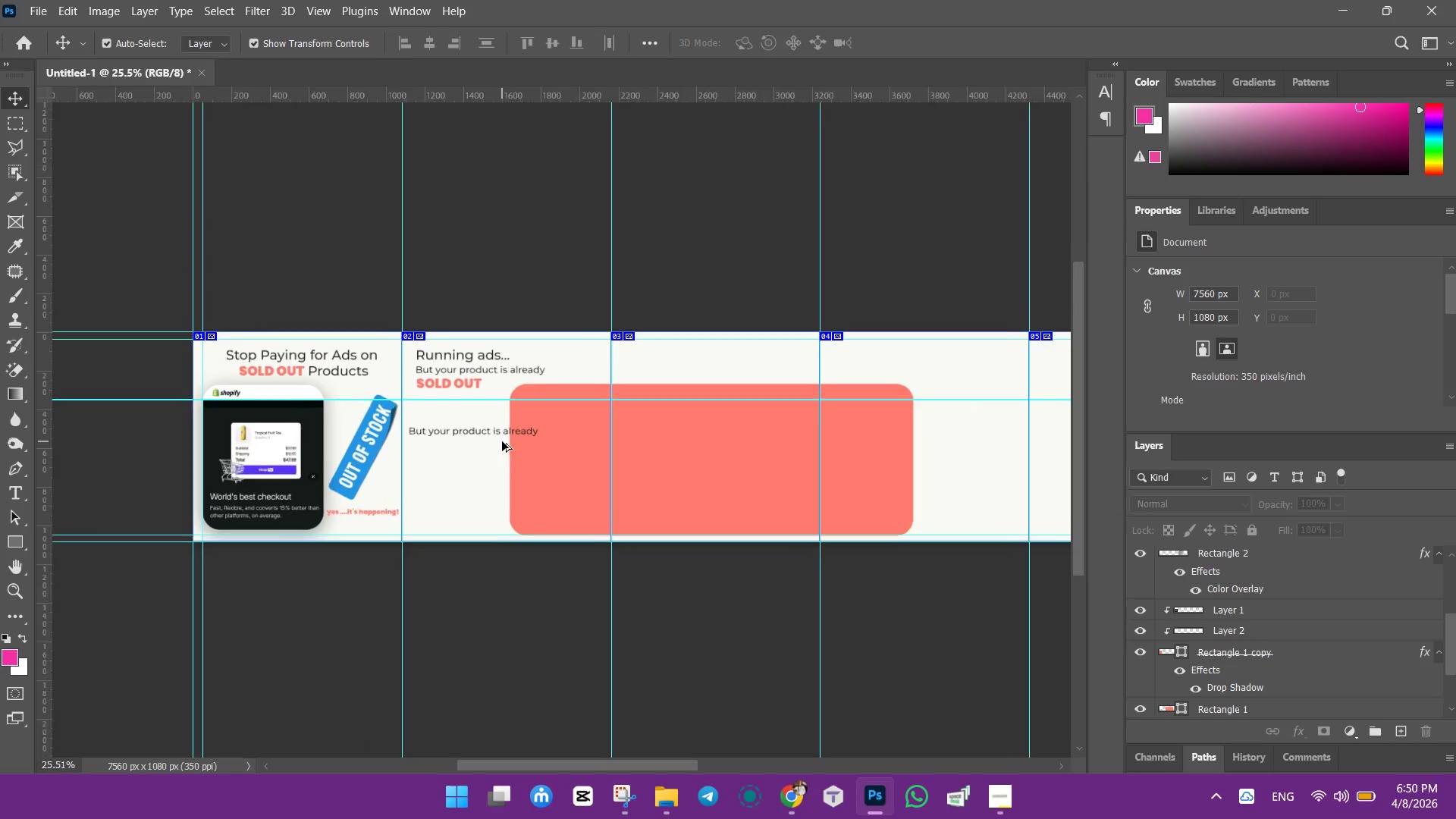 
hold_key(key=AltLeft, duration=1.52)
 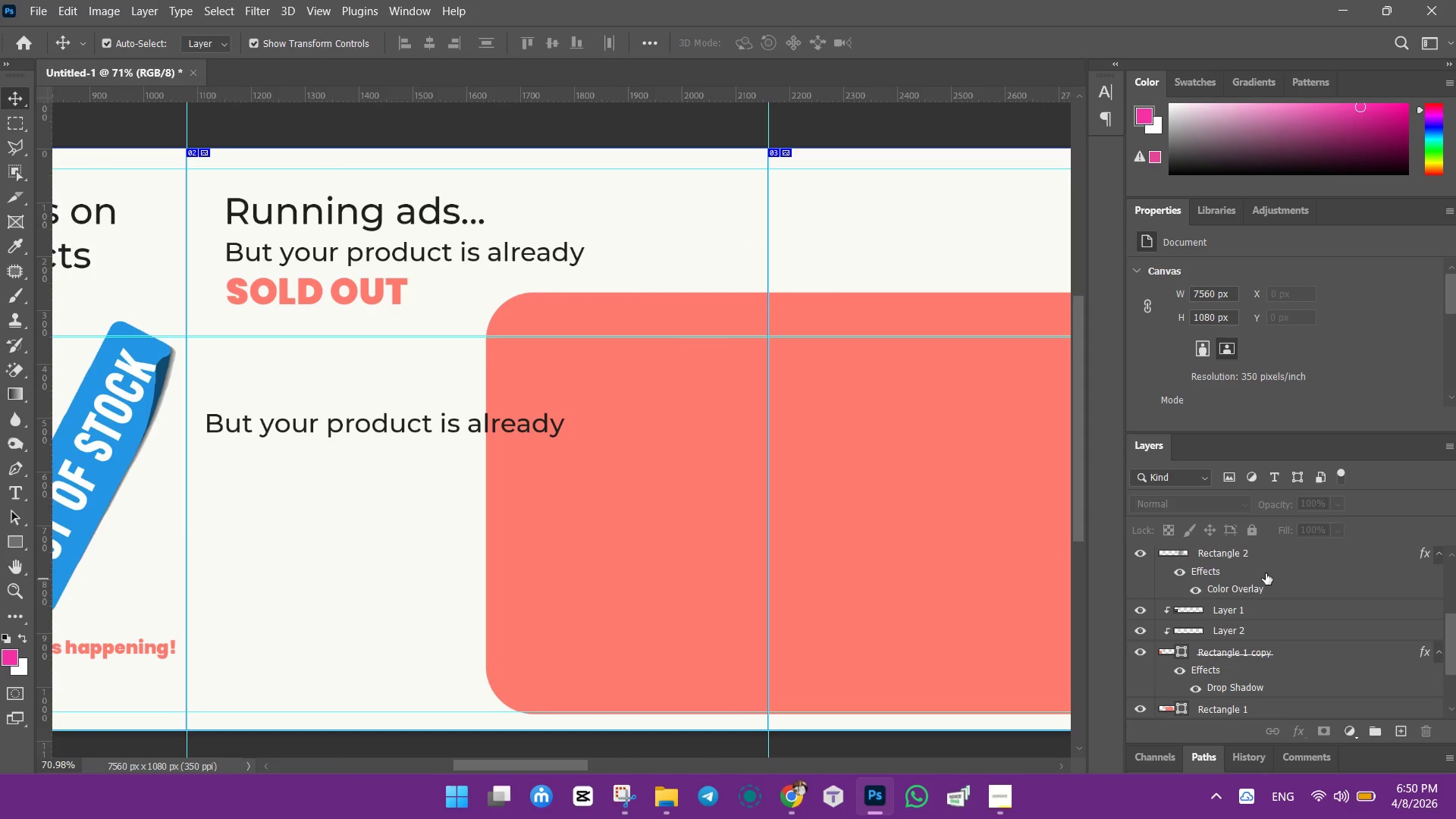 
key(Alt+AltLeft)
 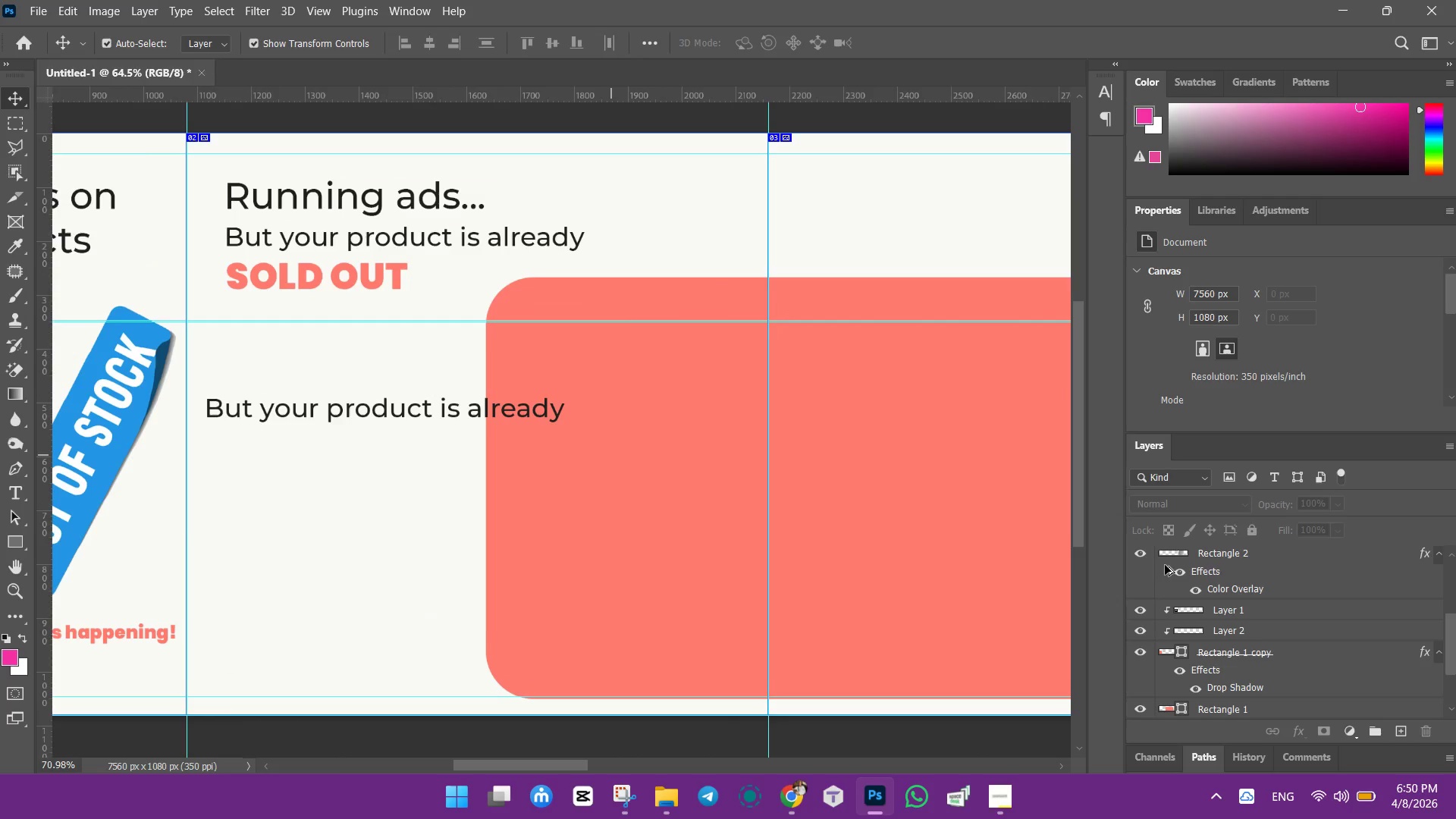 
key(Alt+AltLeft)
 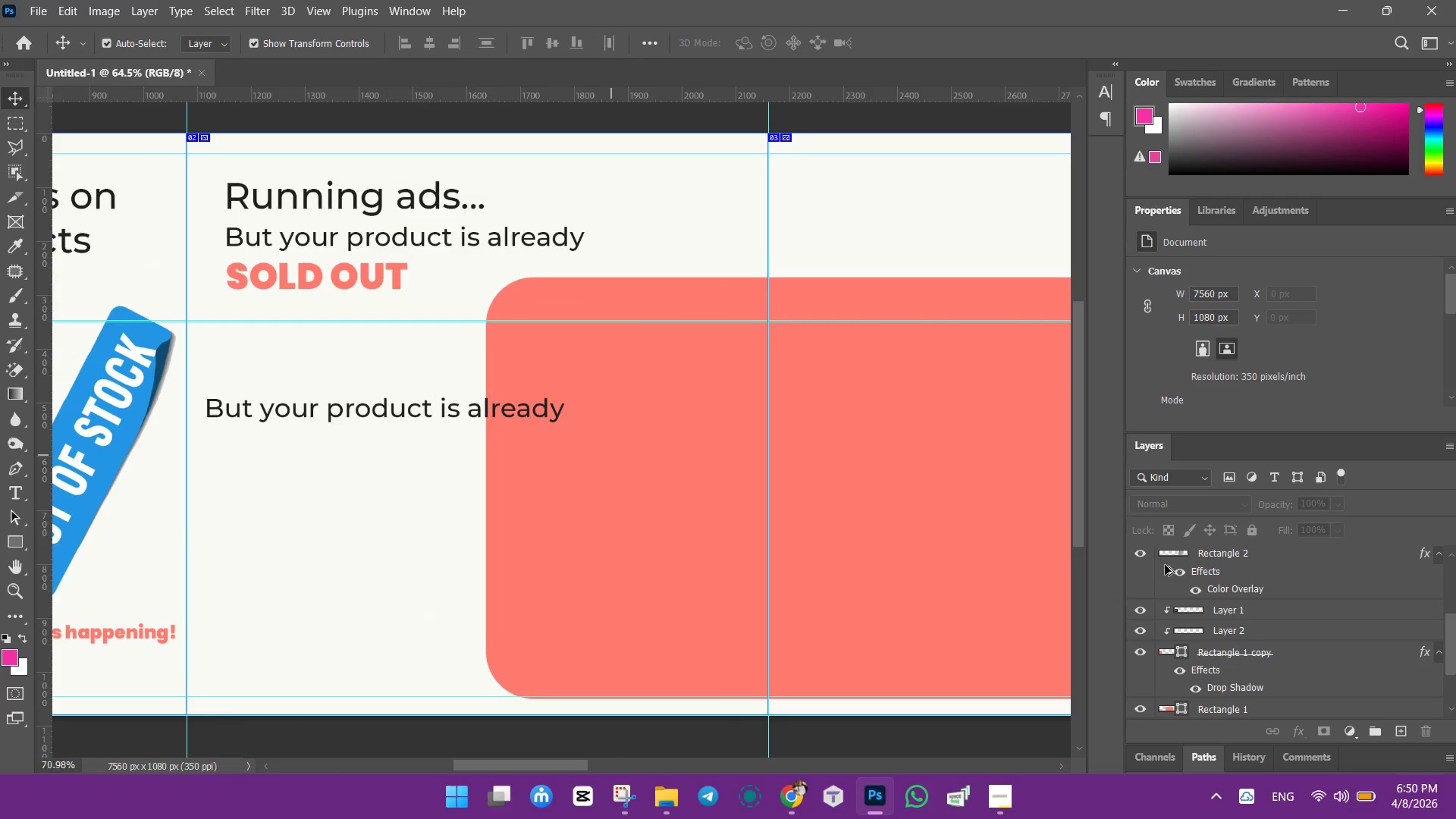 
key(Alt+AltLeft)
 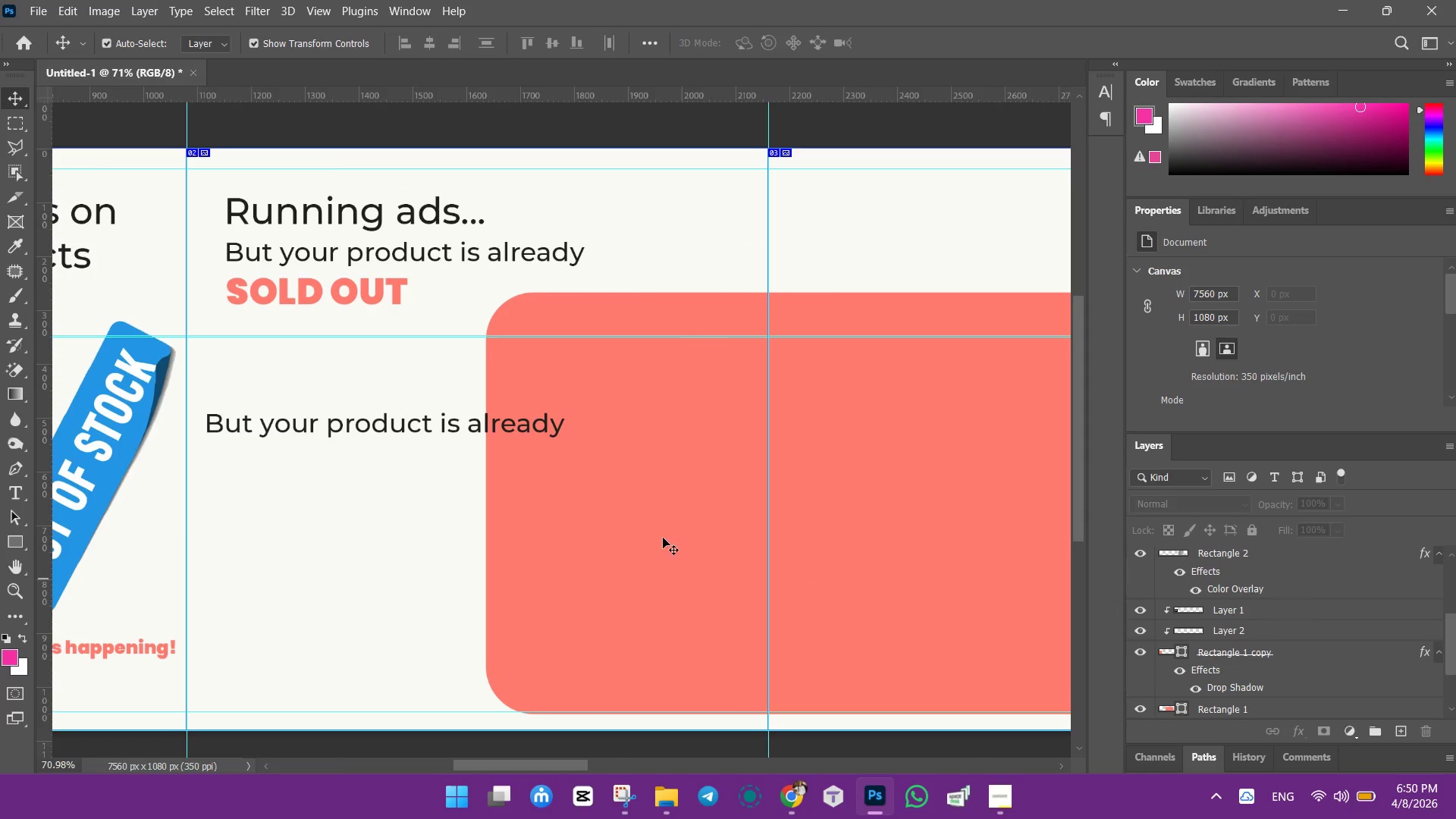 
scroll: coordinate [492, 458], scroll_direction: down, amount: 11.0
 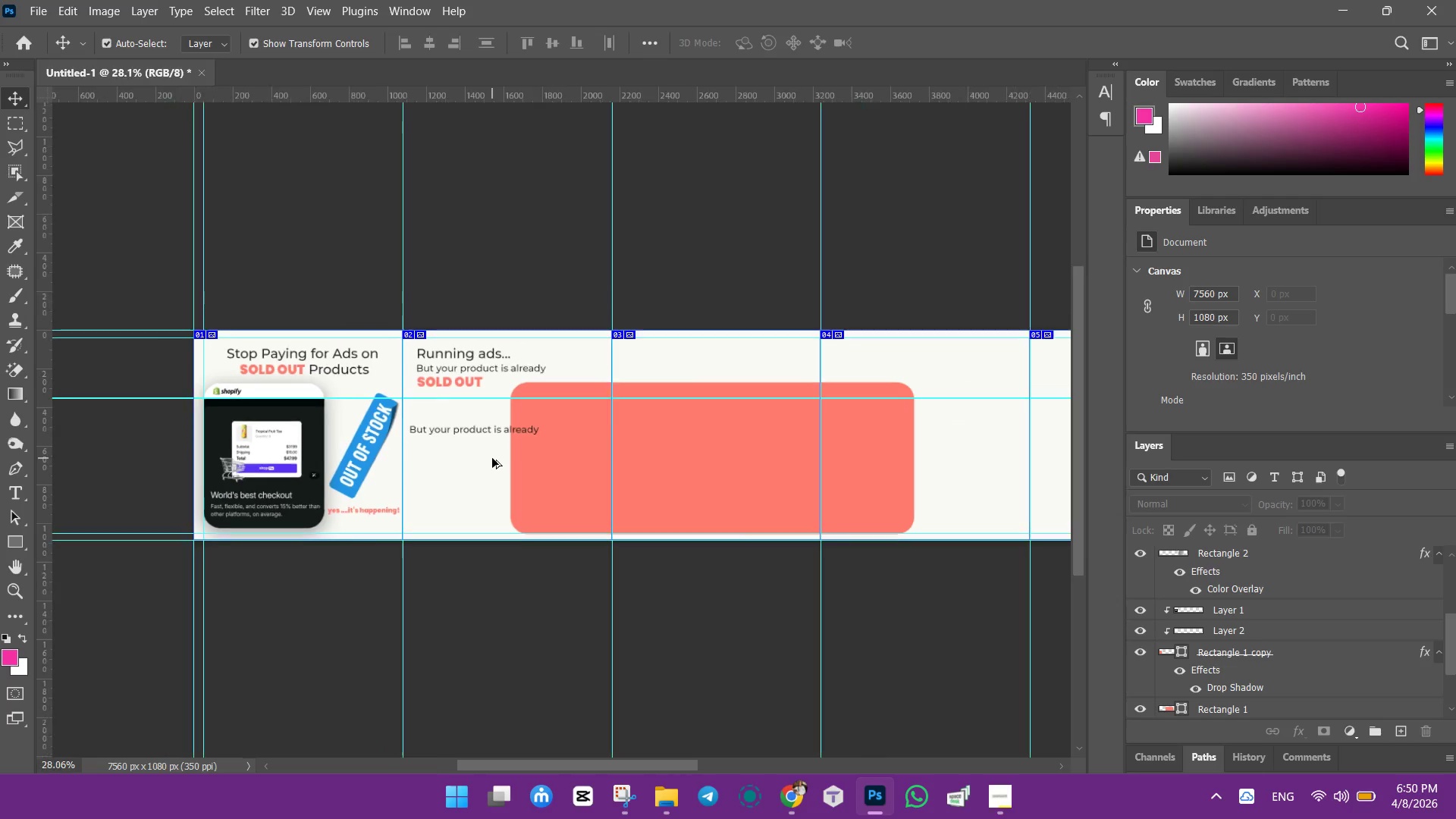 
hold_key(key=AltLeft, duration=0.56)
 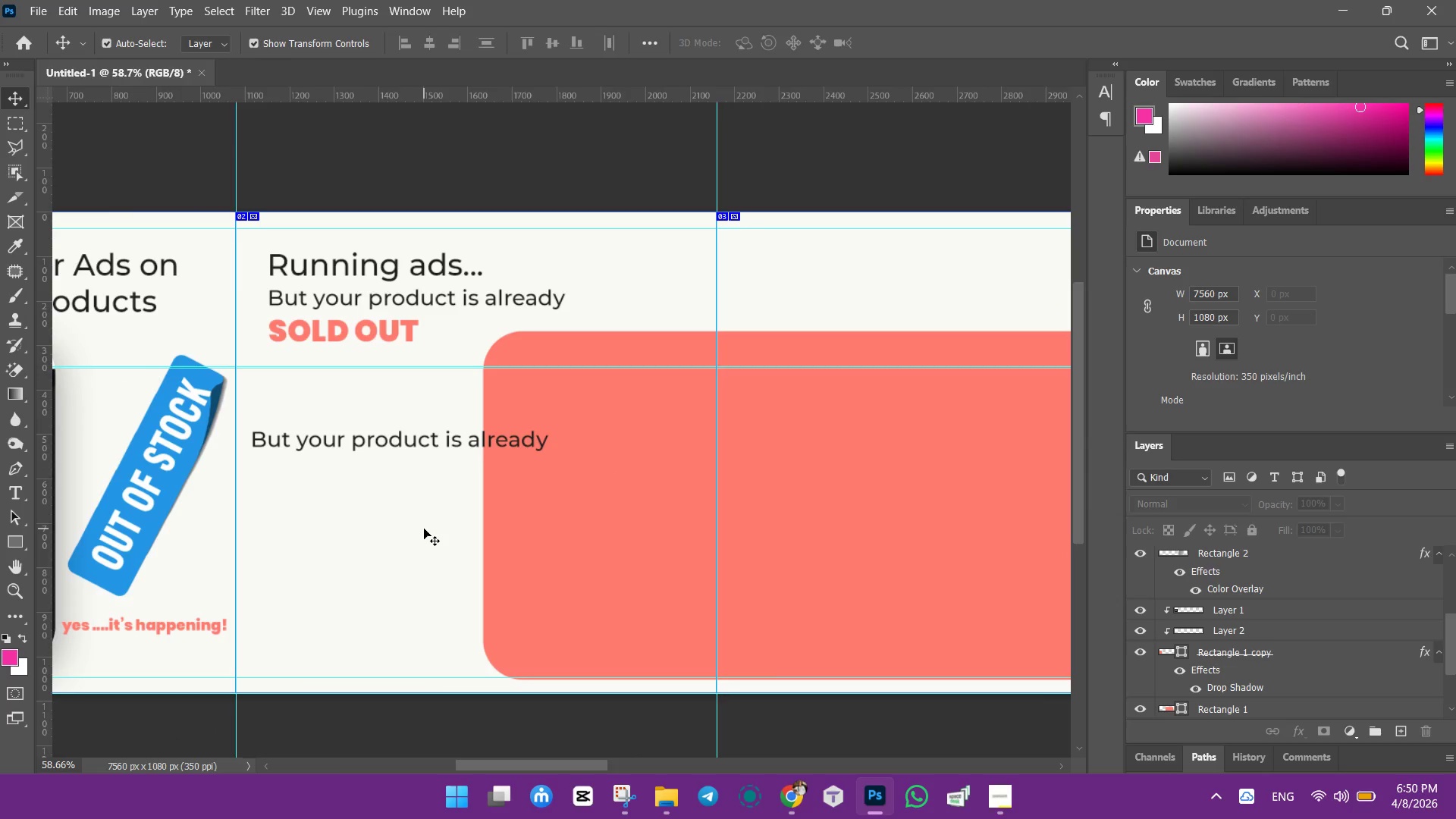 
scroll: coordinate [610, 455], scroll_direction: up, amount: 13.0
 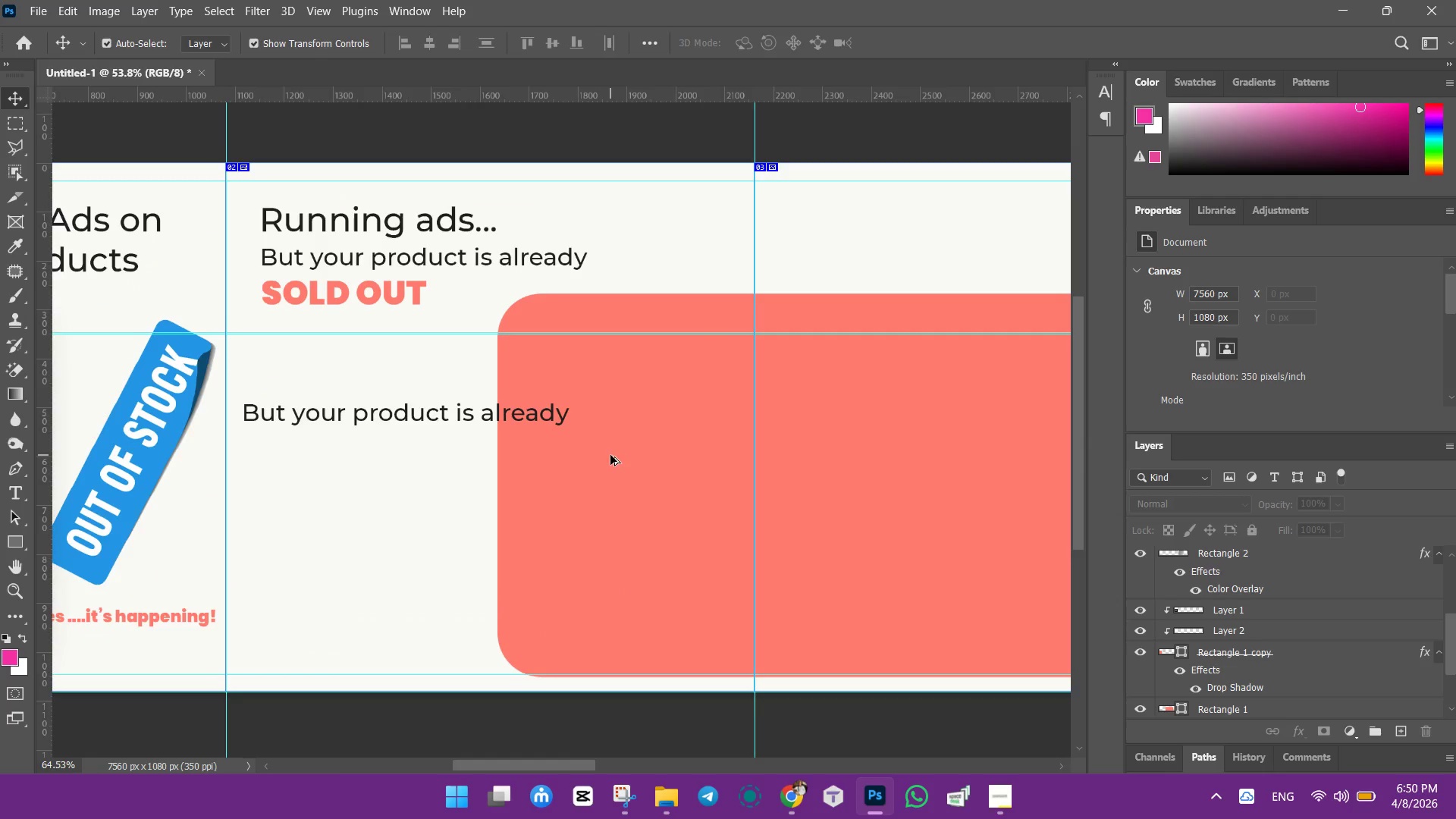 
key(Control+V)
 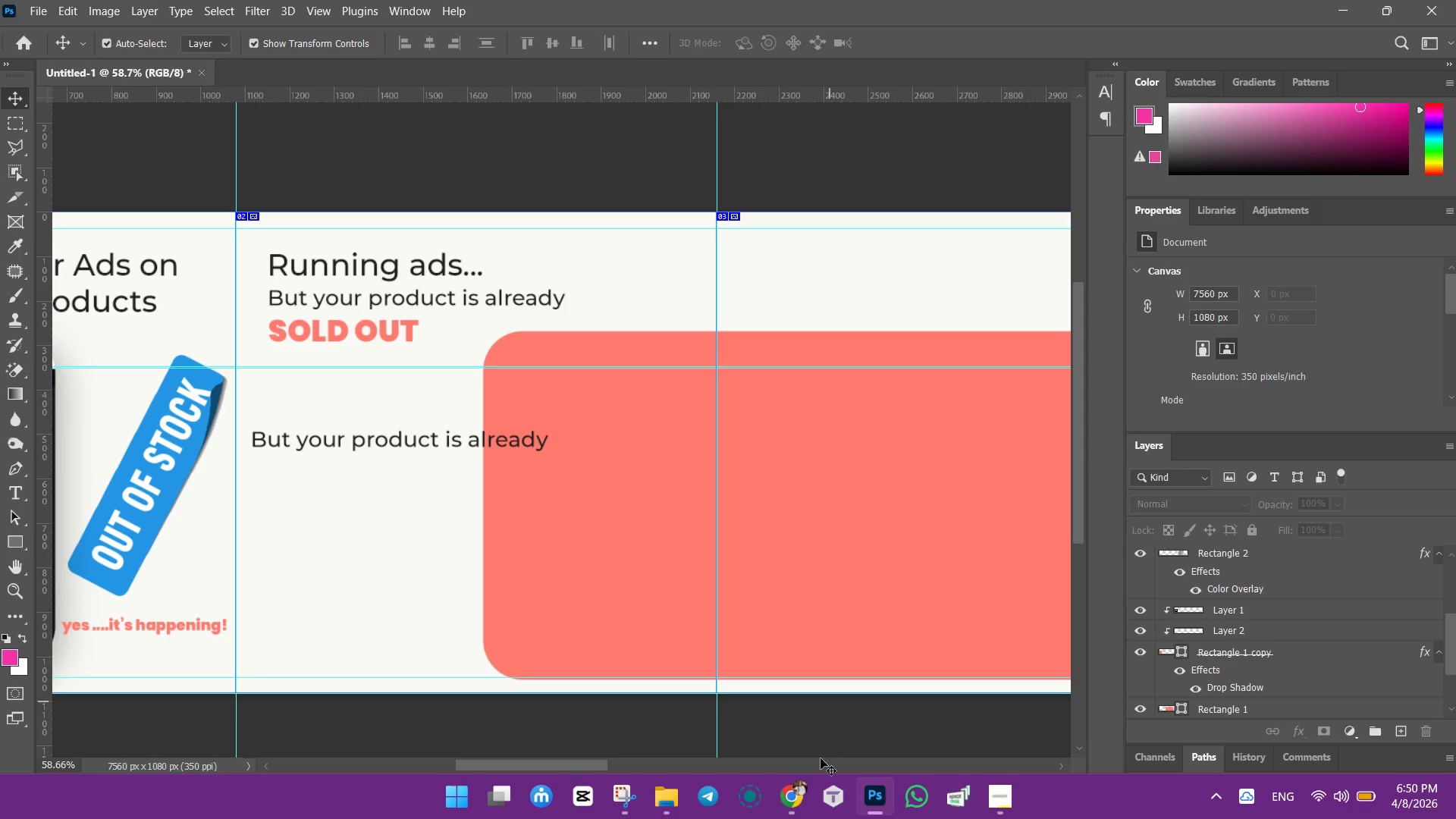 
scroll: coordinate [471, 513], scroll_direction: down, amount: 2.0
 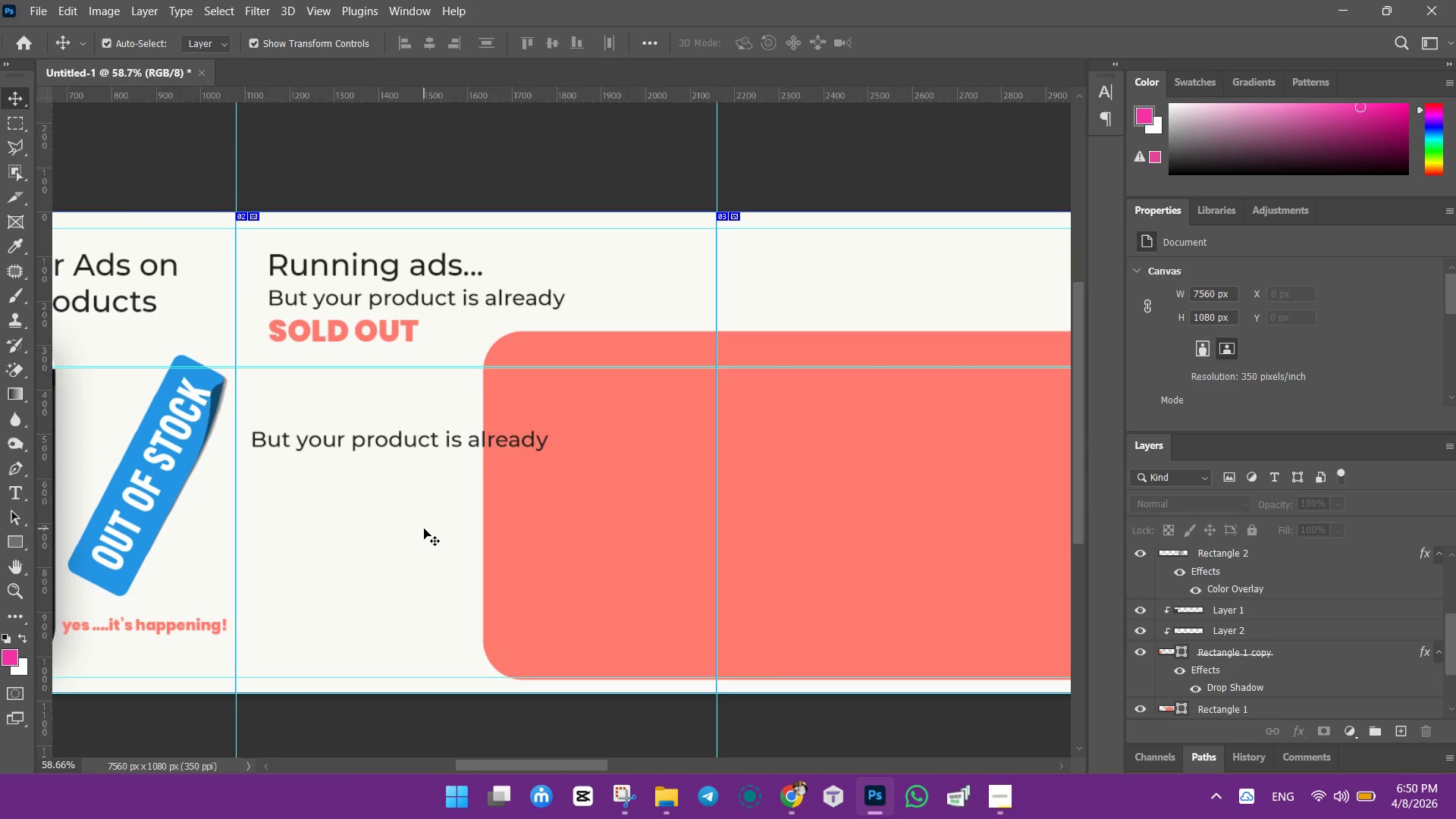 
left_click([800, 788])
 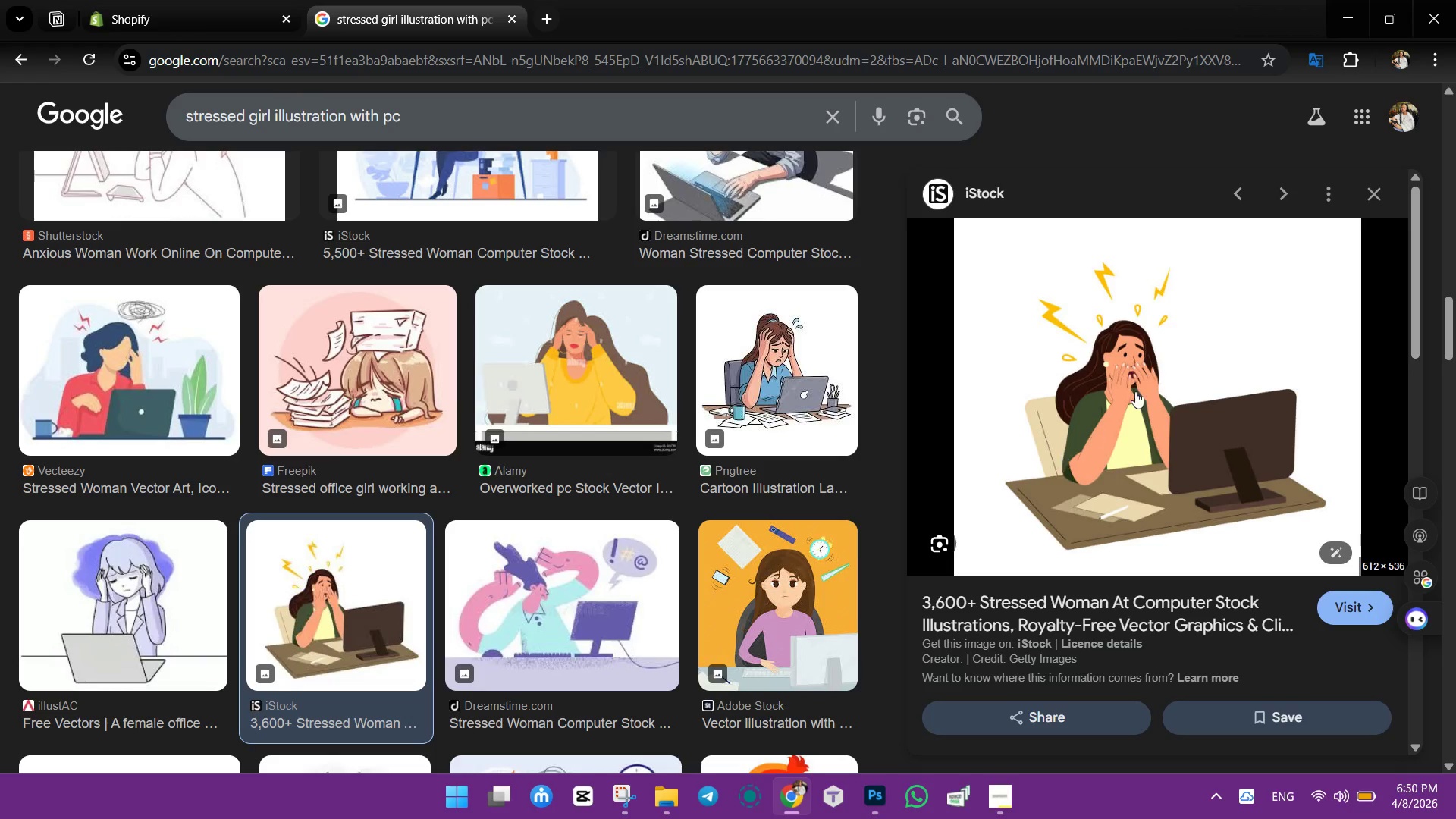 
right_click([1172, 371])
 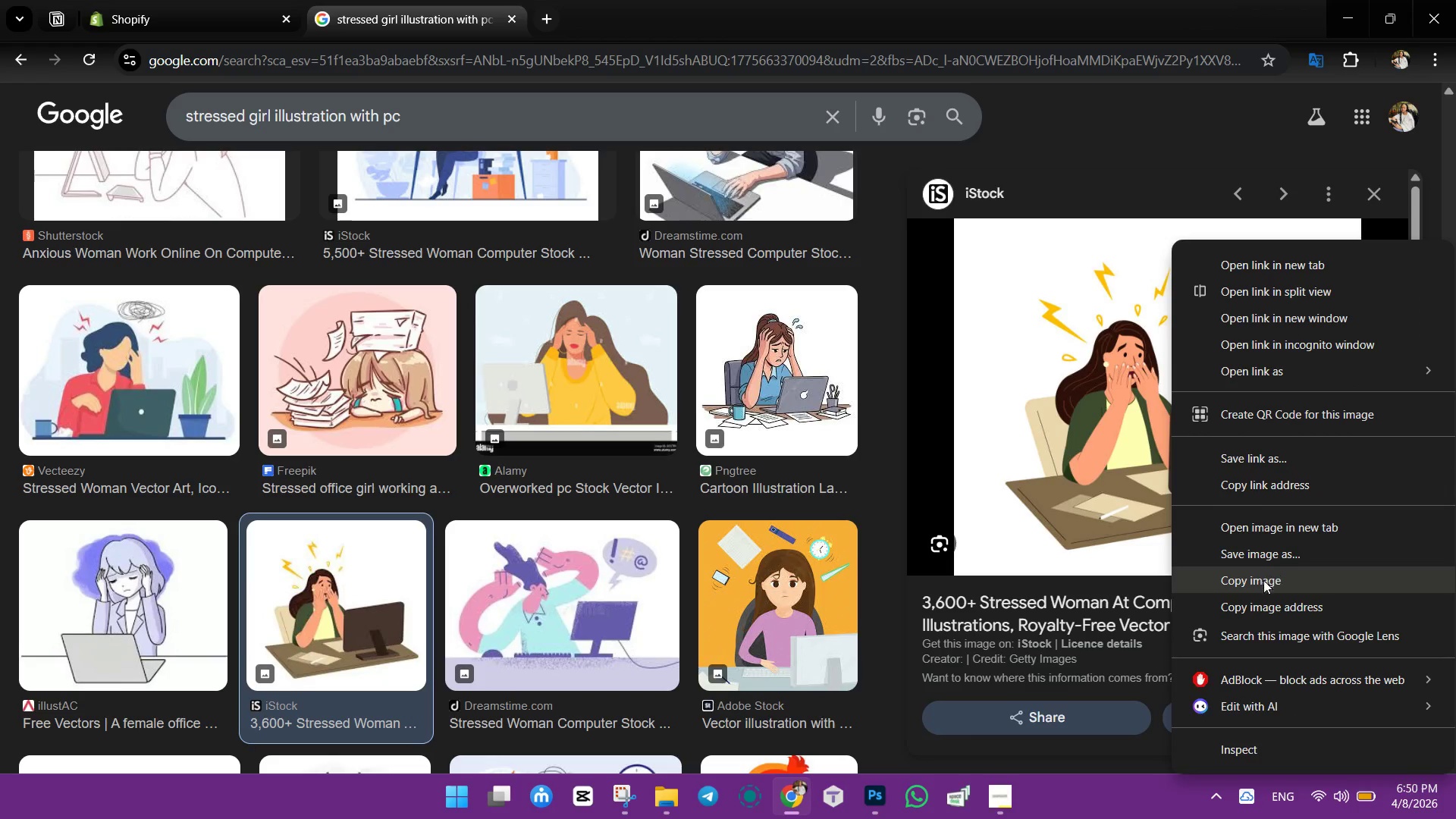 
left_click([1260, 588])
 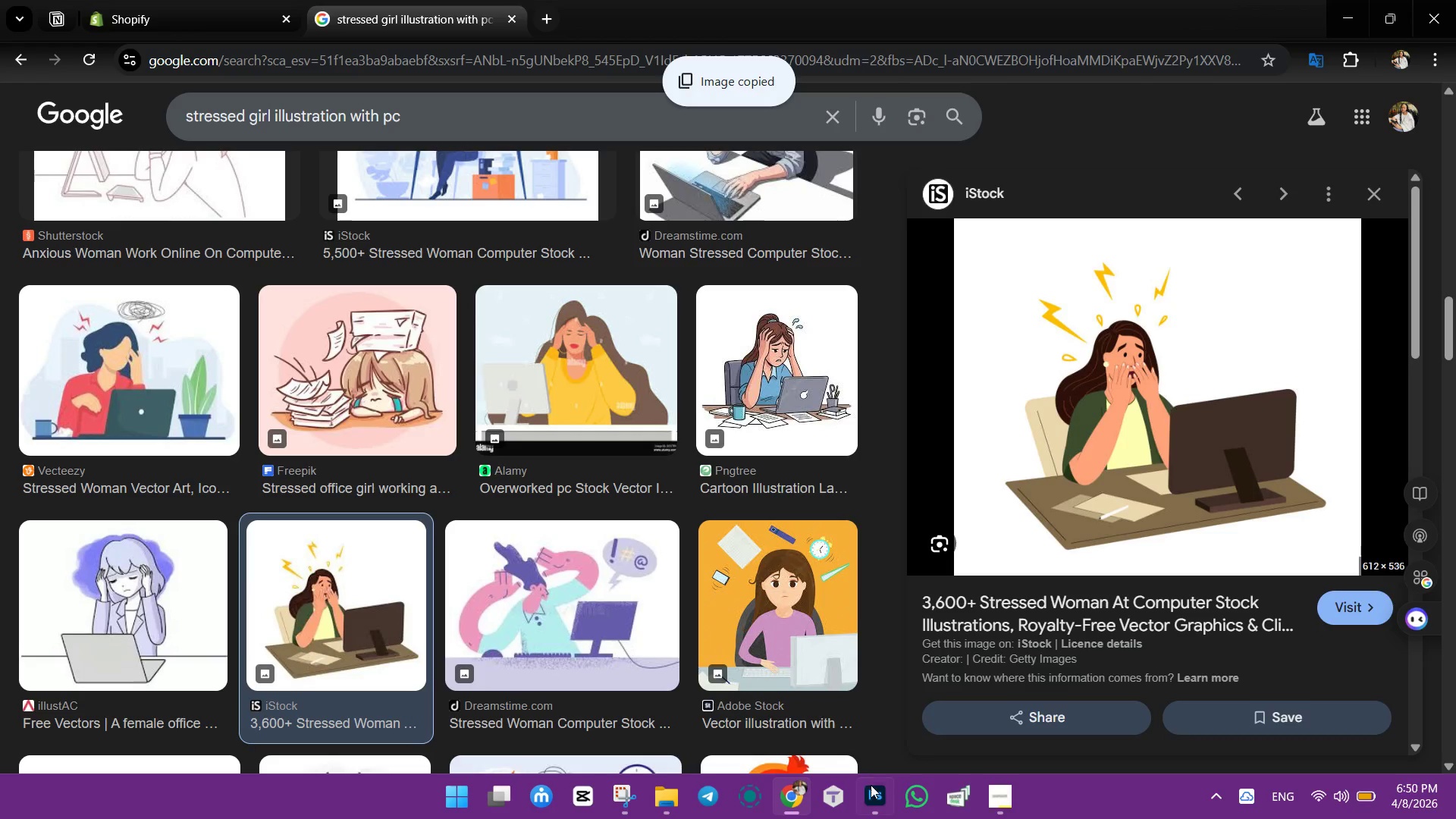 
left_click([871, 786])
 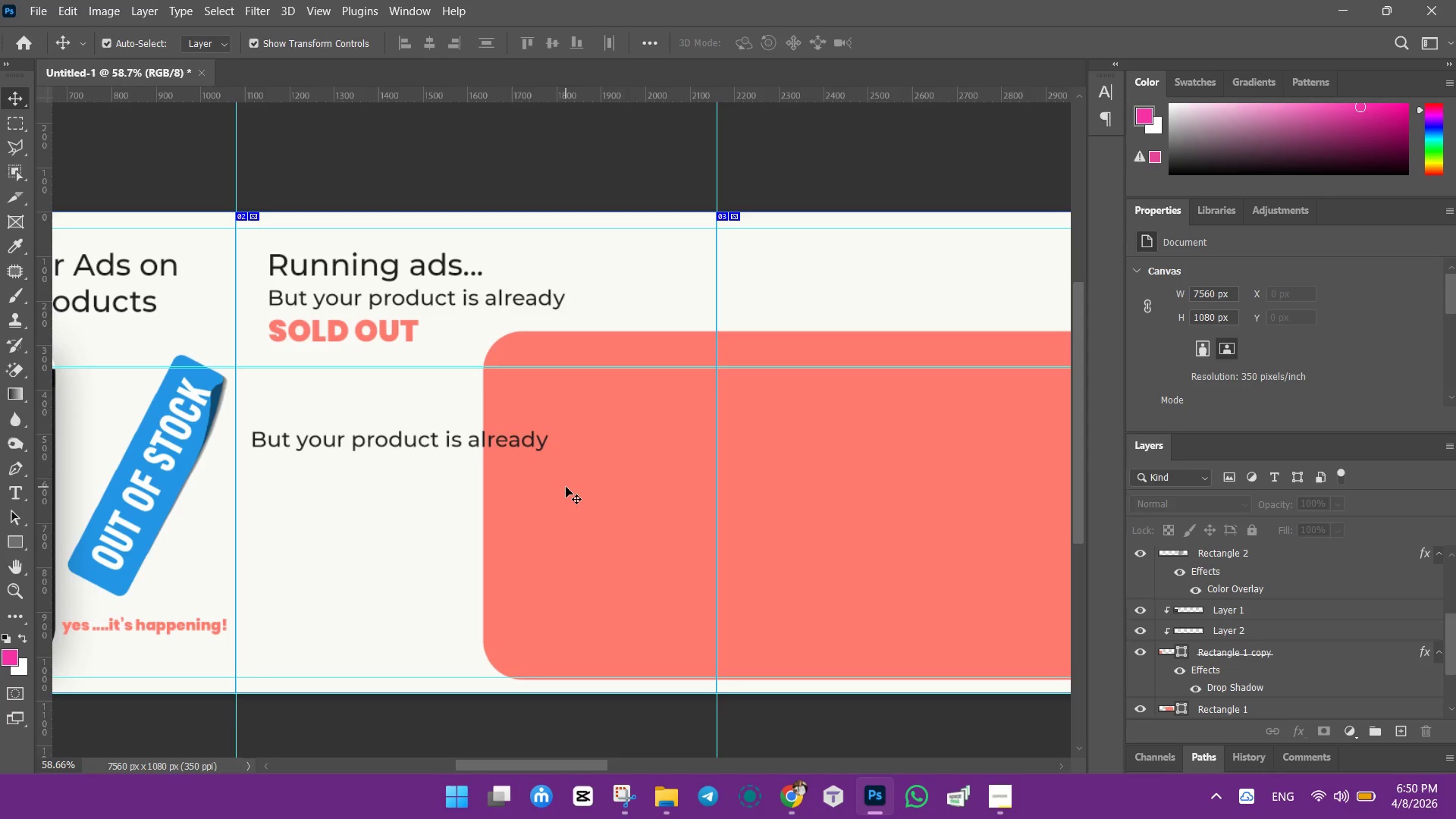 
key(Control+ControlLeft)
 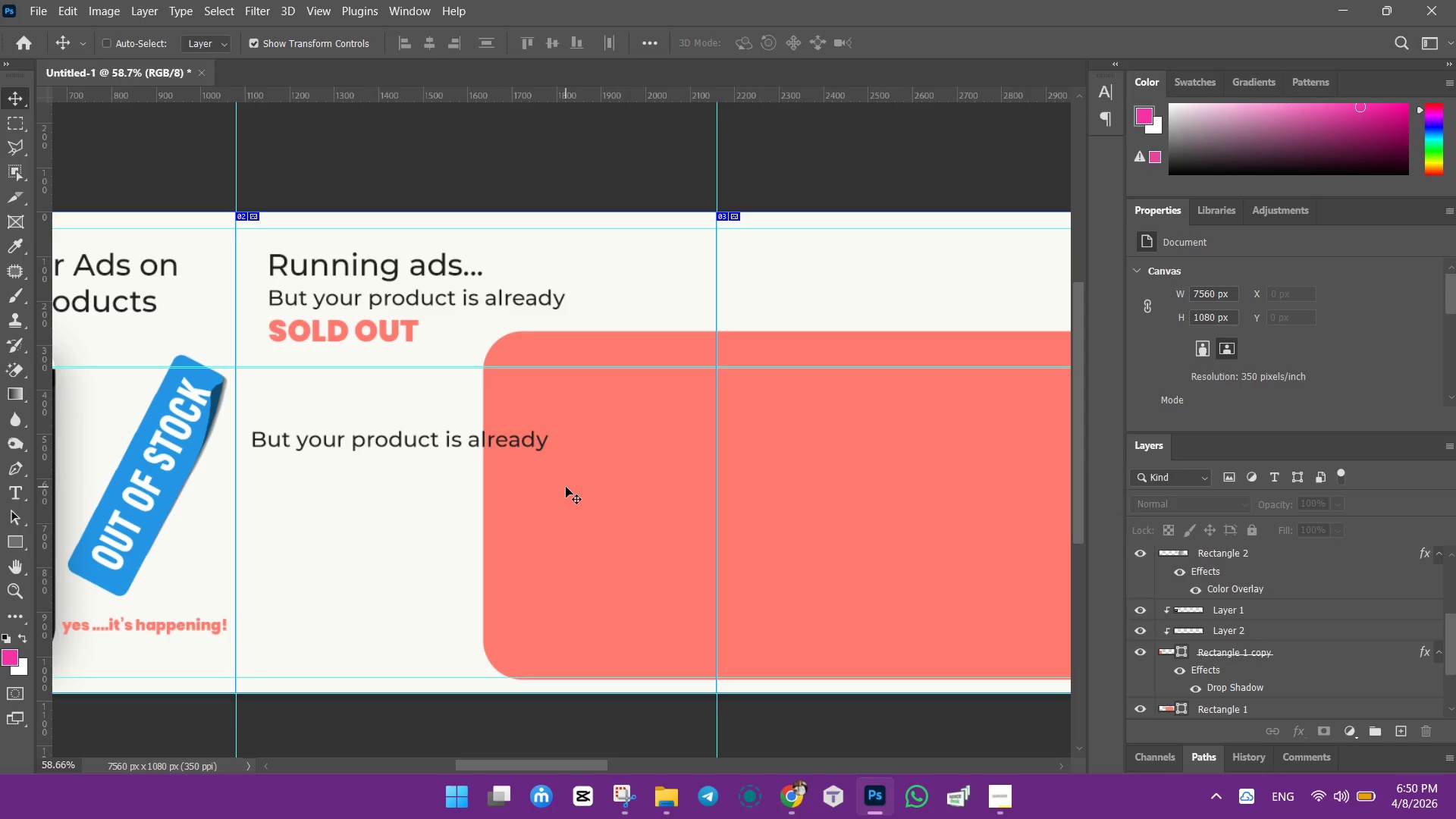 
key(Control+V)
 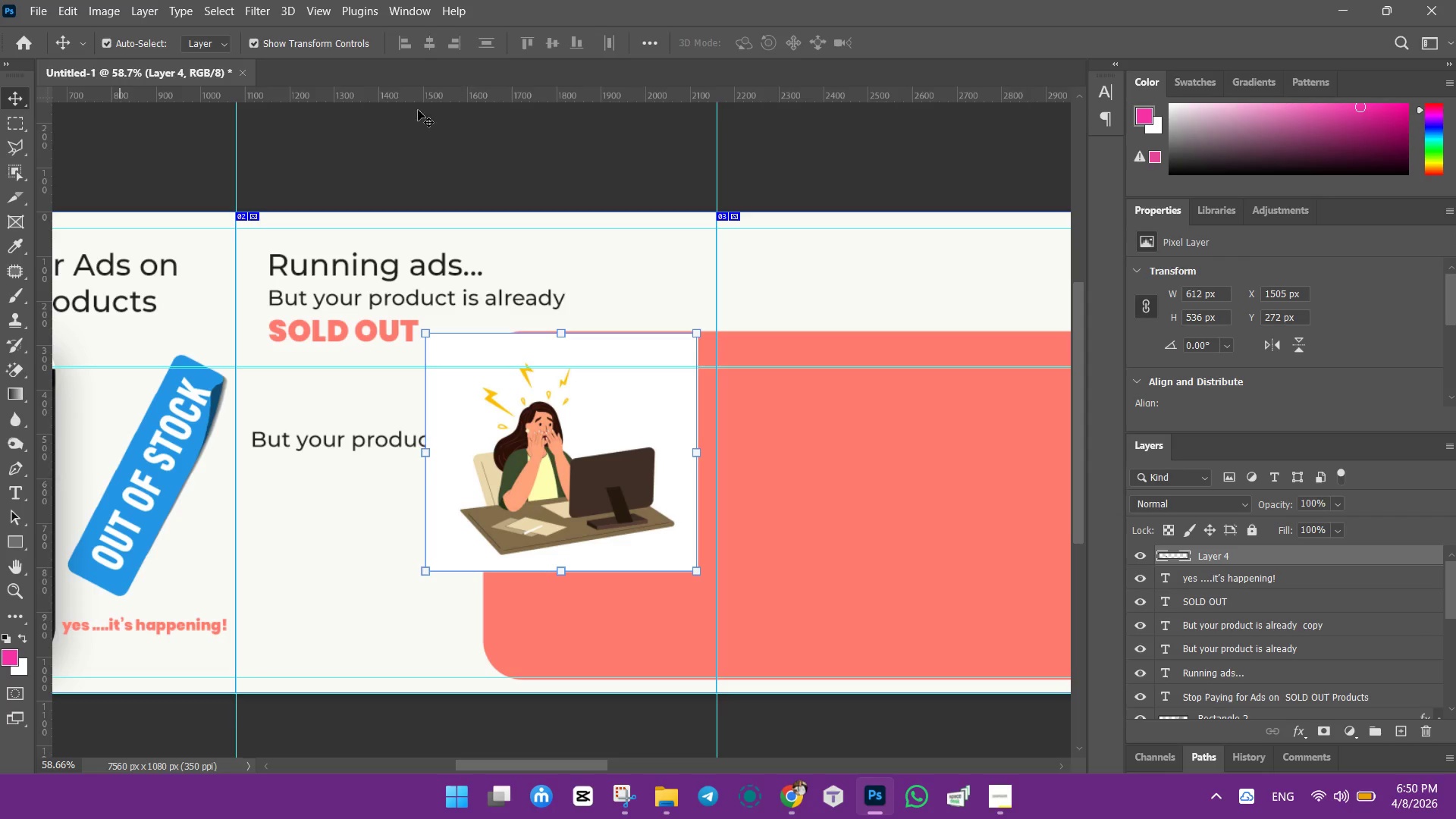 
wait(8.97)
 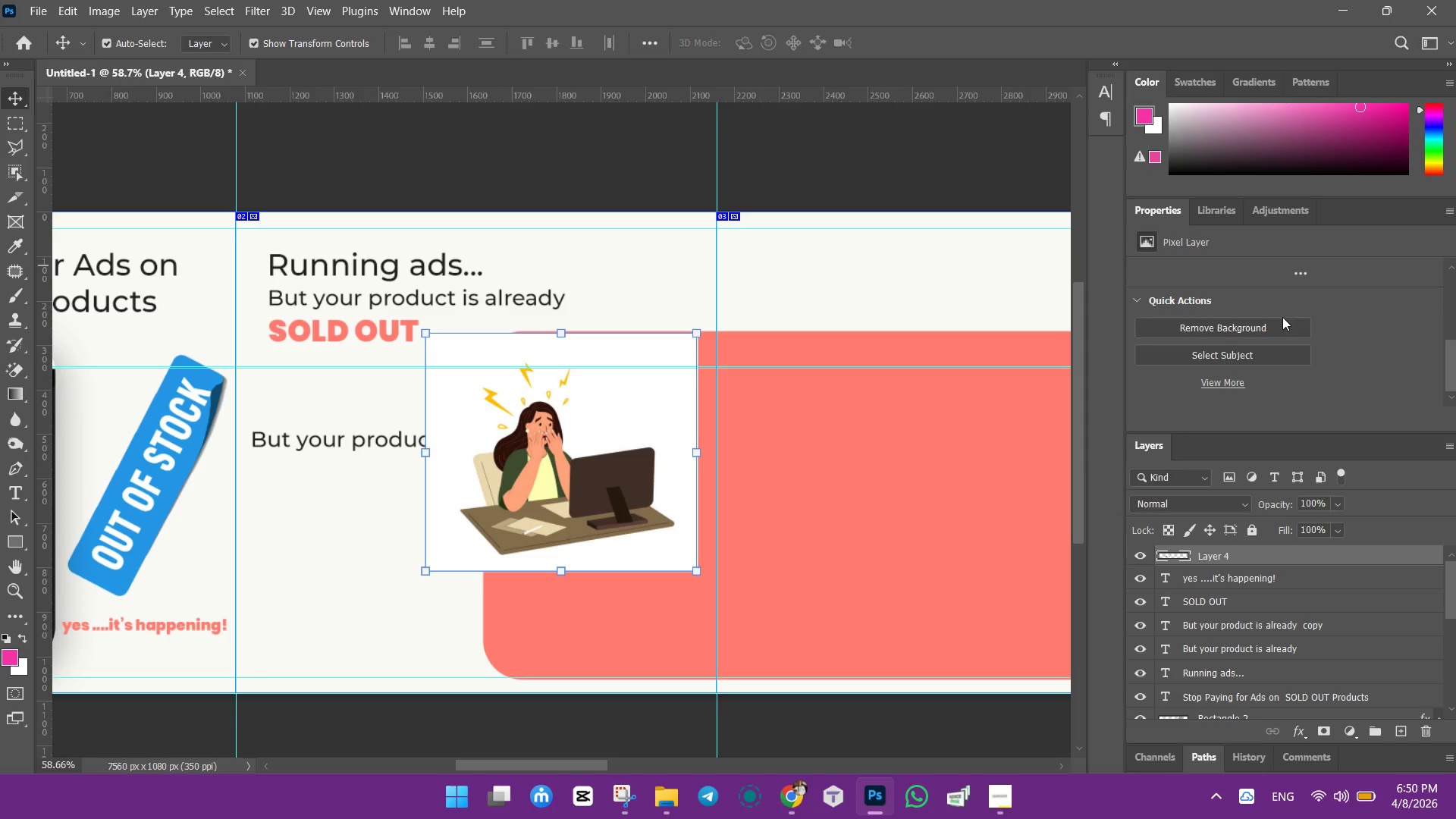 
left_click([1250, 328])
 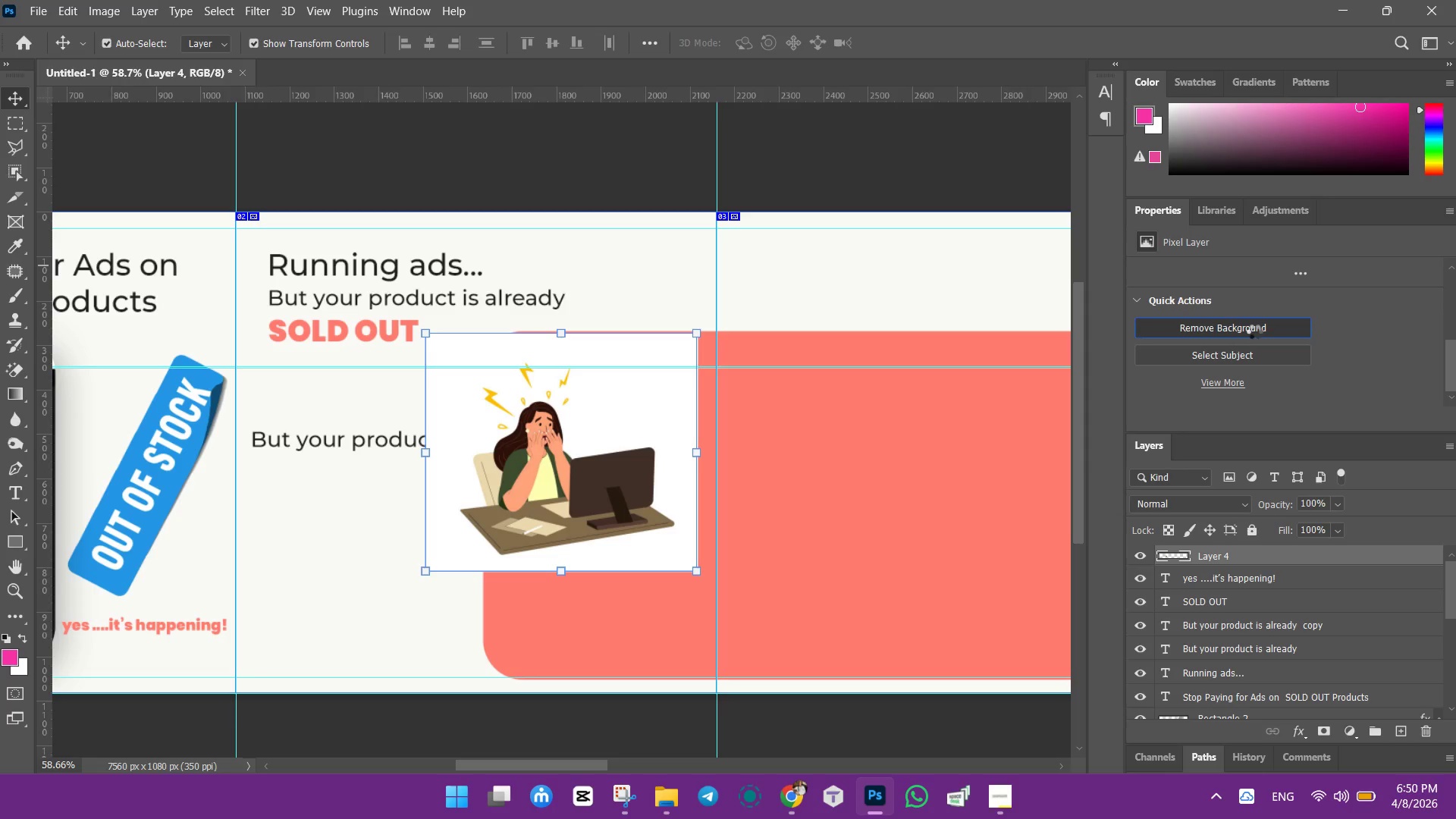 
scroll: coordinate [1294, 316], scroll_direction: down, amount: 21.0
 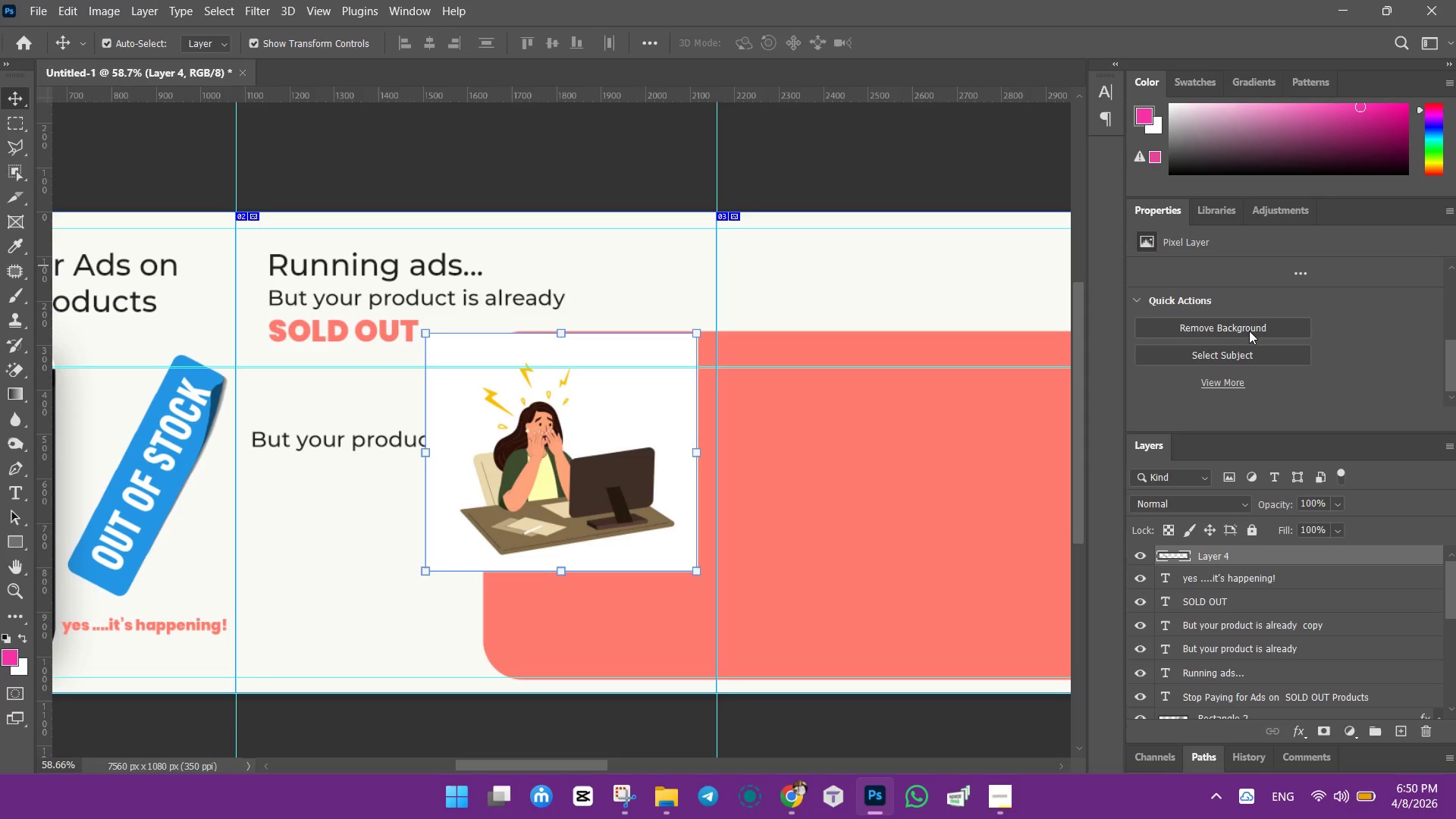 
wait(8.27)
 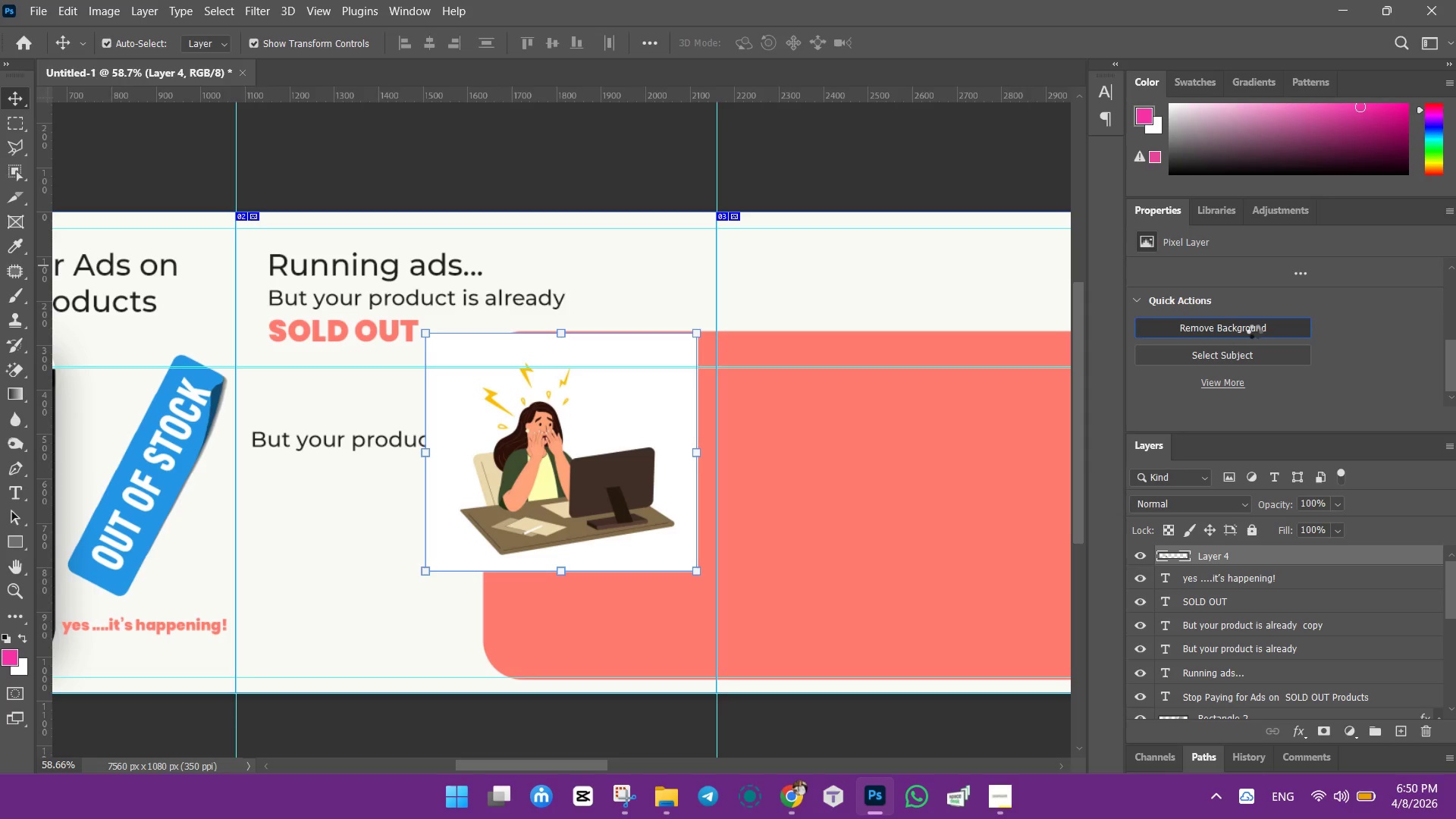 
key(Control+ControlLeft)
 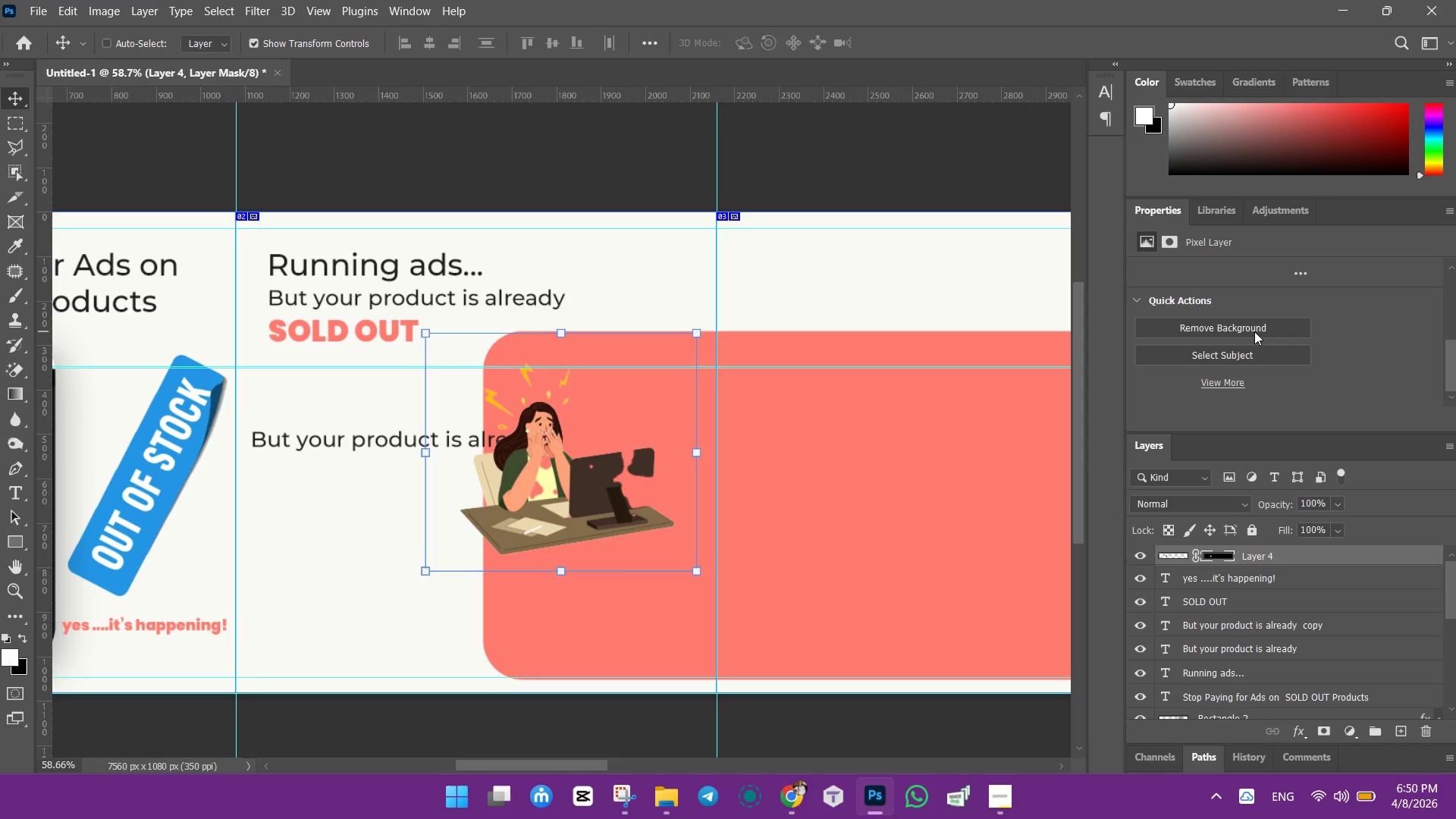 
key(Control+Z)
 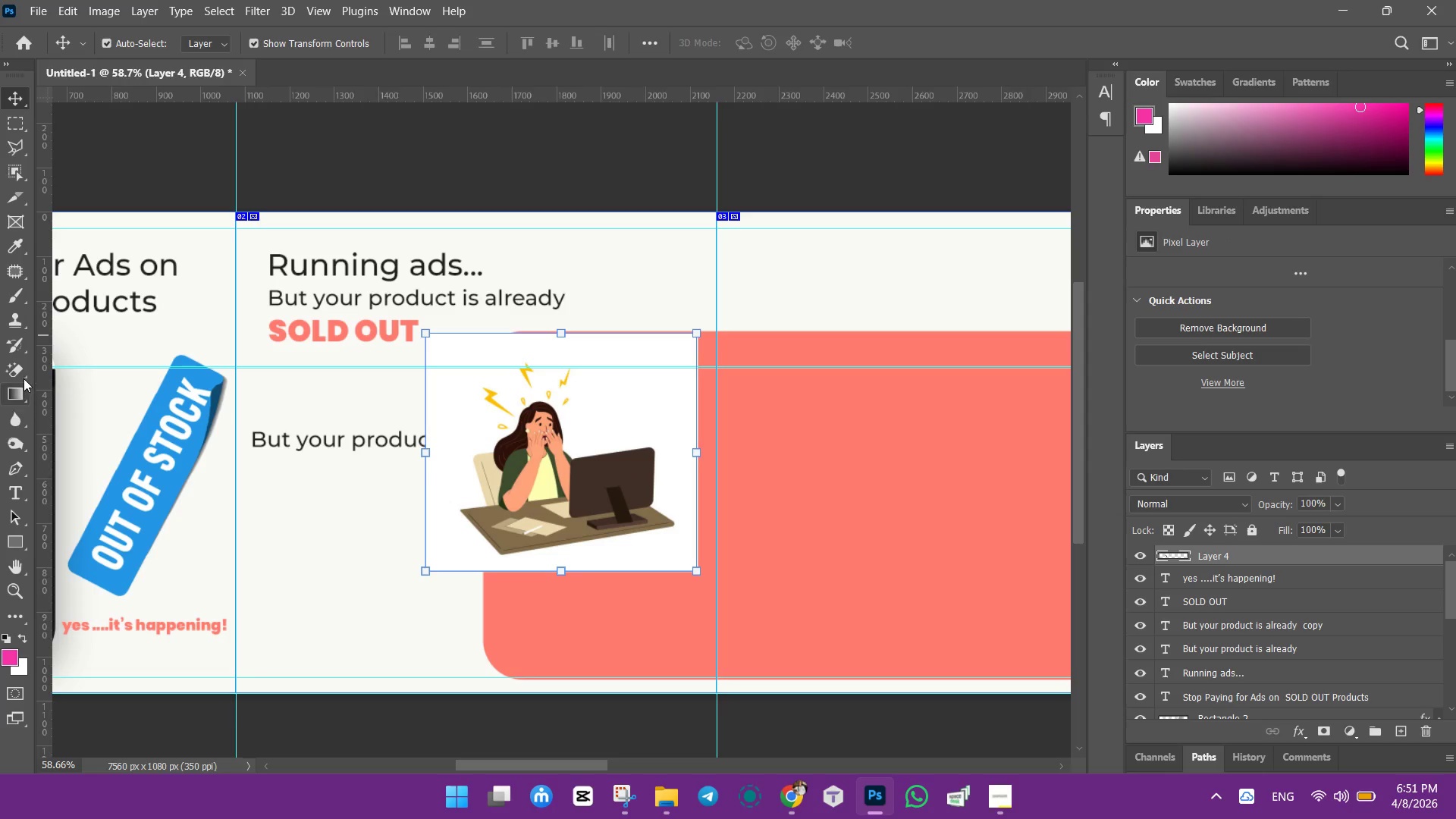 
wait(6.03)
 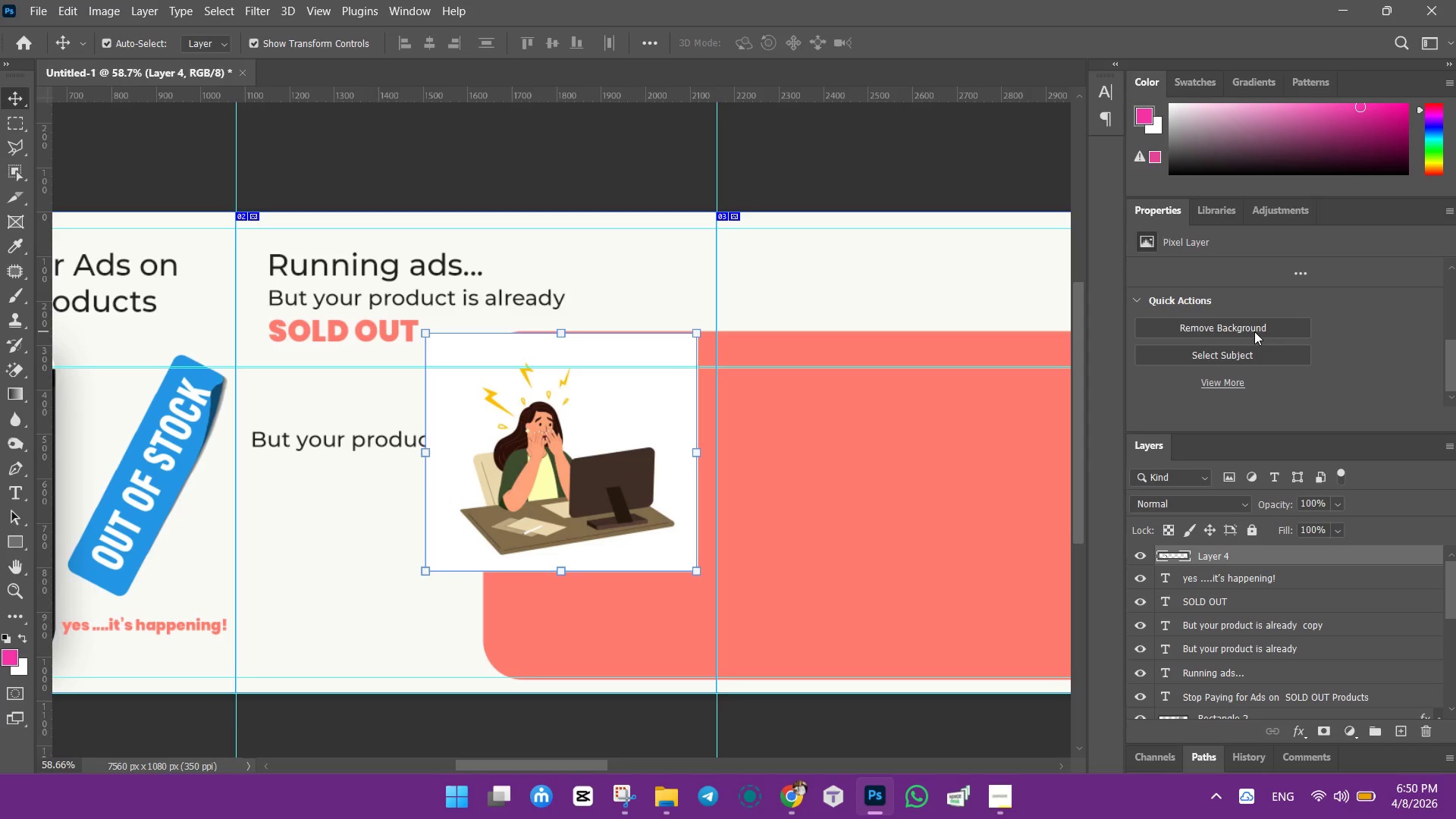 
right_click([10, 365])
 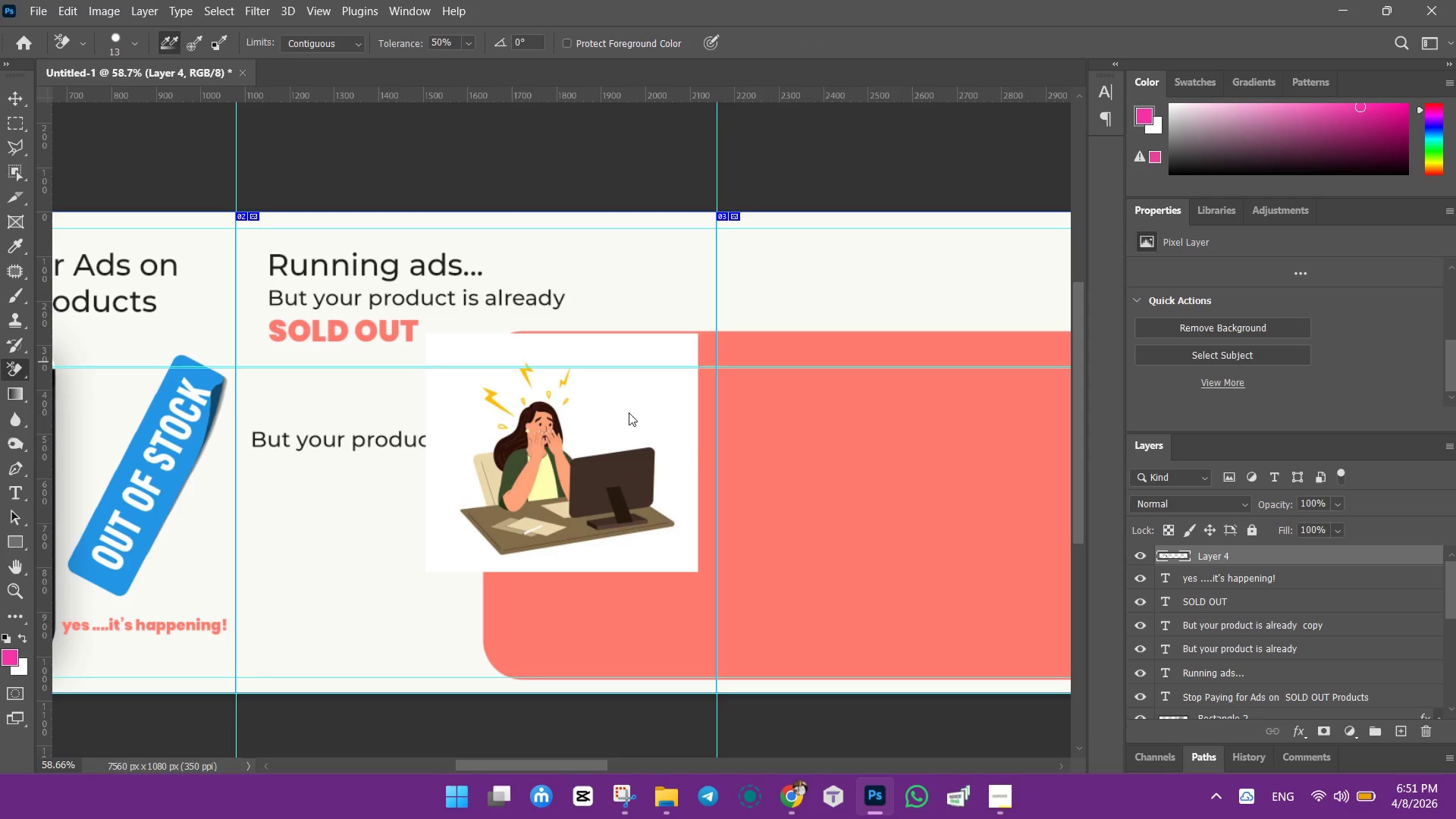 
left_click([611, 410])
 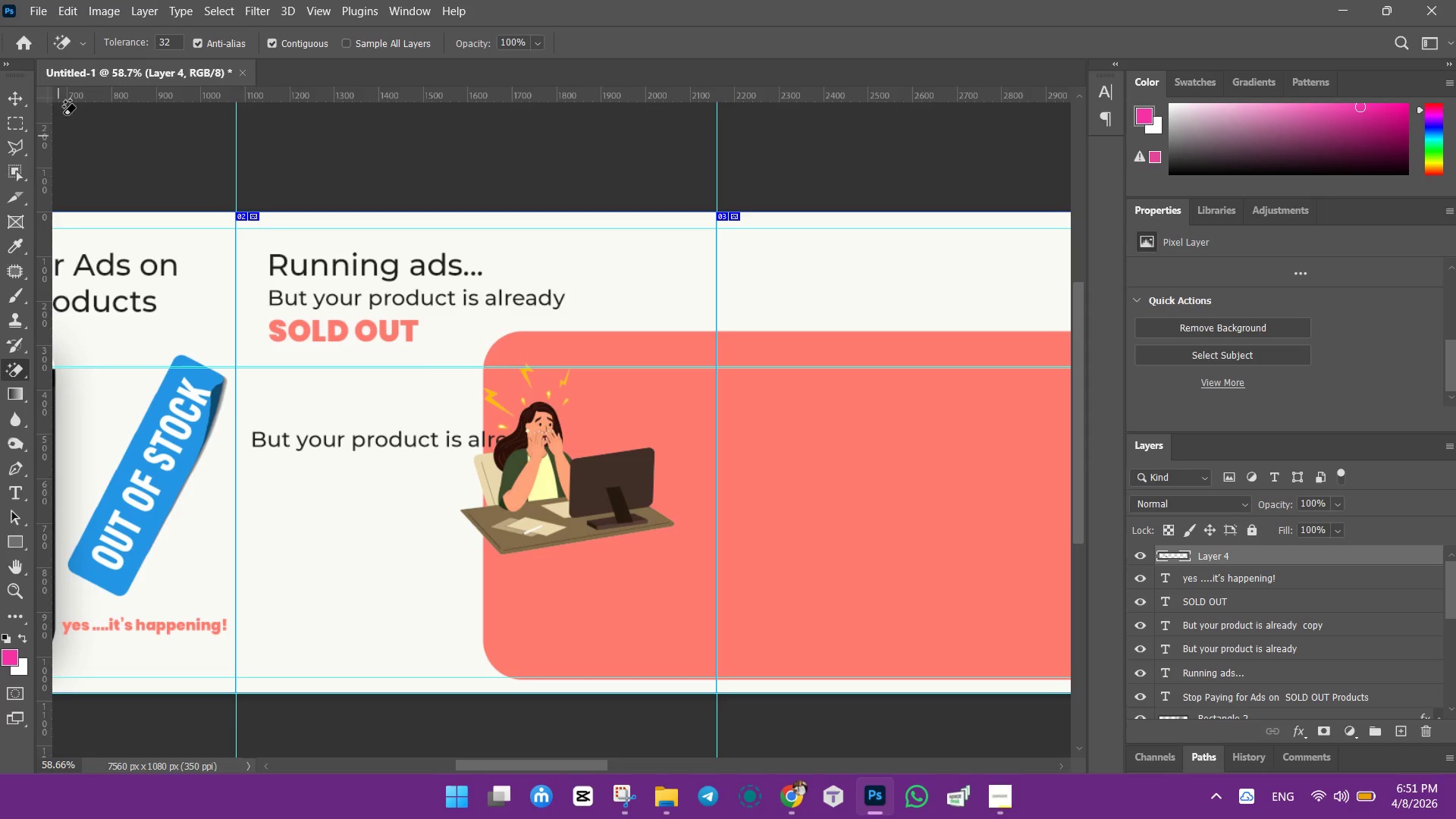 
left_click([12, 105])
 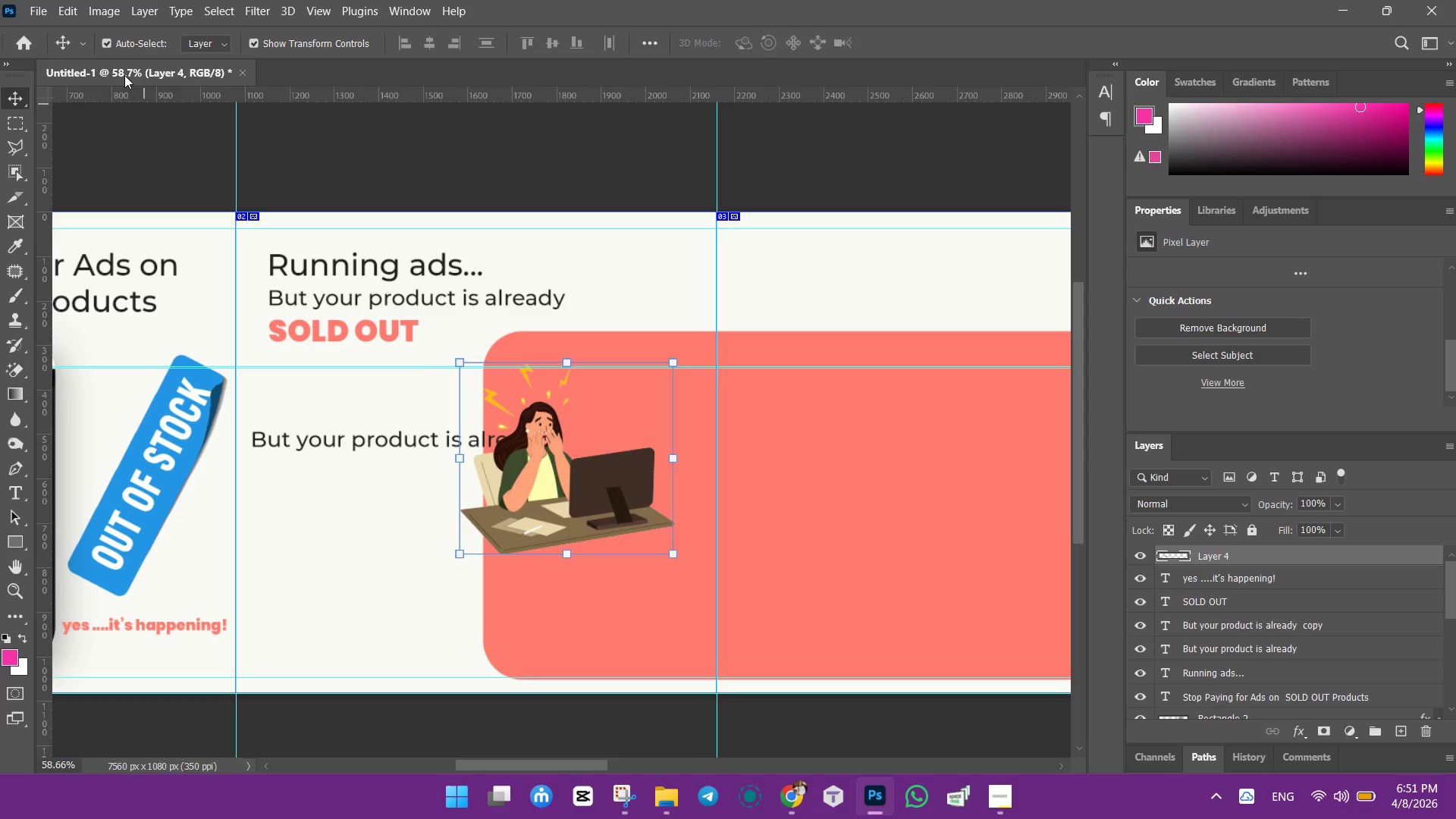 
wait(5.36)
 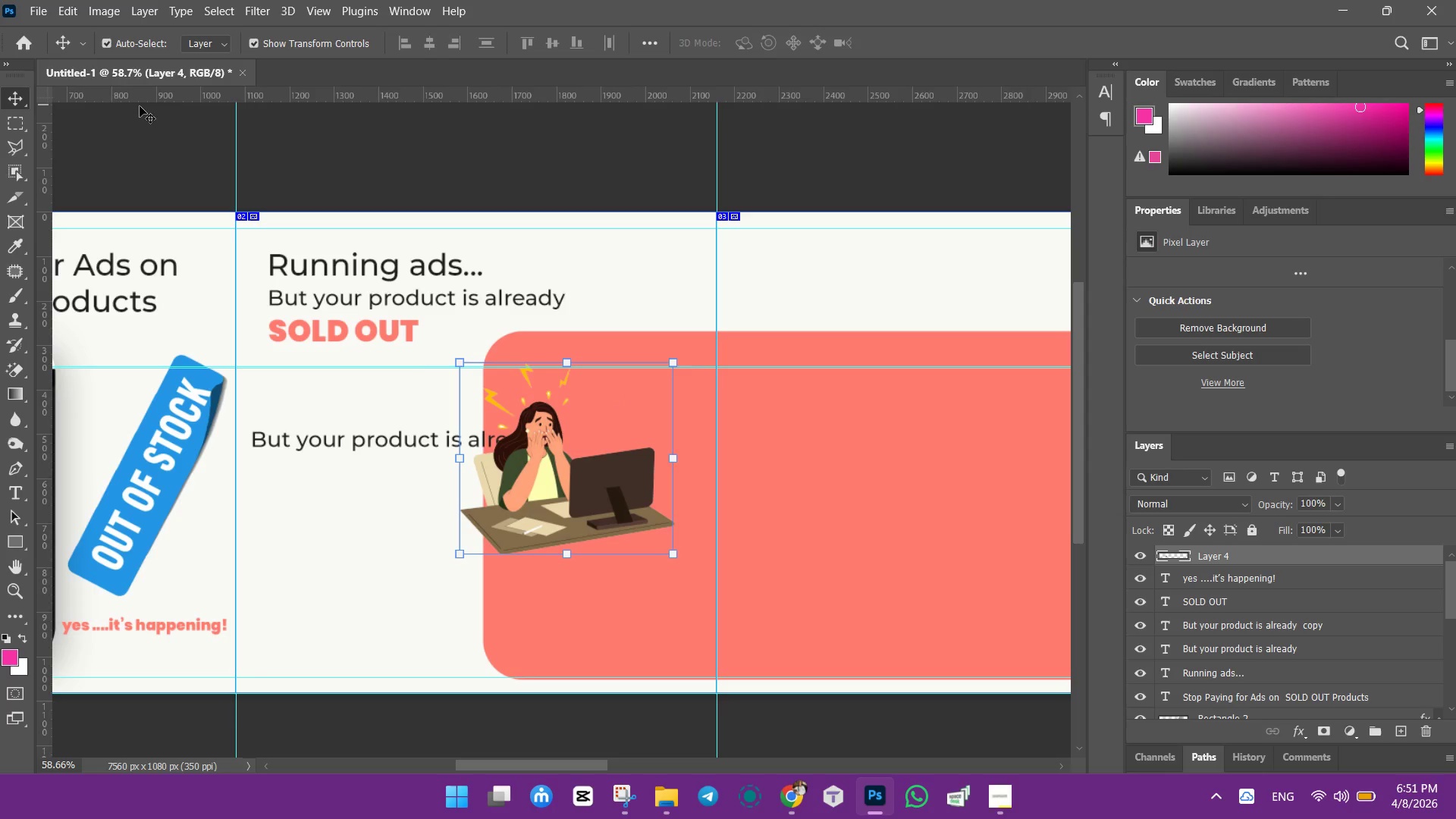 
left_click([71, 4])
 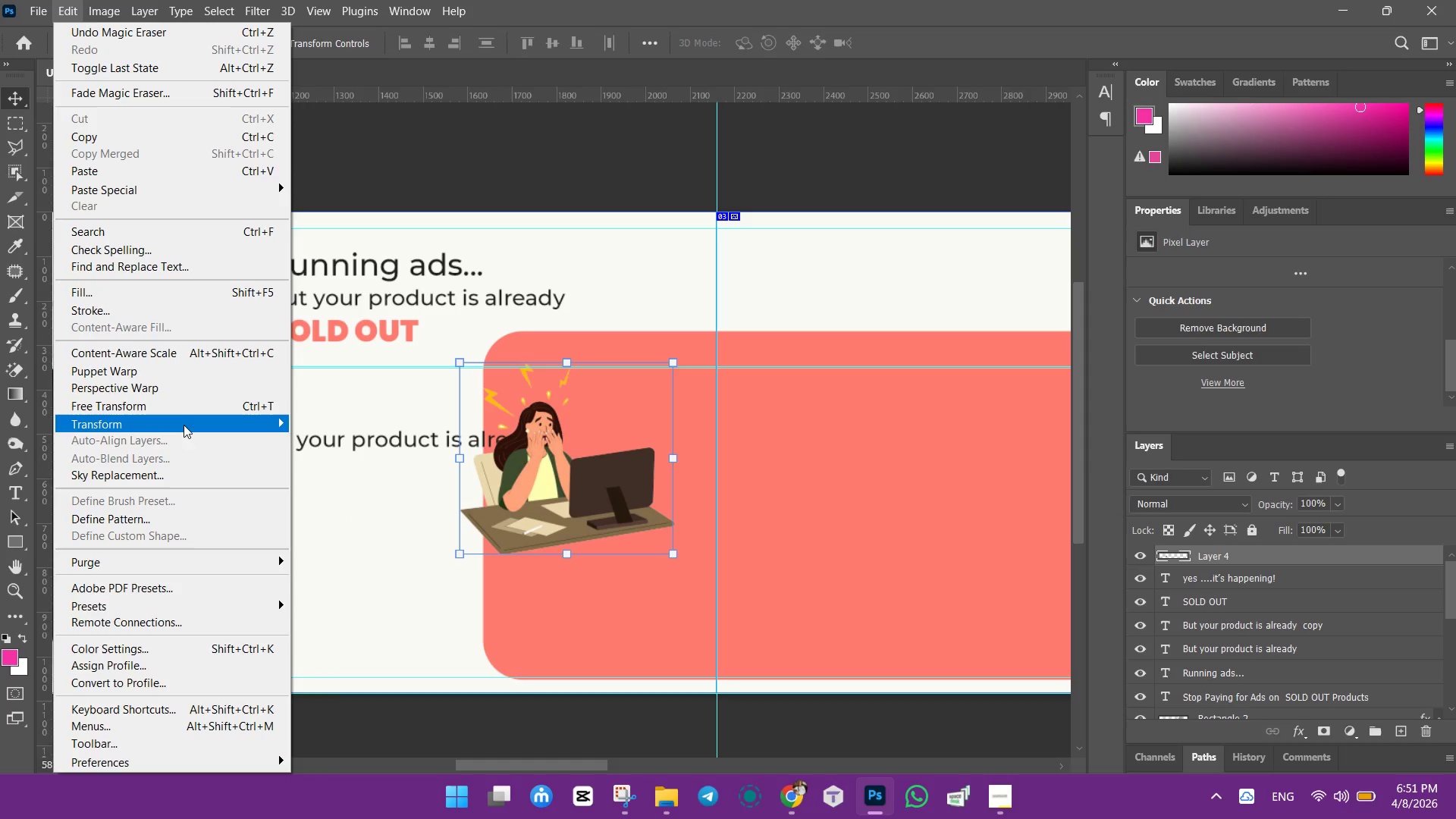 
wait(6.41)
 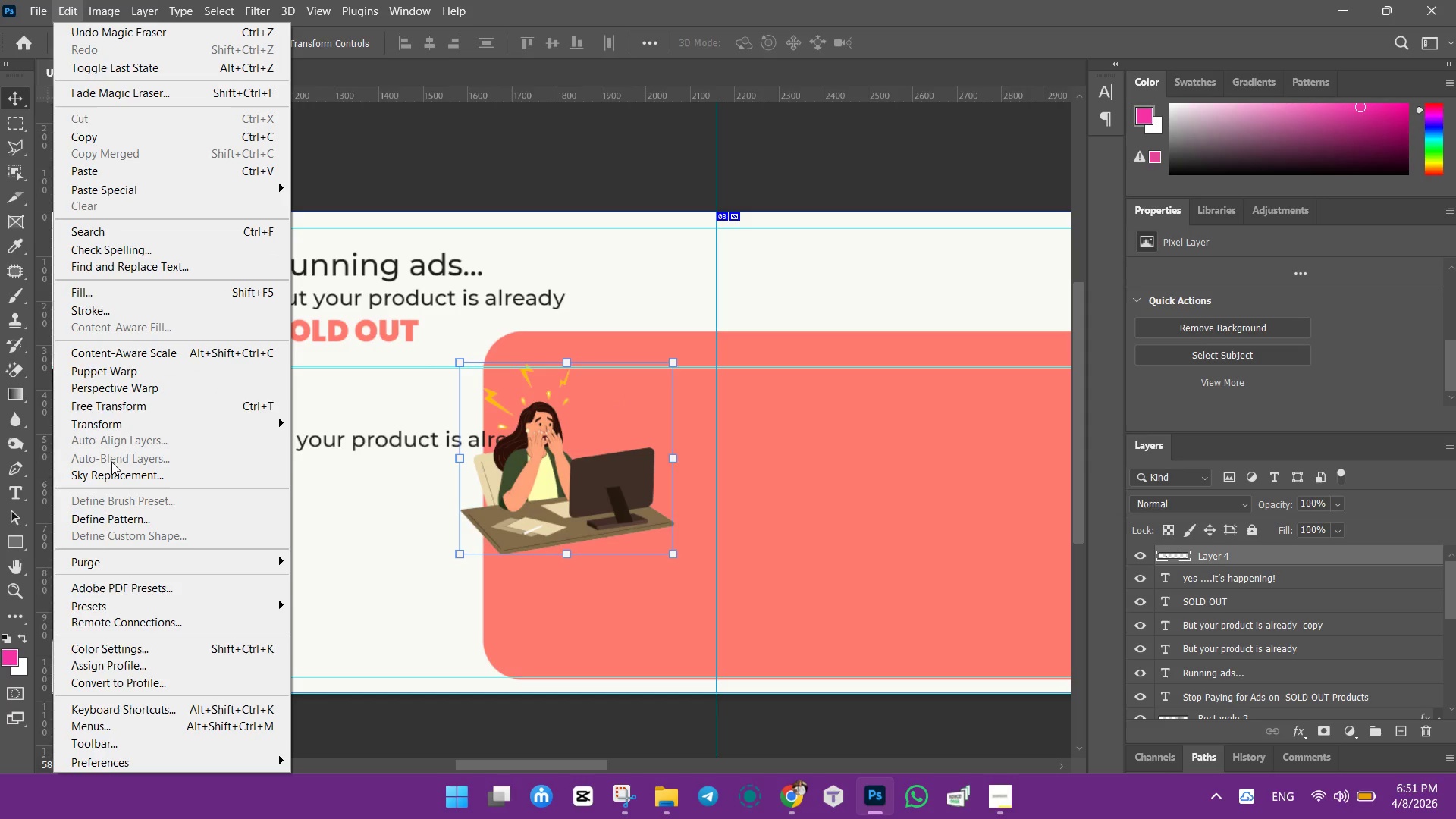 
left_click([340, 747])
 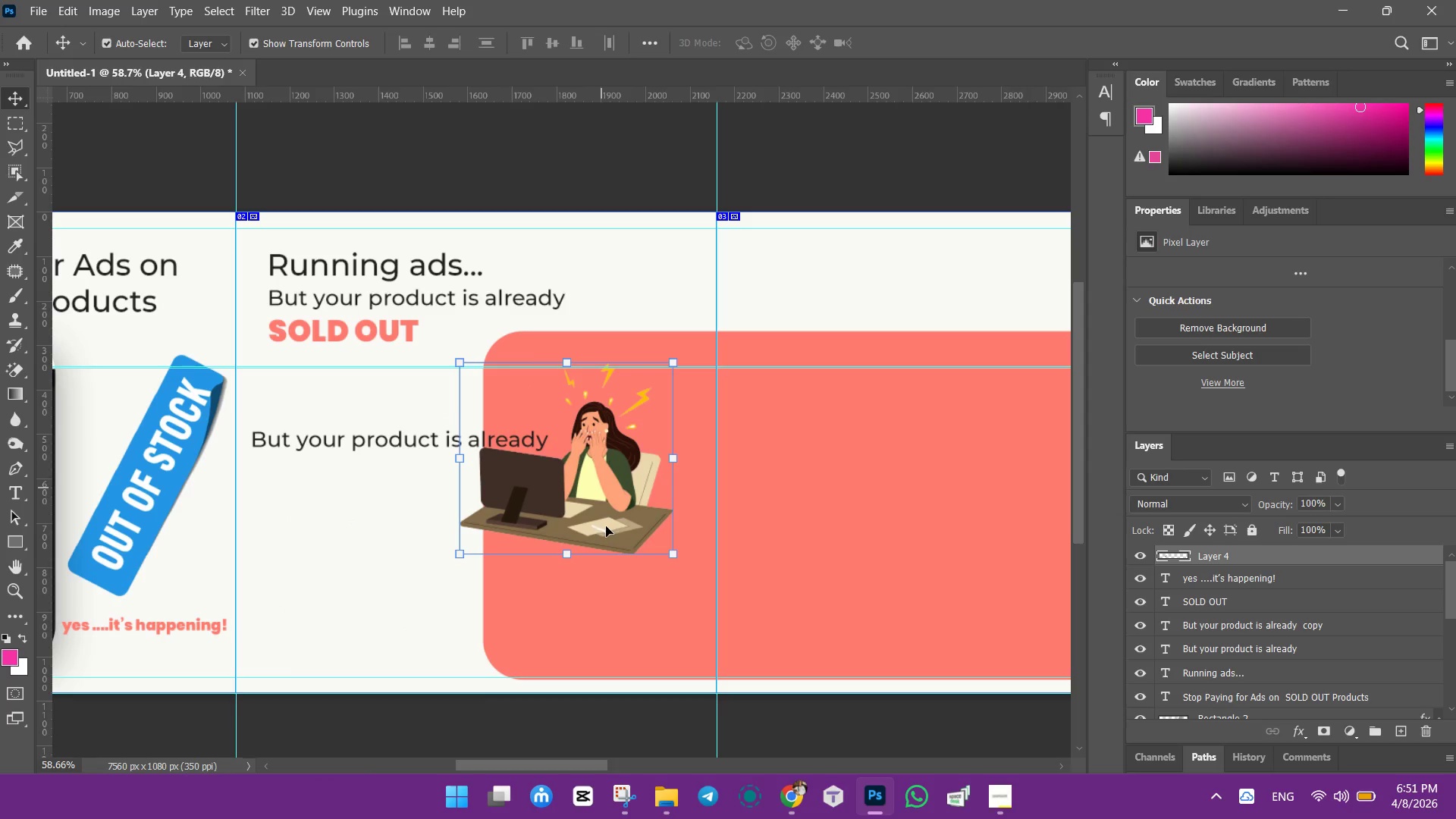 
left_click_drag(start_coordinate=[590, 519], to_coordinate=[585, 548])
 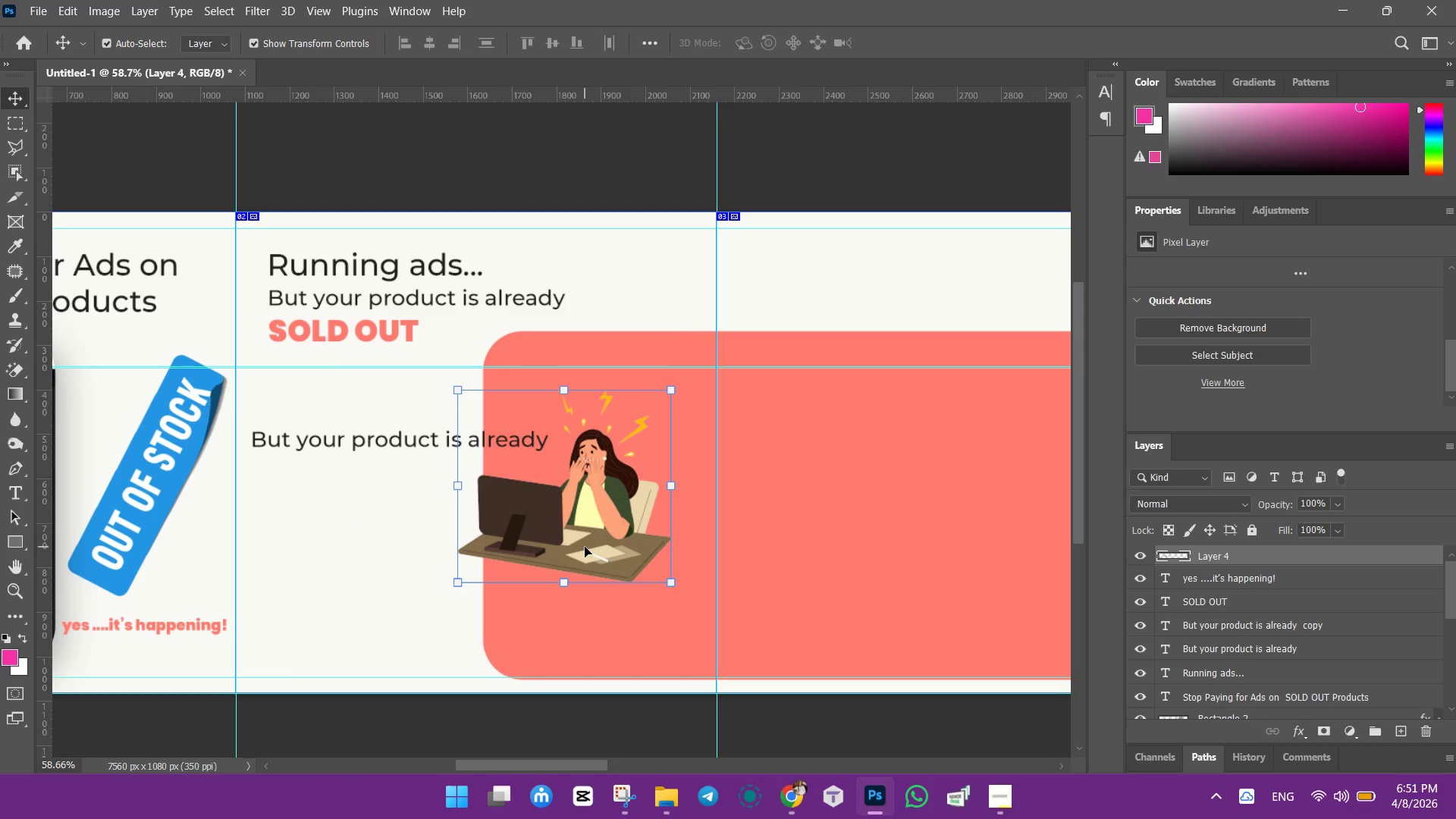 
left_click_drag(start_coordinate=[585, 547], to_coordinate=[607, 642])
 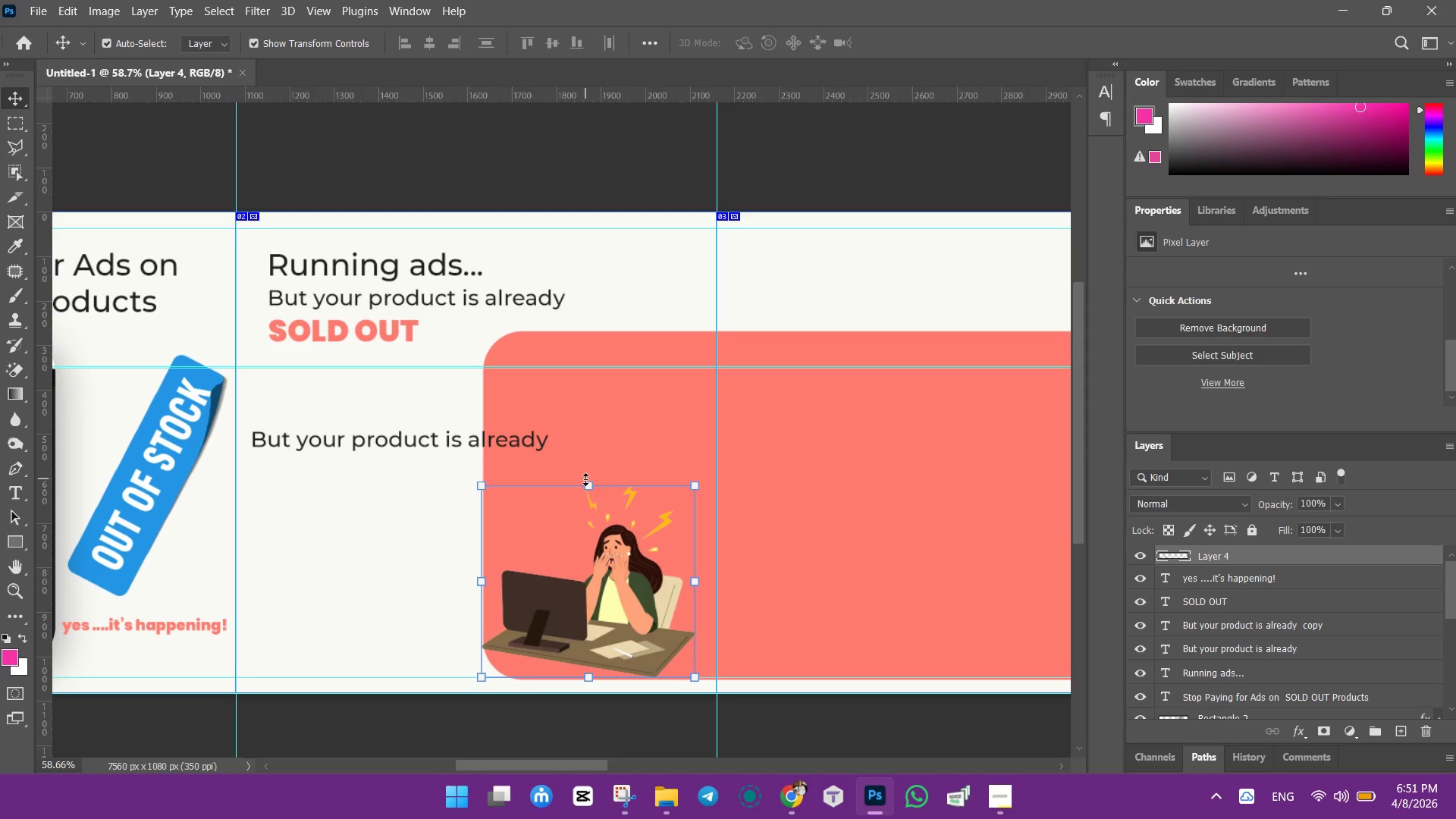 
left_click_drag(start_coordinate=[585, 481], to_coordinate=[559, 397])
 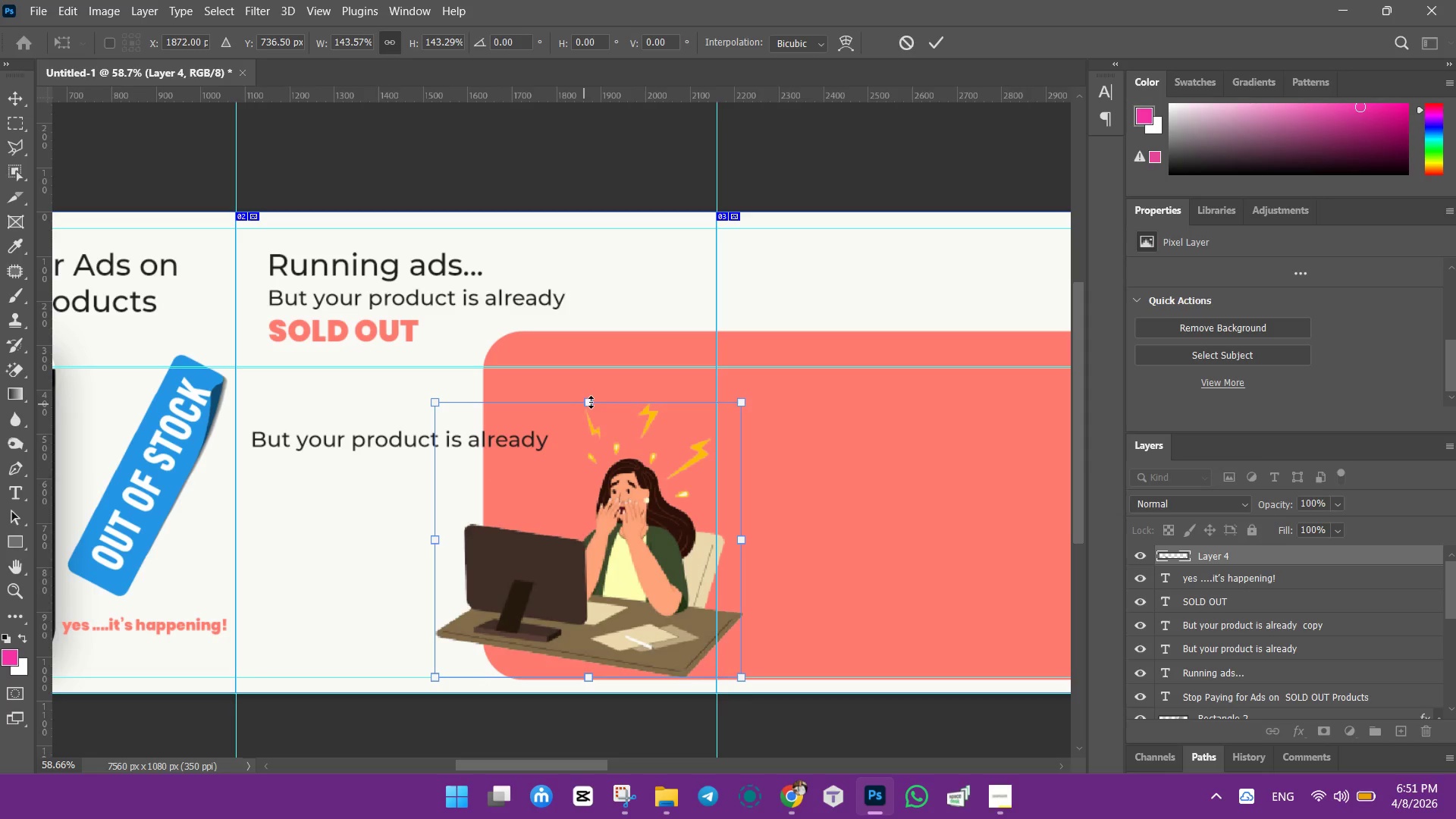 
left_click_drag(start_coordinate=[589, 400], to_coordinate=[582, 359])
 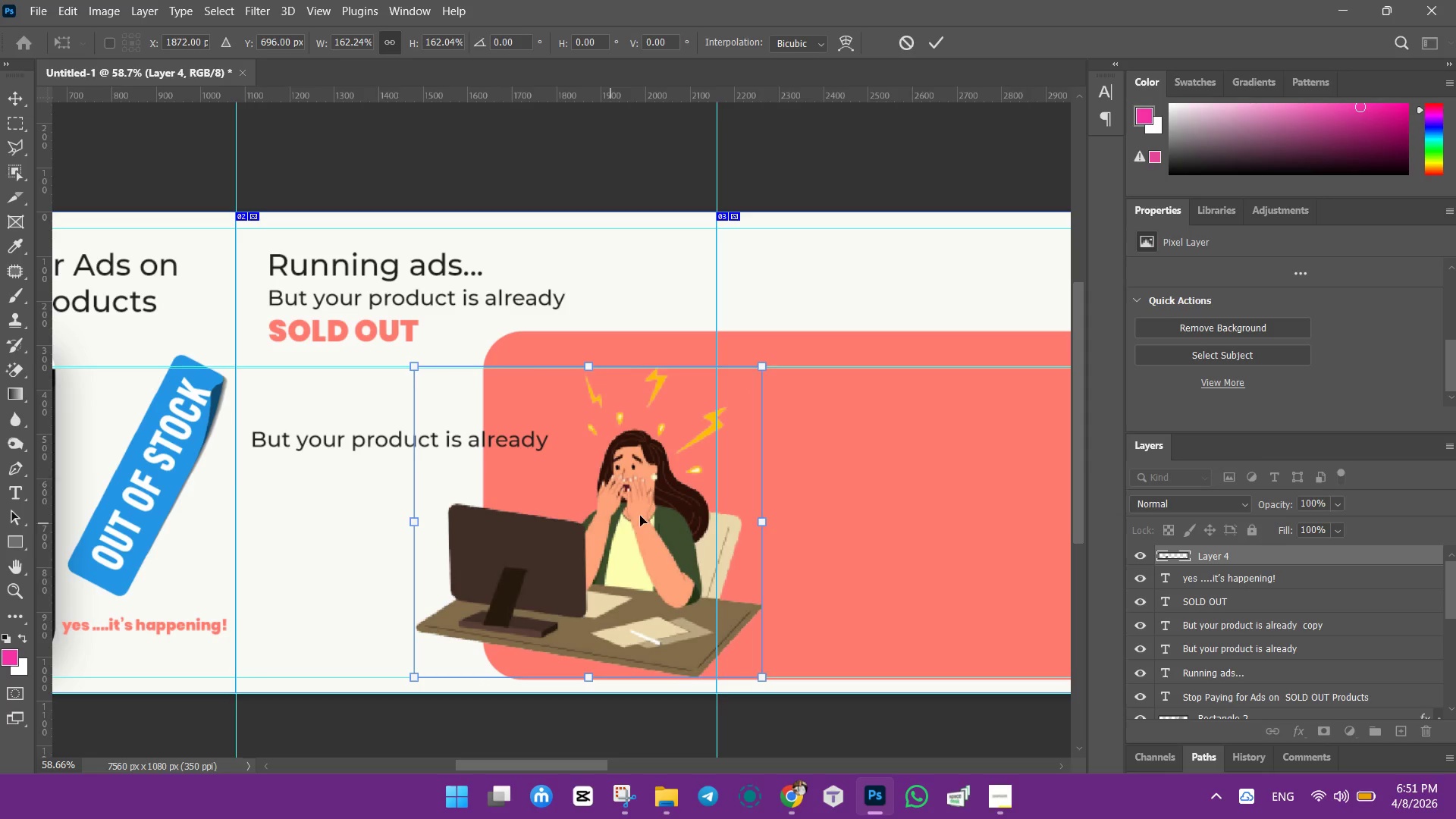 
left_click_drag(start_coordinate=[640, 516], to_coordinate=[654, 513])
 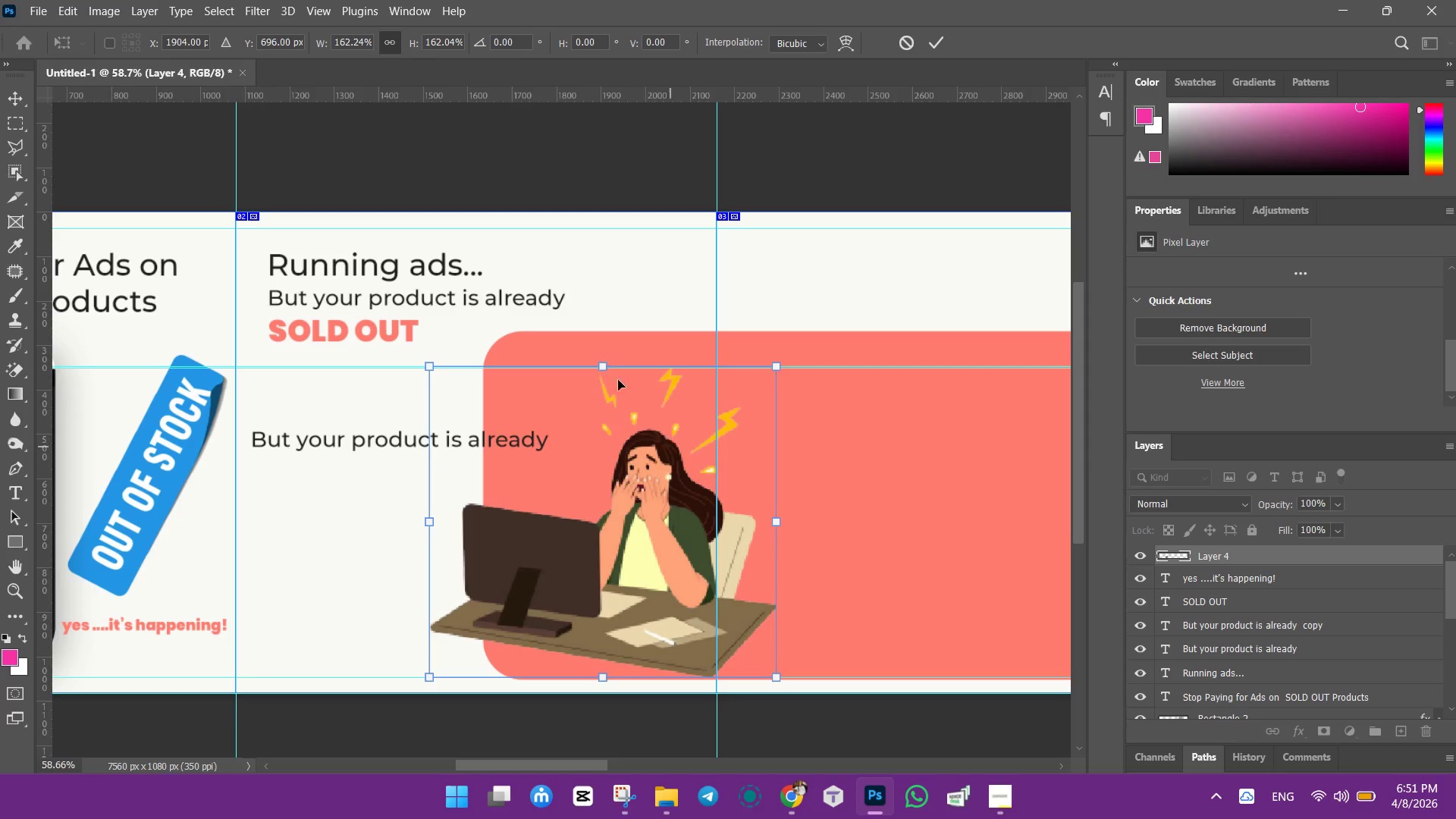 
left_click_drag(start_coordinate=[600, 362], to_coordinate=[604, 344])
 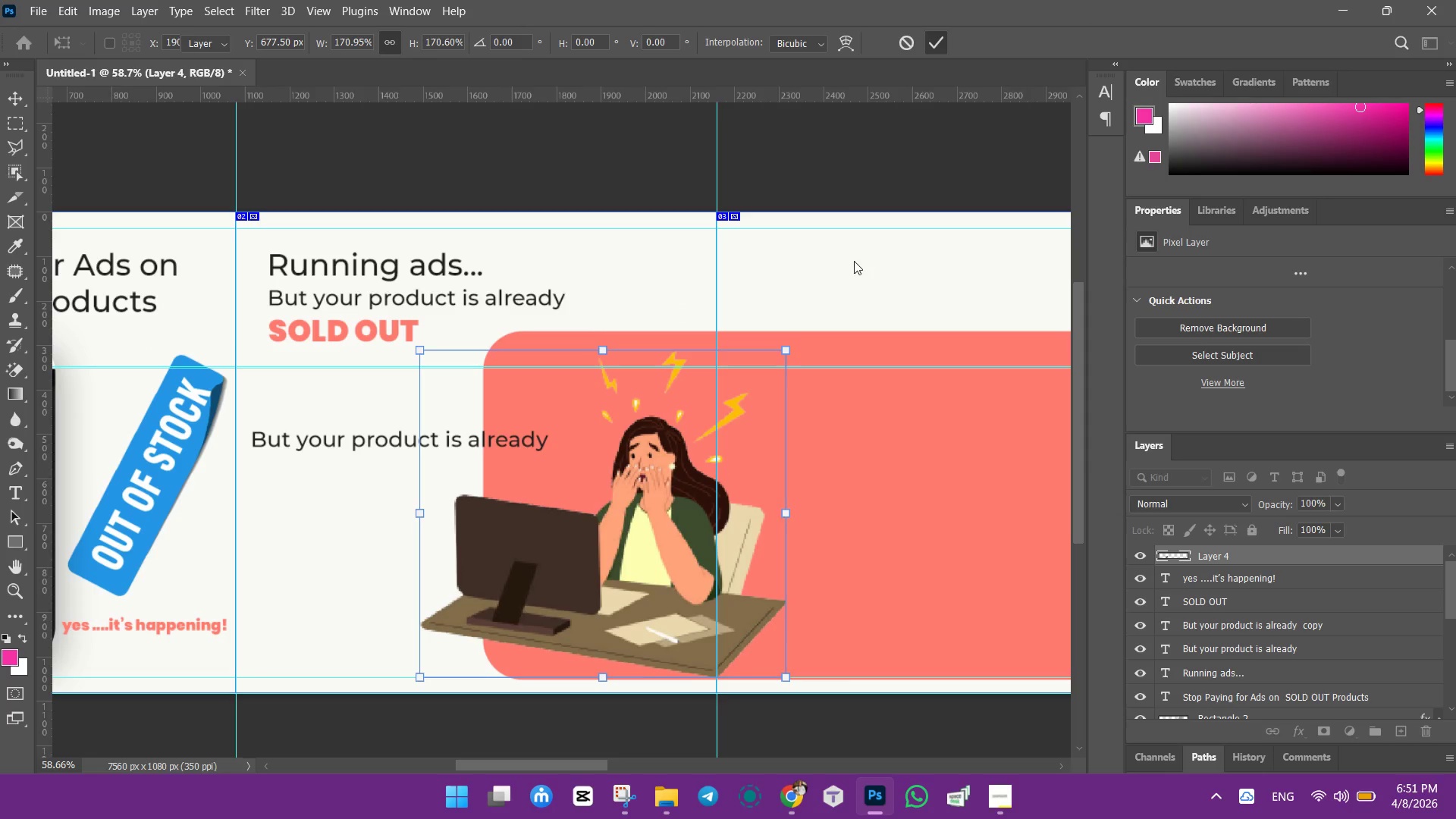 
left_click([829, 262])
 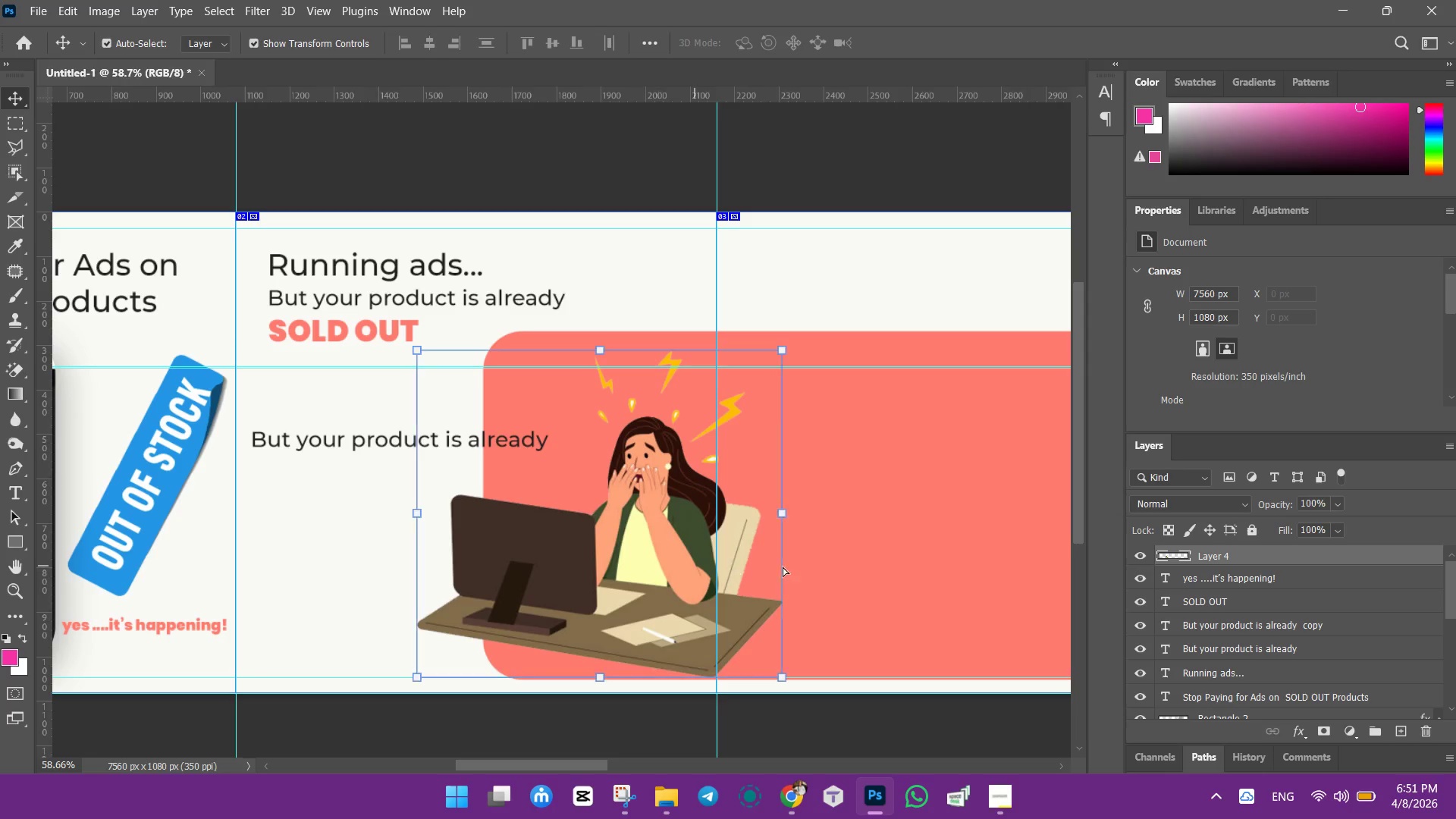 
wait(7.61)
 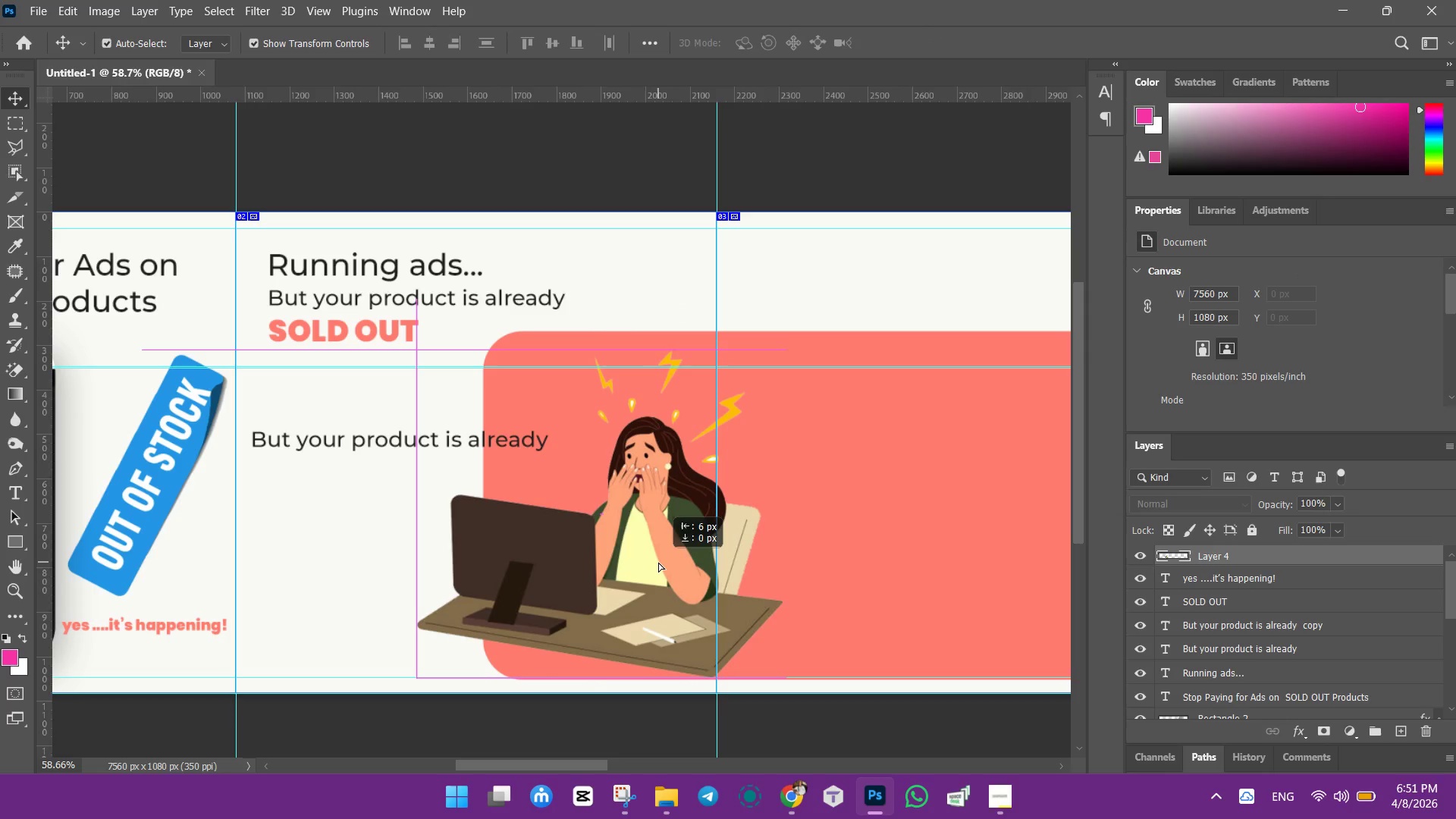 
left_click_drag(start_coordinate=[890, 486], to_coordinate=[854, 479])
 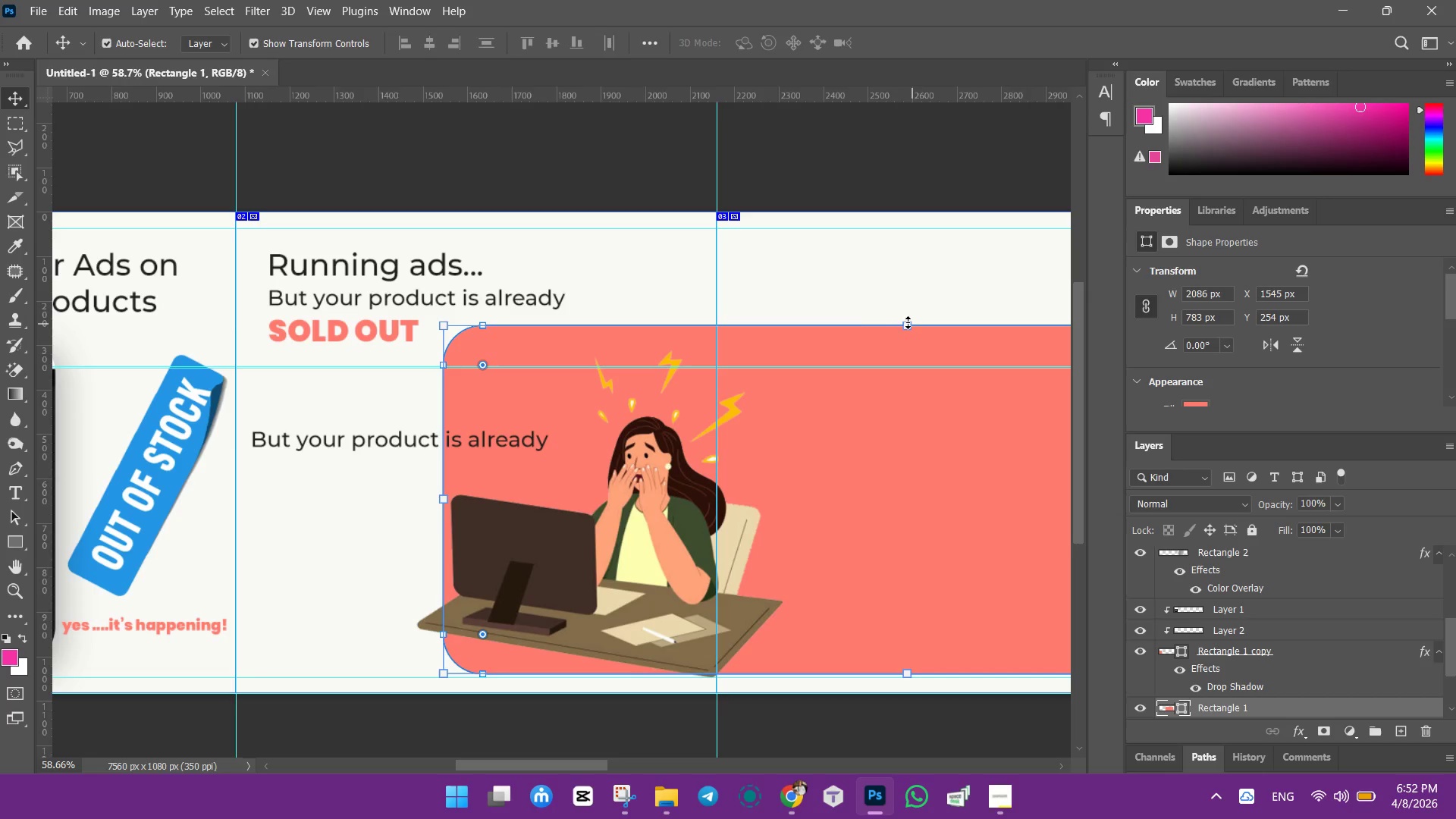 
left_click([874, 286])
 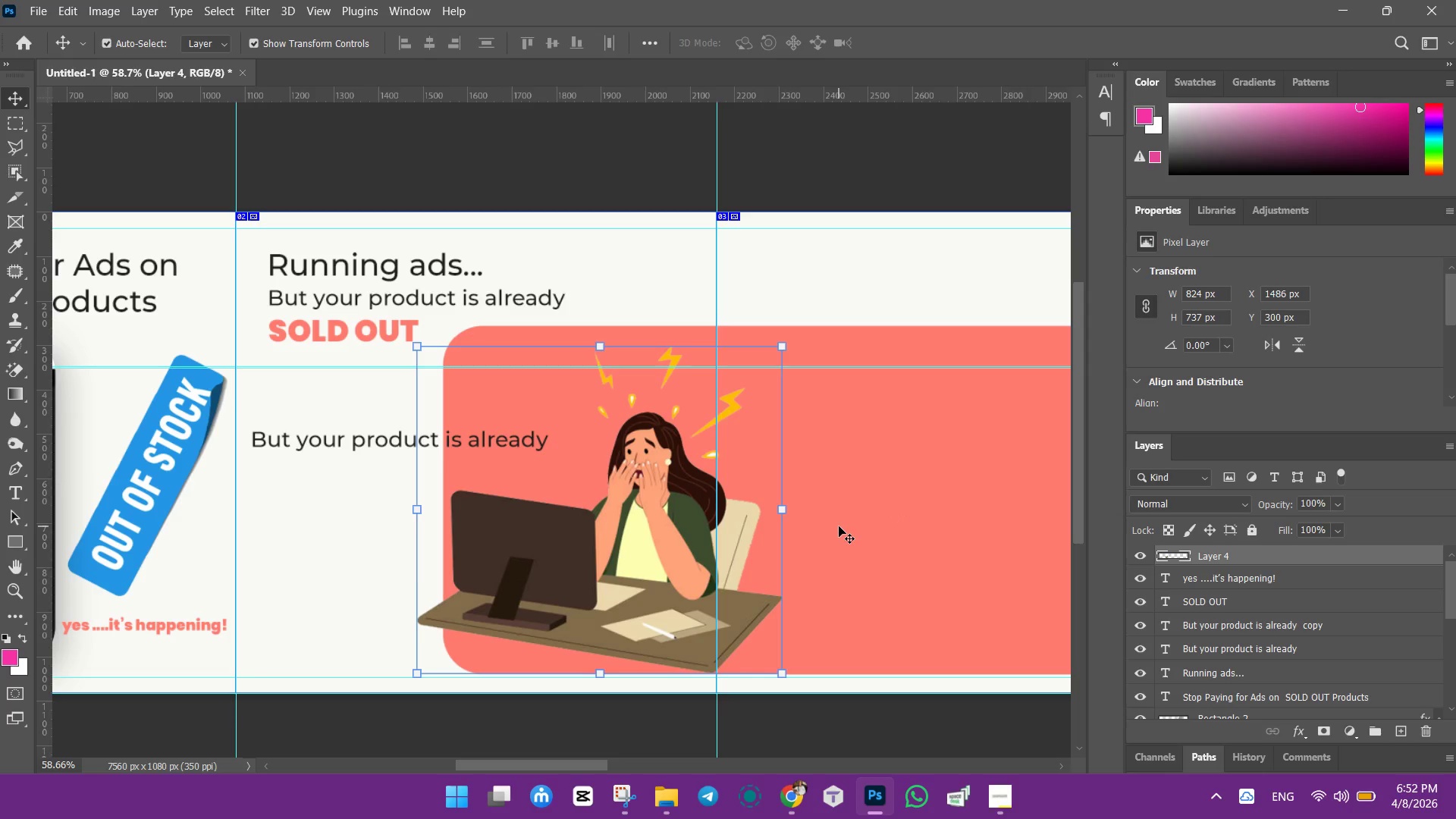 
wait(15.62)
 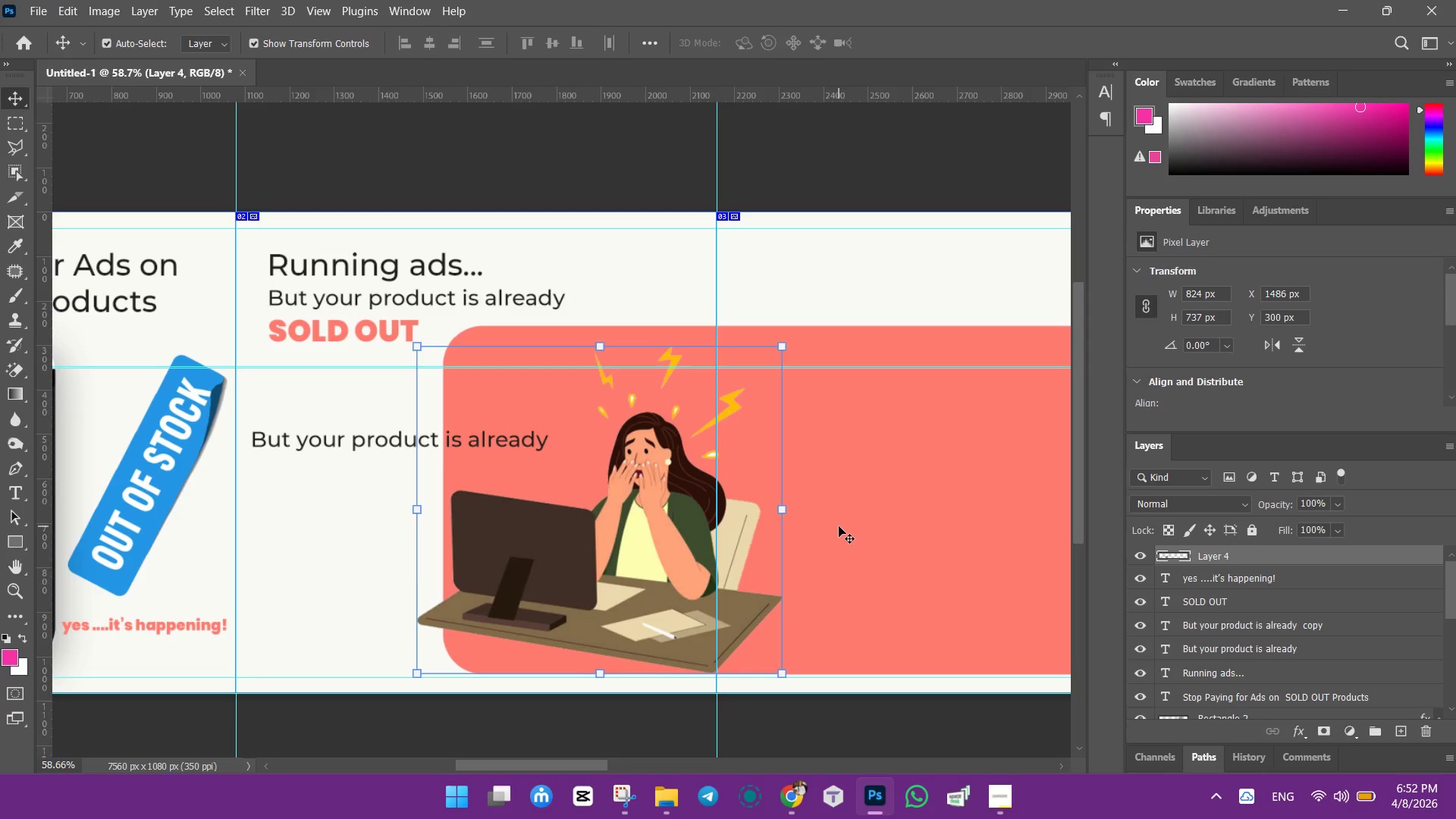 
right_click([883, 587])
 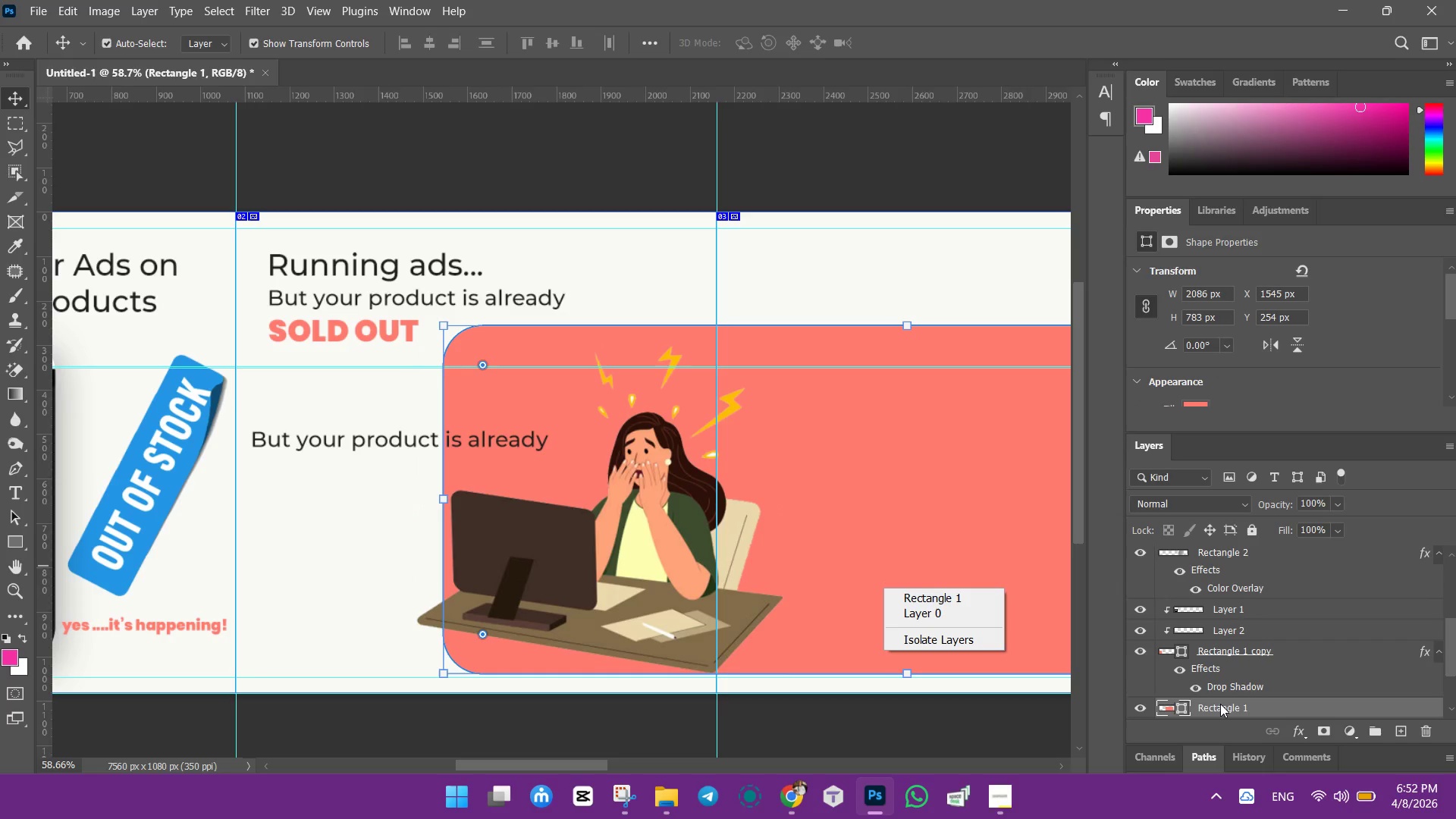 
right_click([1220, 704])
 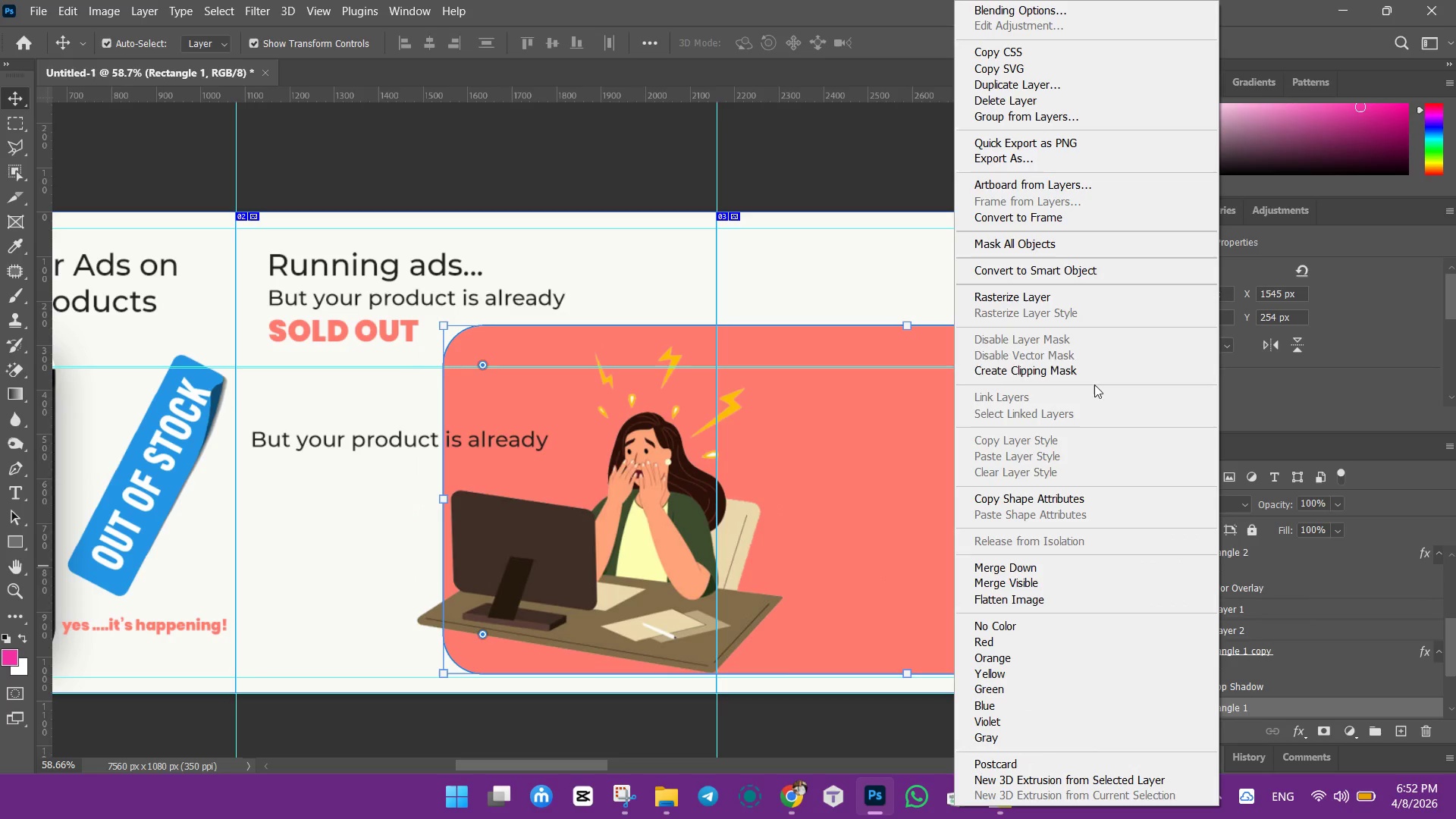 
left_click([1042, 295])
 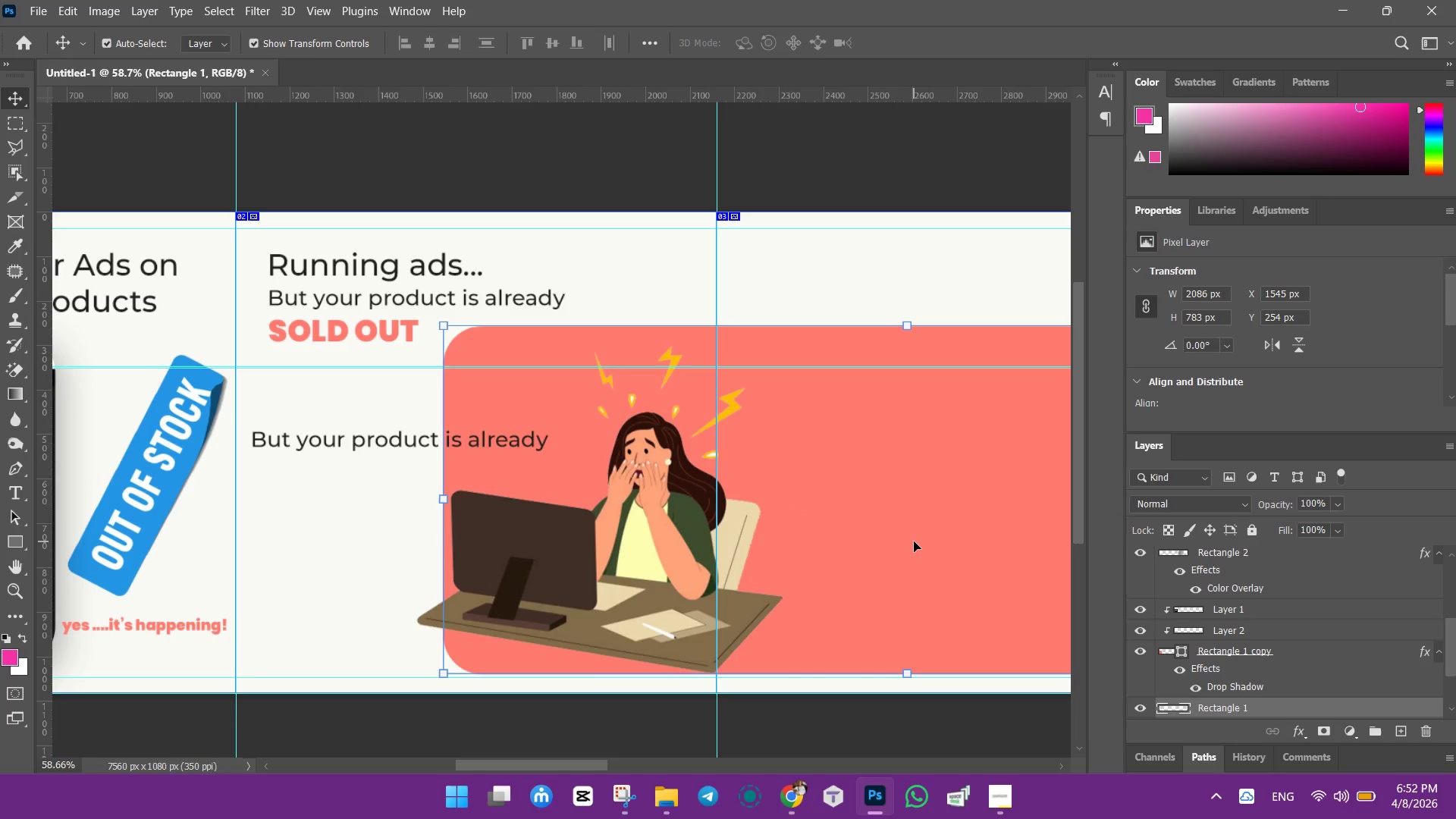 
left_click([914, 541])
 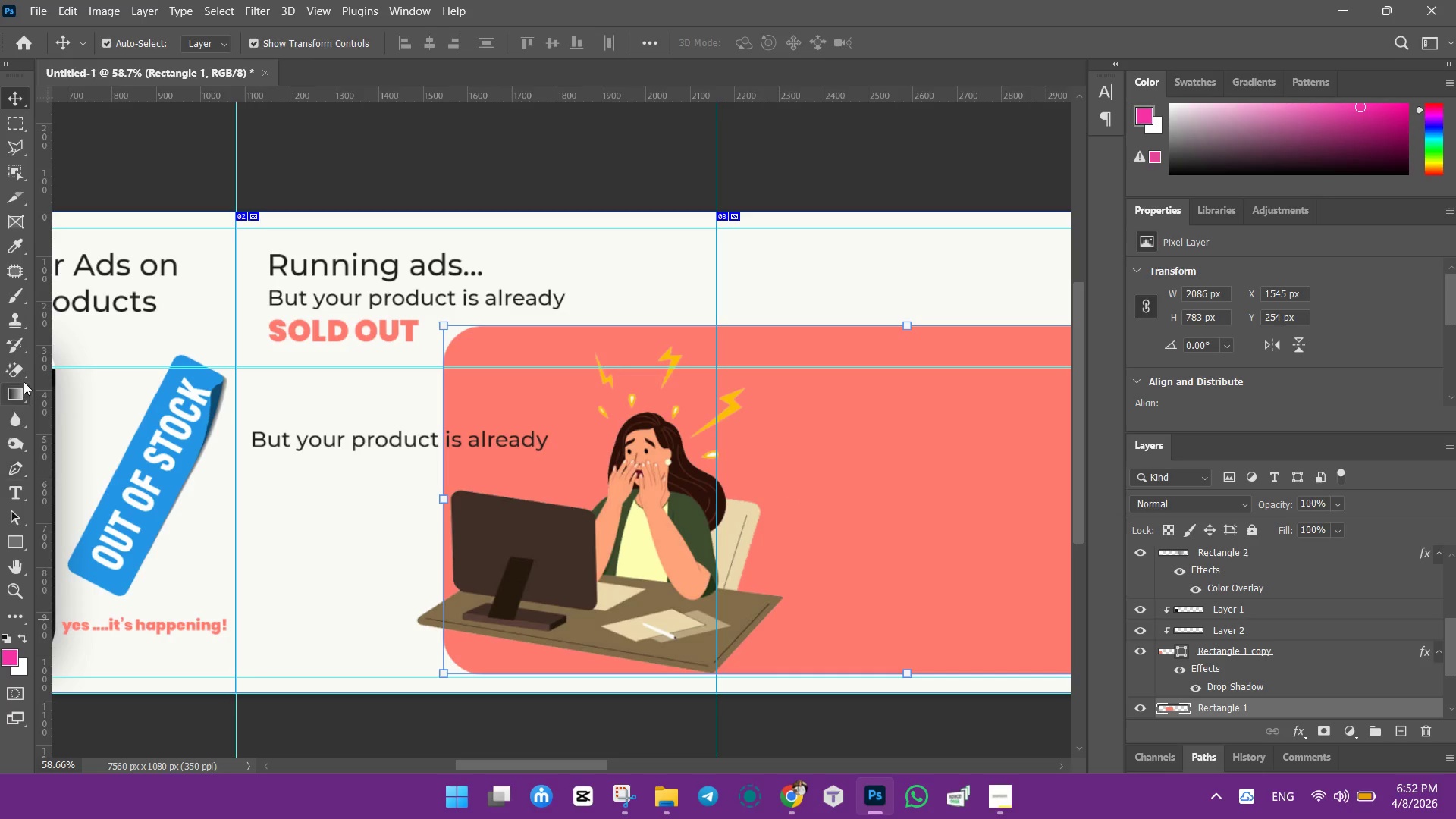 
right_click([11, 370])
 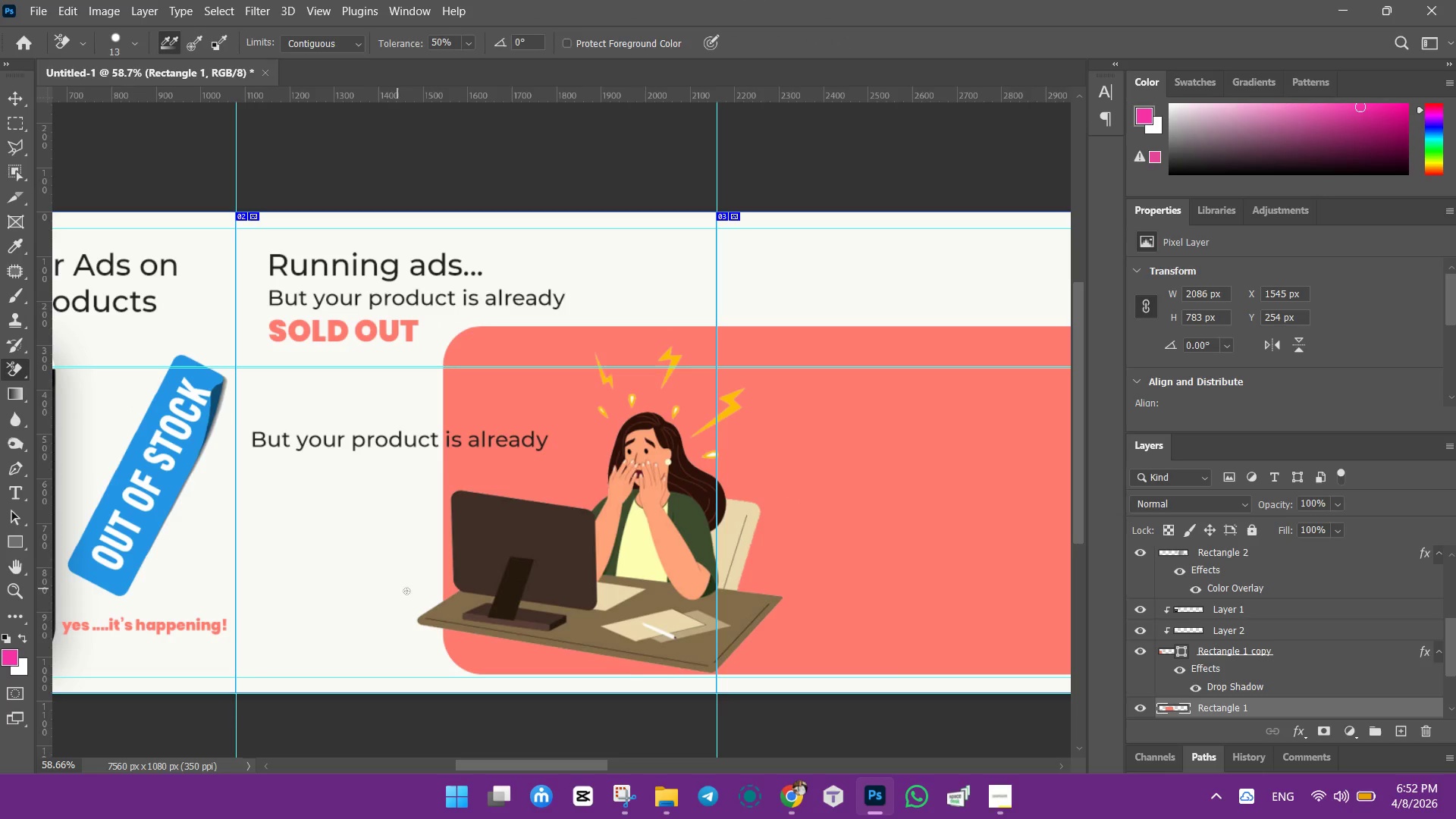 
right_click([495, 661])
 